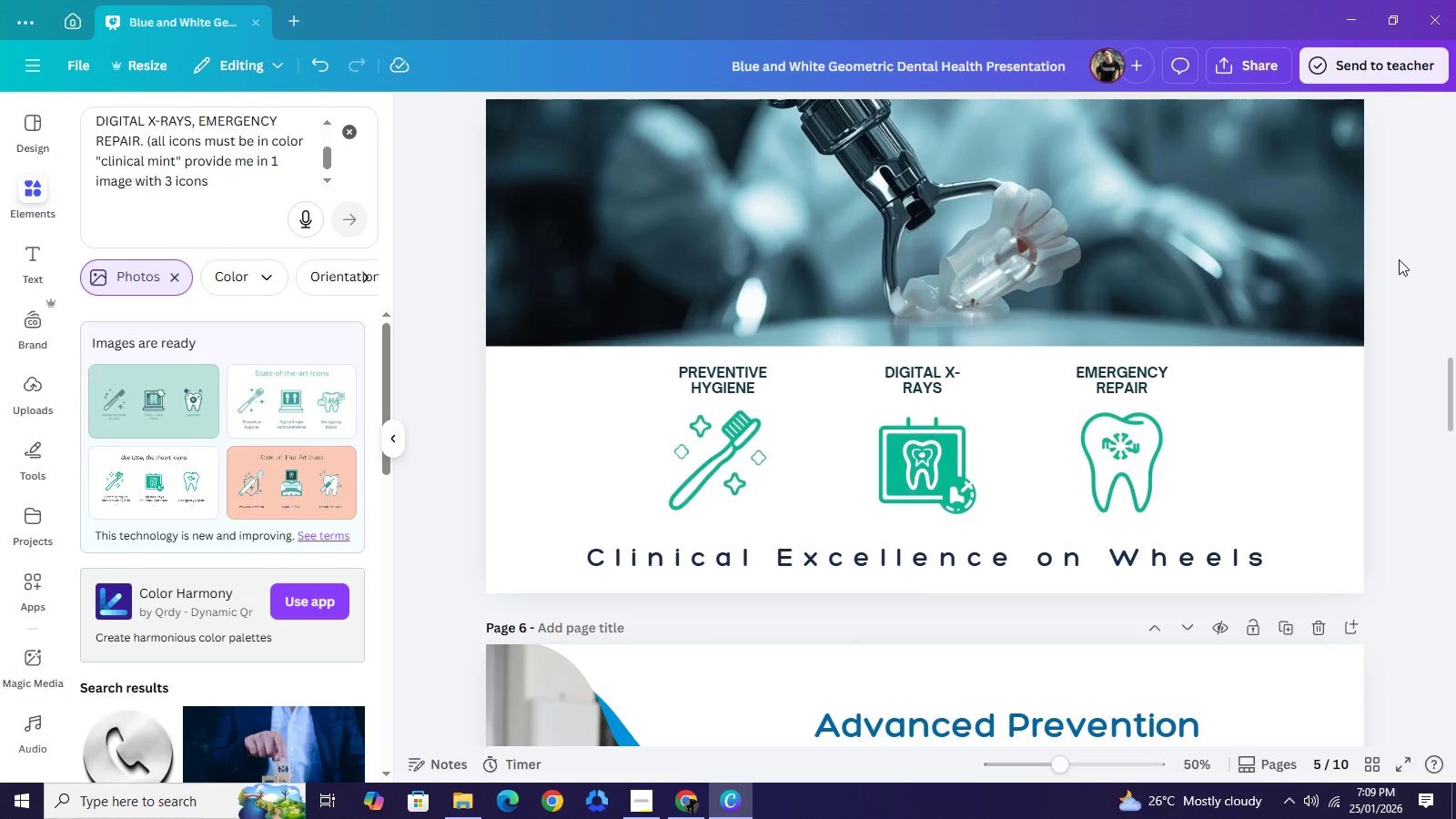 
left_click([1399, 259])
 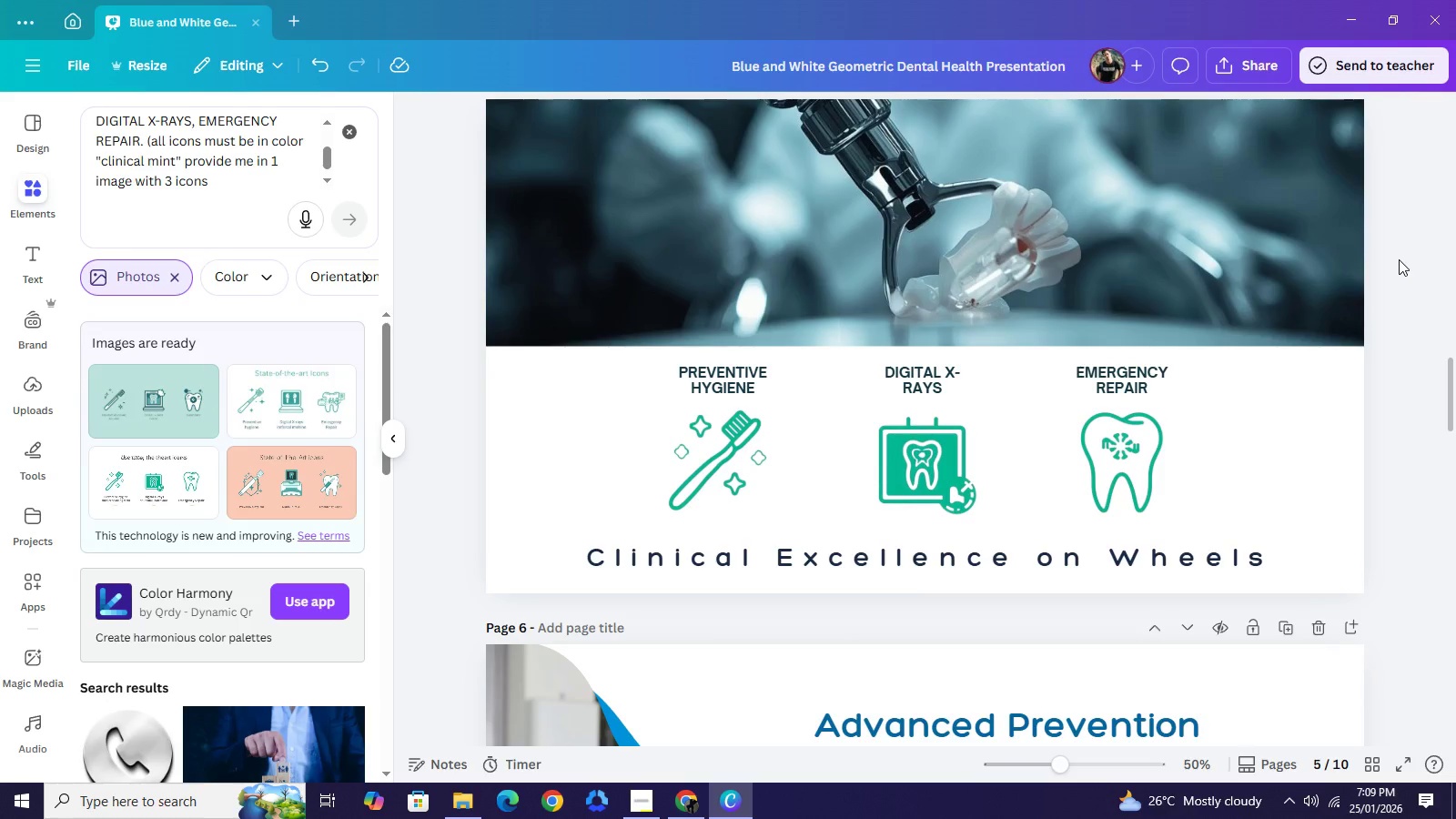 
left_click([1399, 259])
 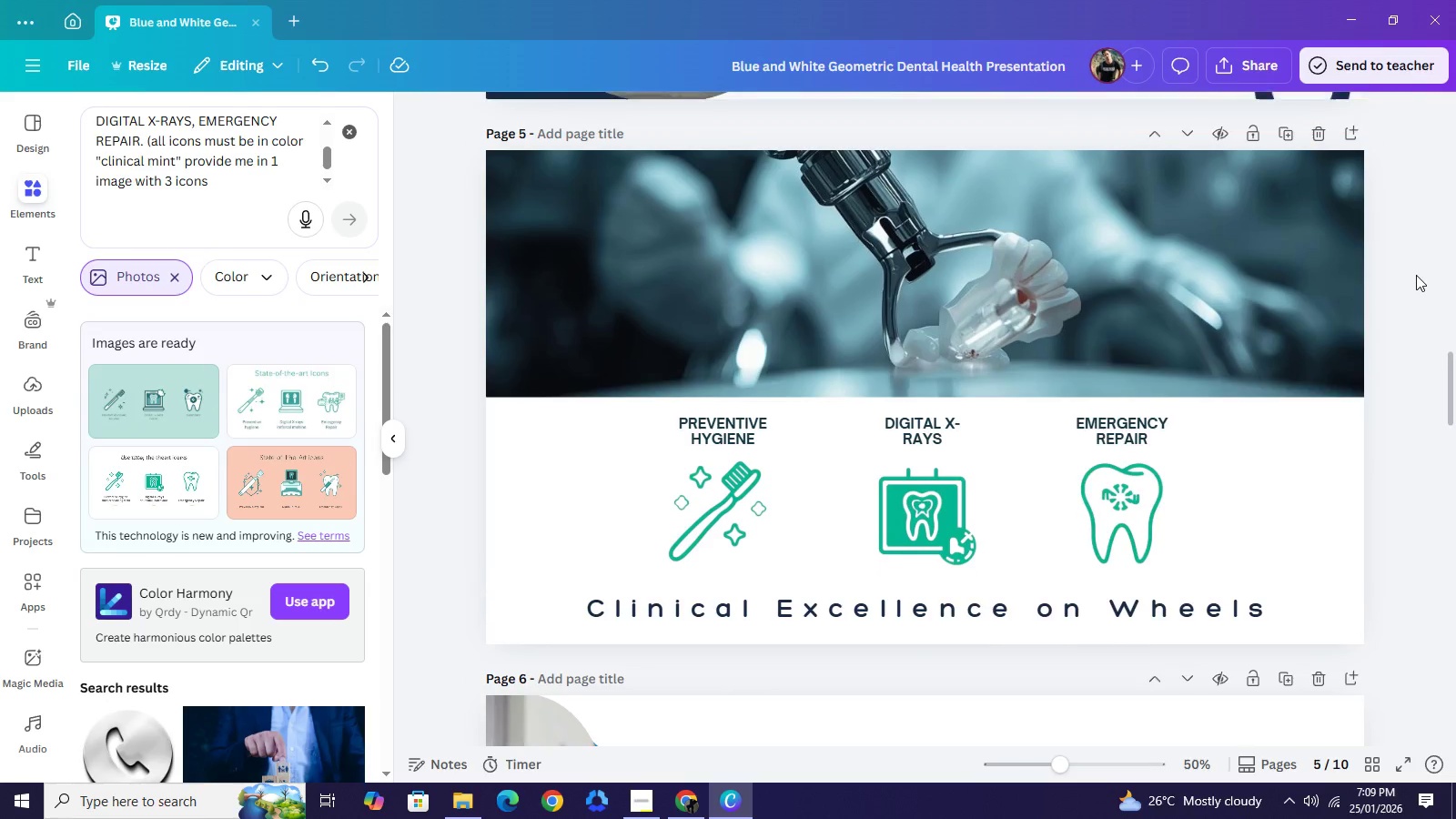 
scroll: coordinate [1416, 275], scroll_direction: up, amount: 5.0
 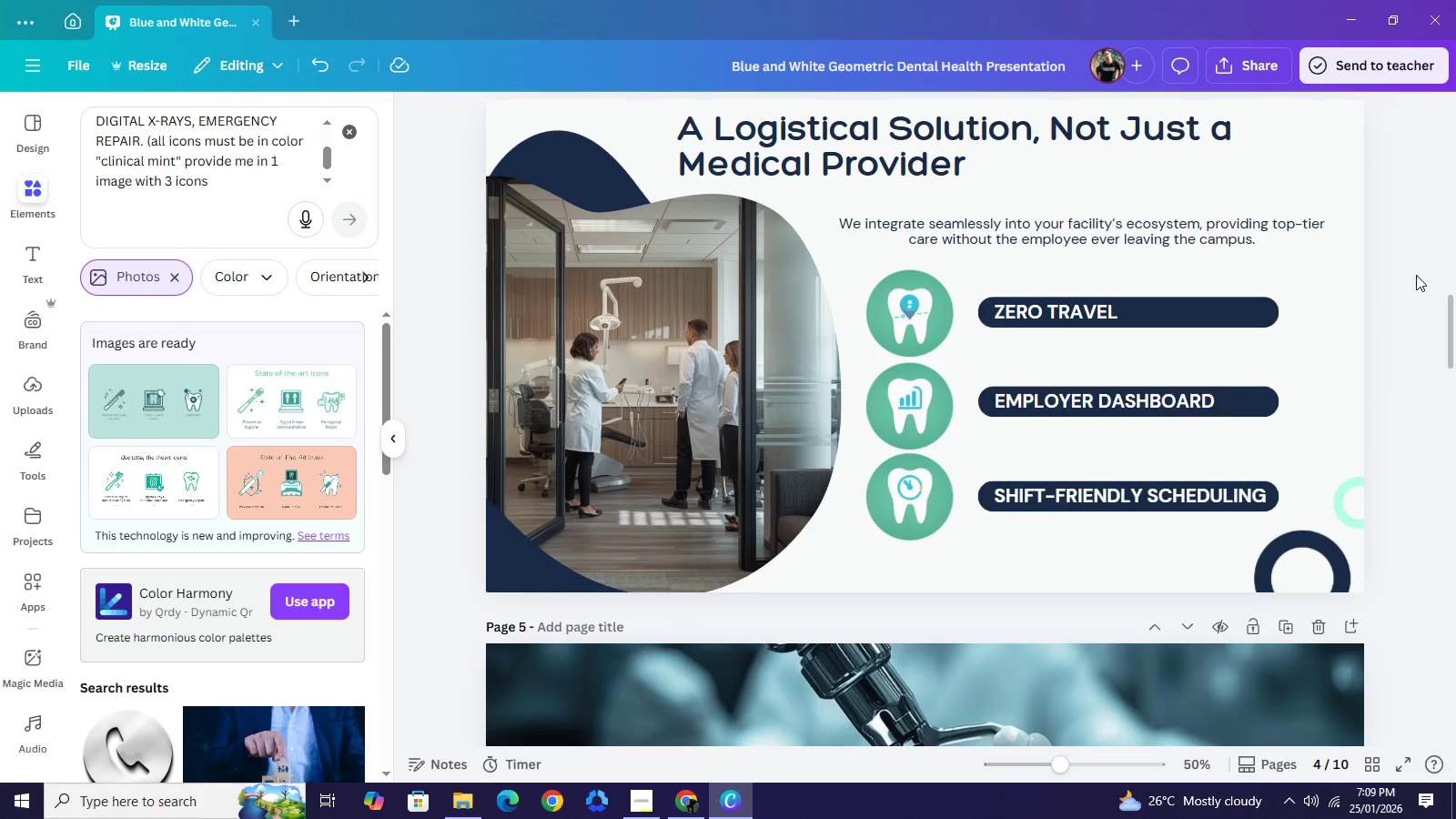 
scroll: coordinate [1416, 275], scroll_direction: down, amount: 3.0
 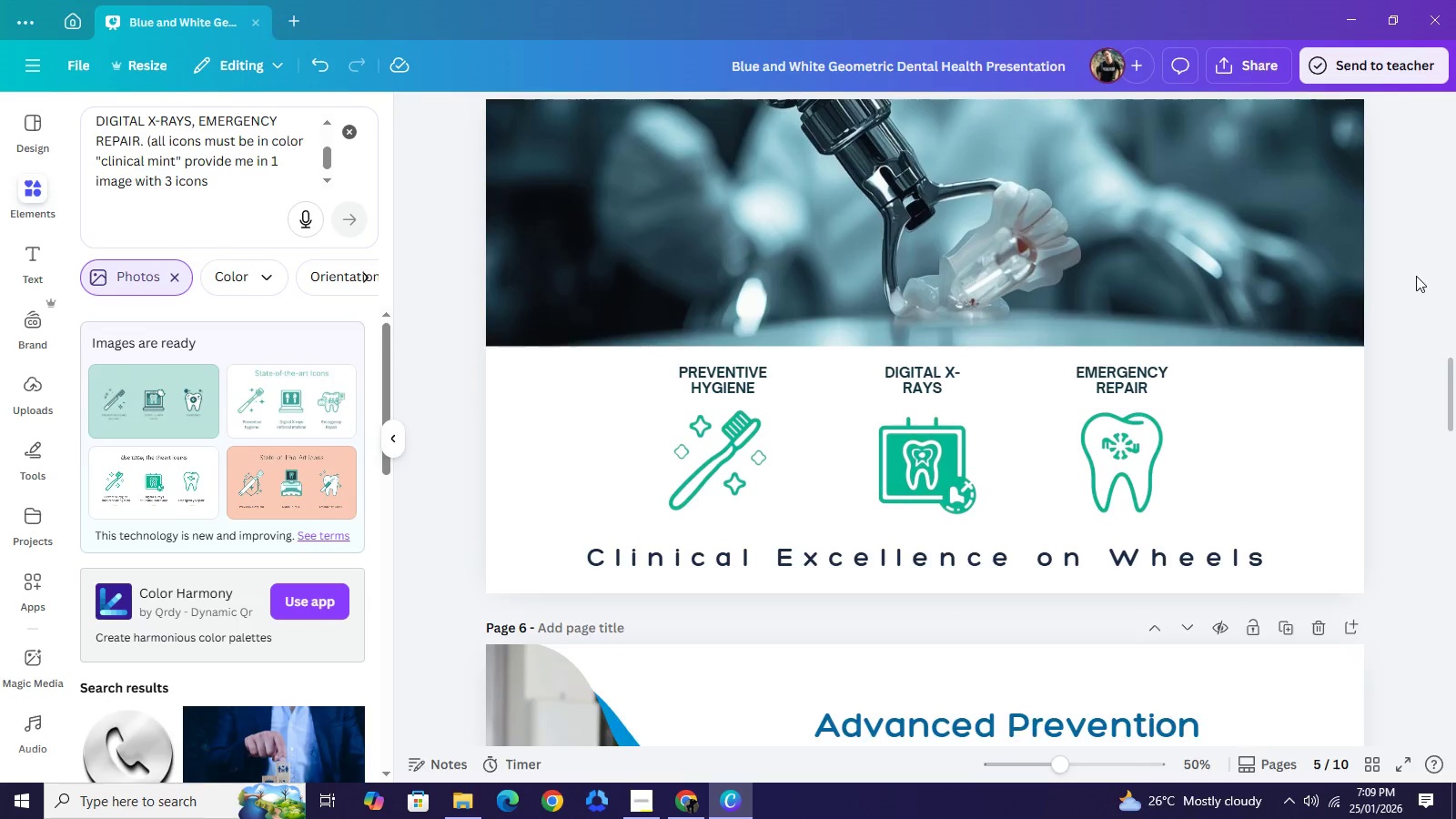 
scroll: coordinate [1416, 276], scroll_direction: up, amount: 1.0
 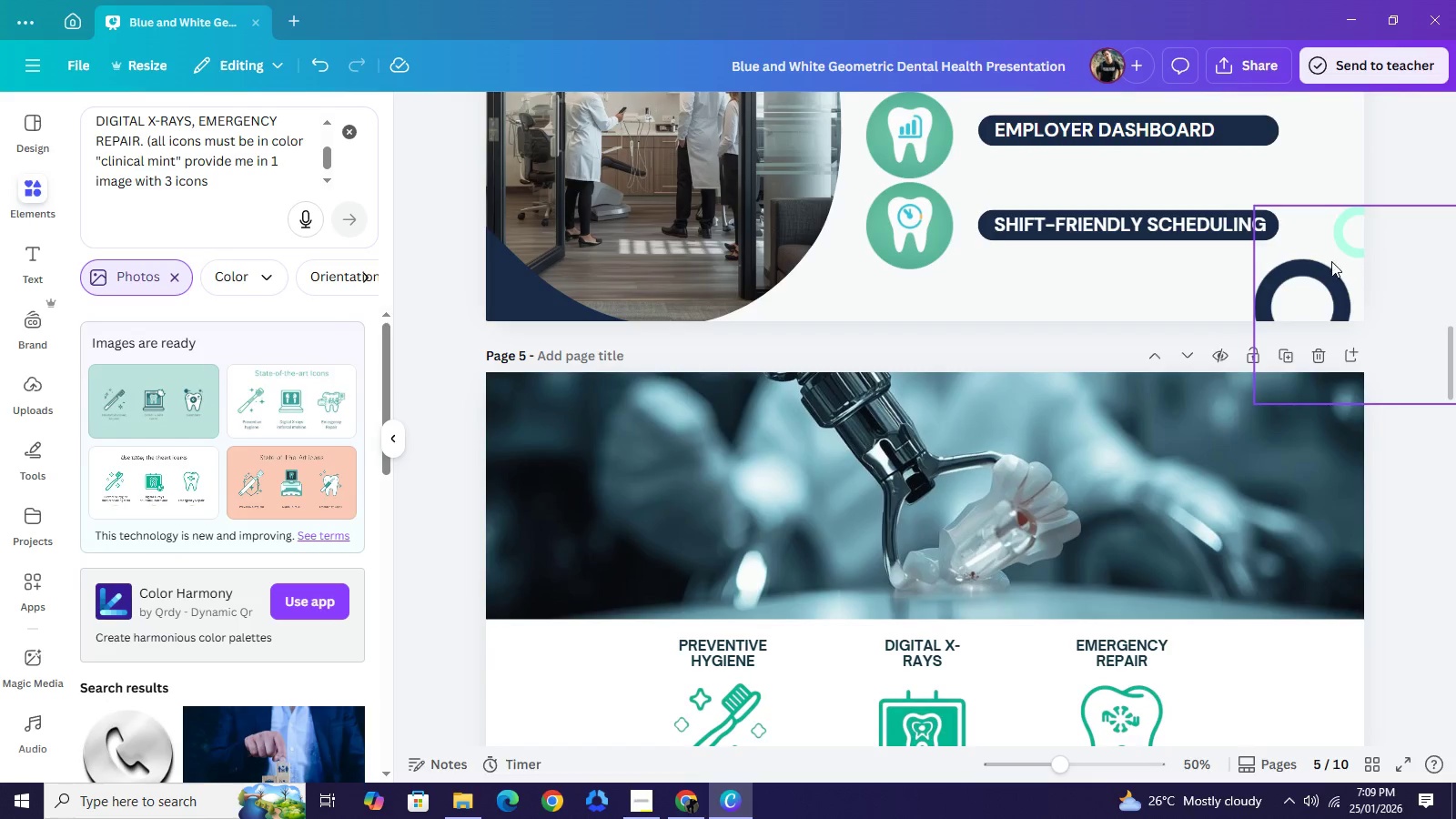 
left_click([1331, 261])
 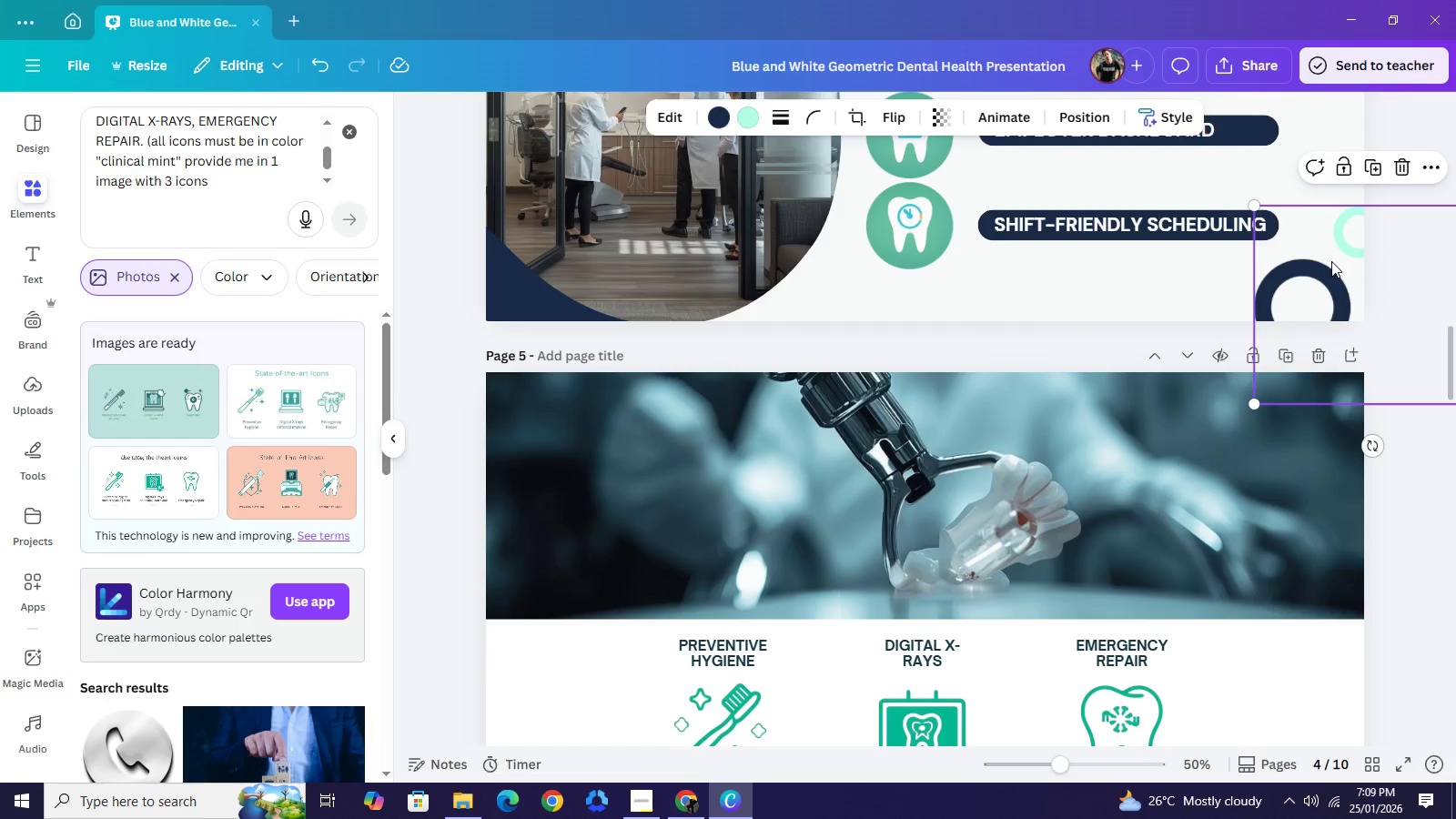 
key(Control+C)
 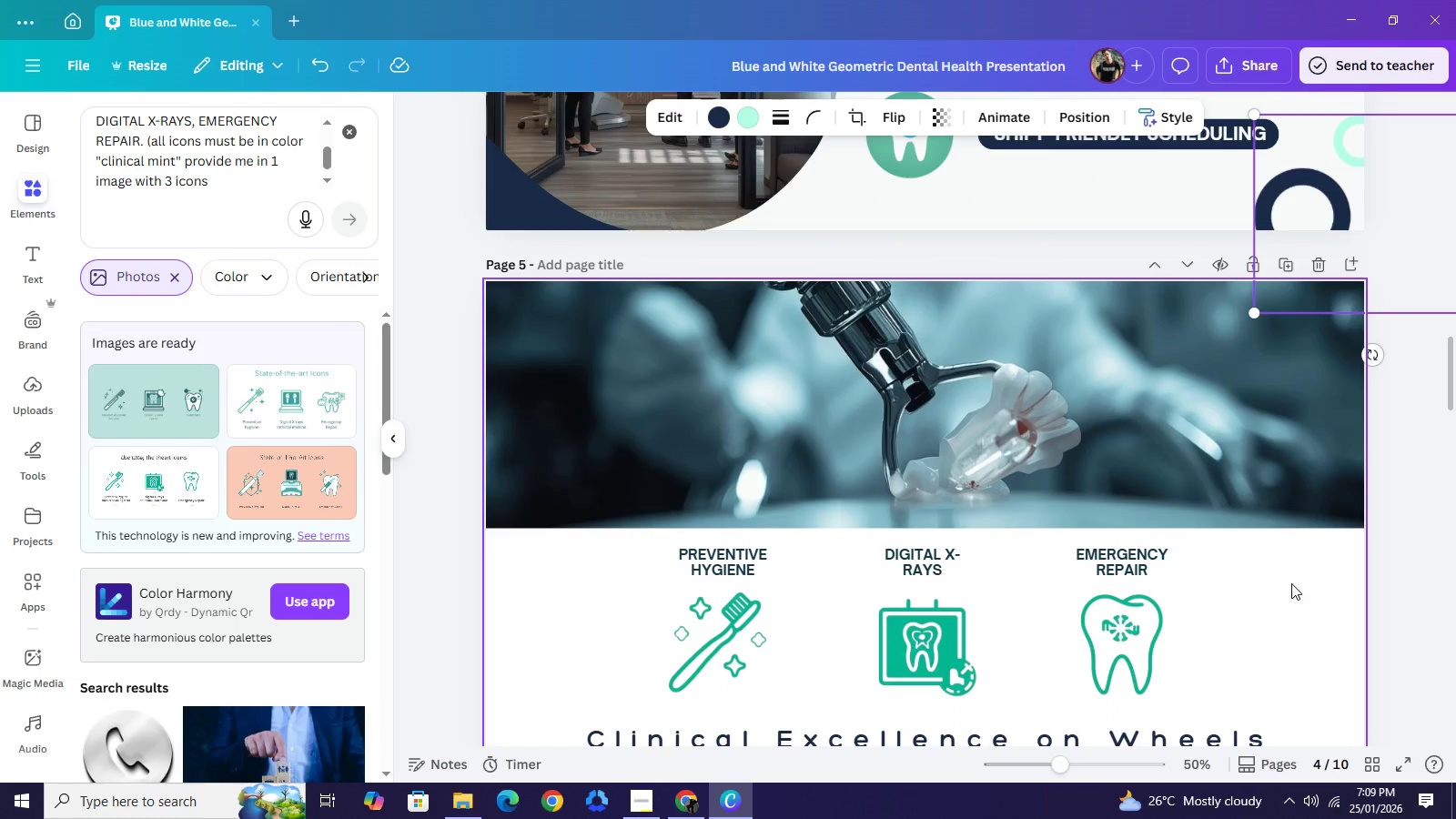 
scroll: coordinate [1294, 599], scroll_direction: down, amount: 3.0
 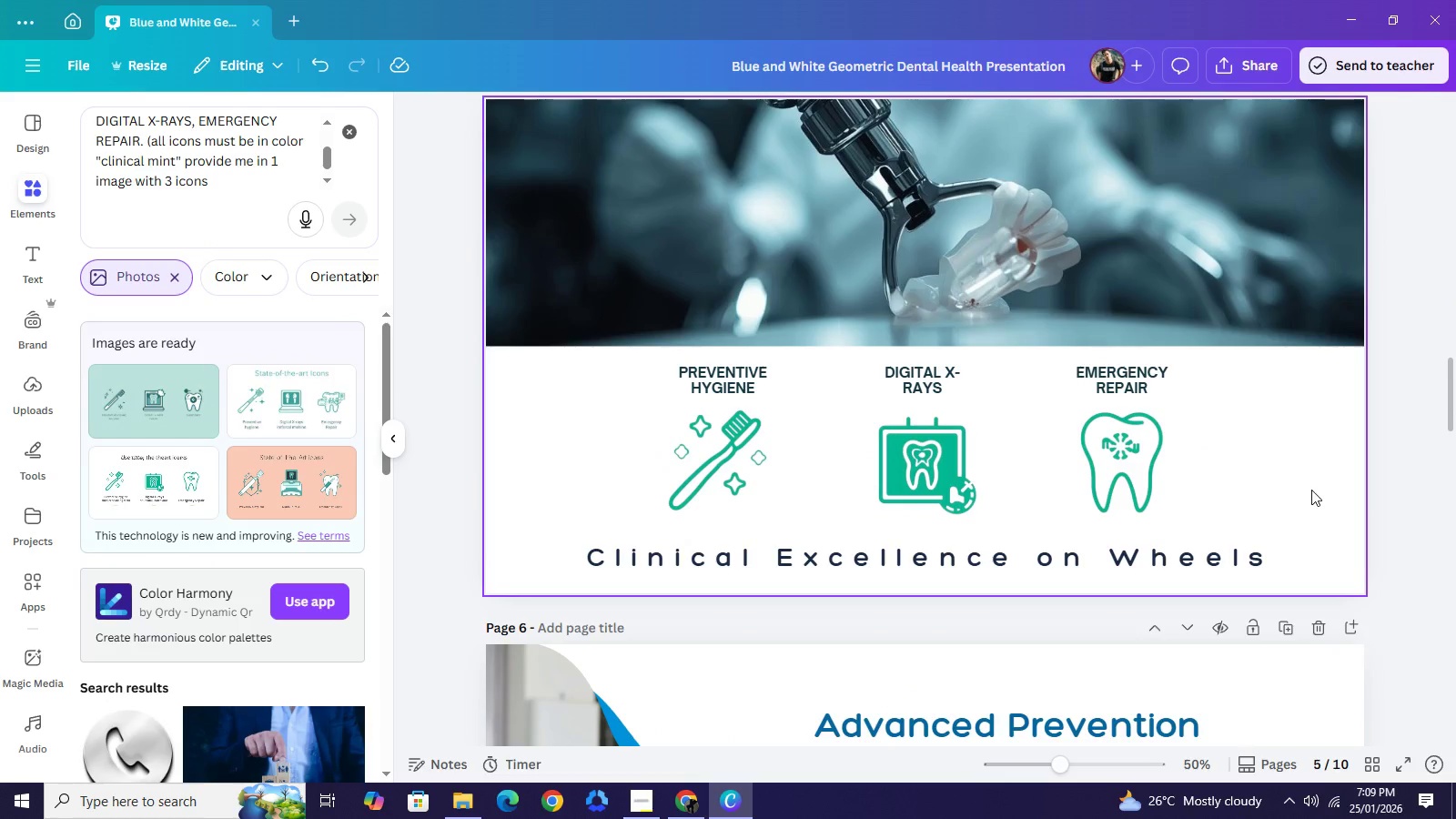 
key(Control+V)
 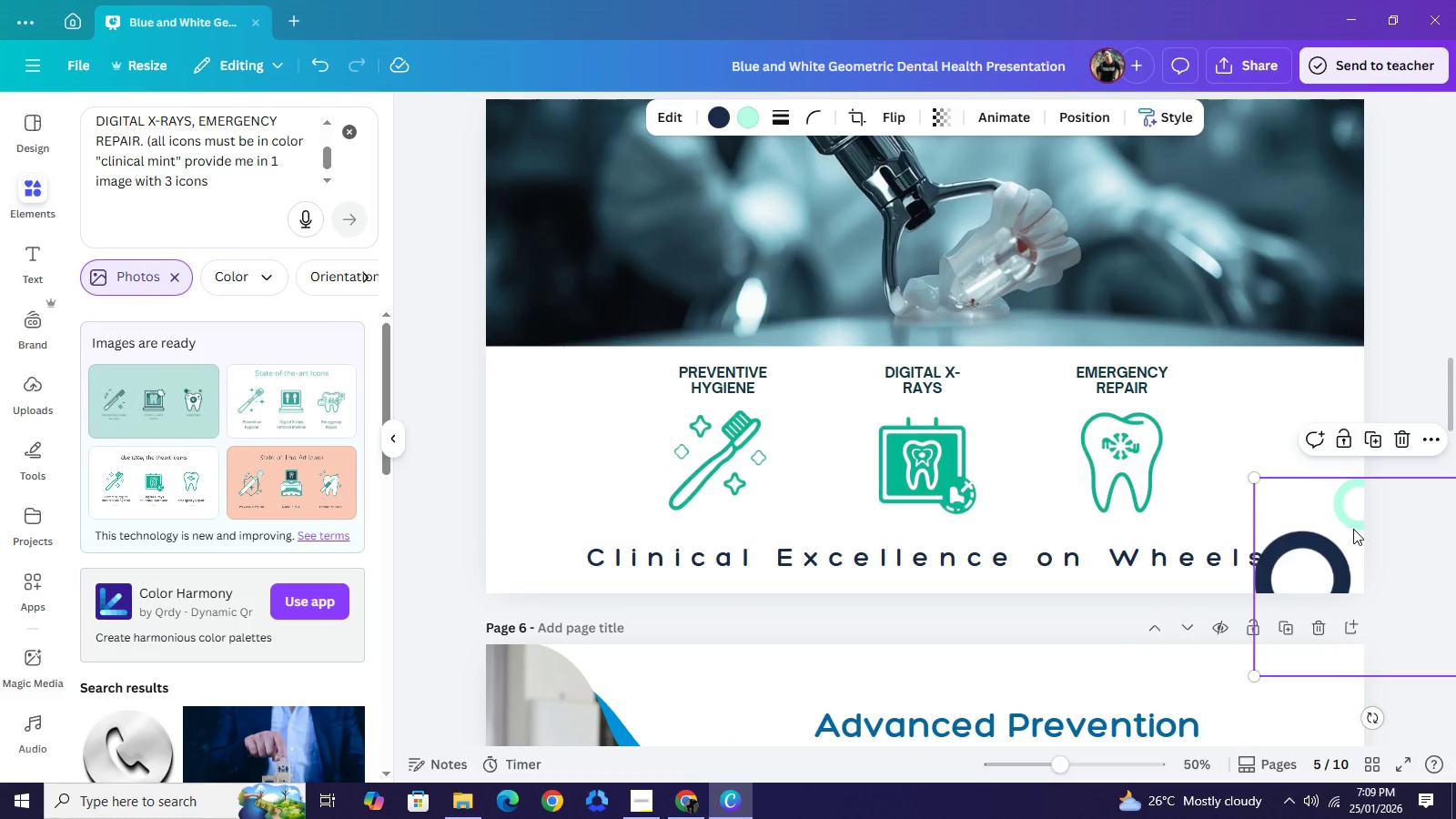 
left_click_drag(start_coordinate=[1353, 533], to_coordinate=[1212, 353])
 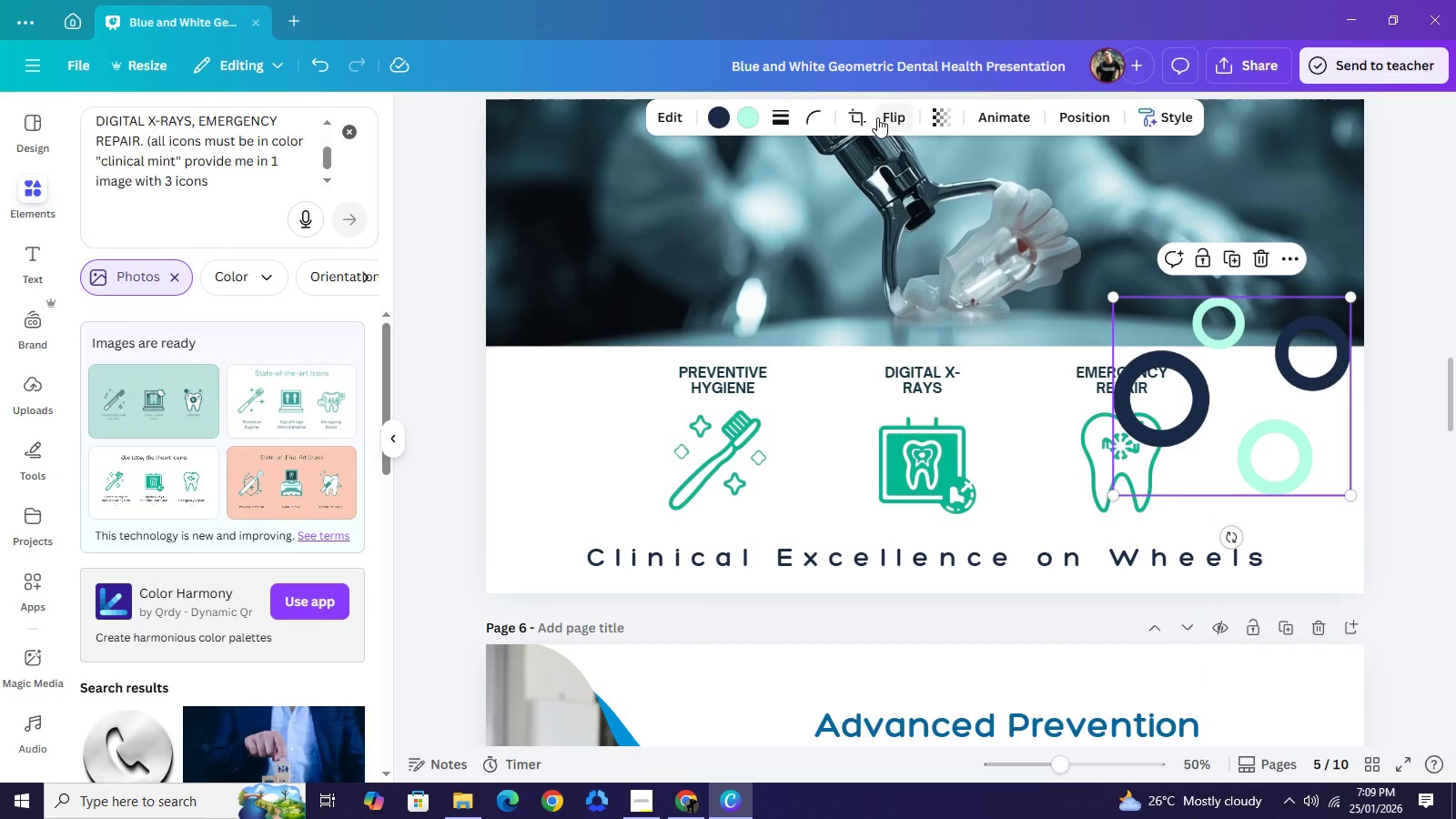 
left_click([877, 117])
 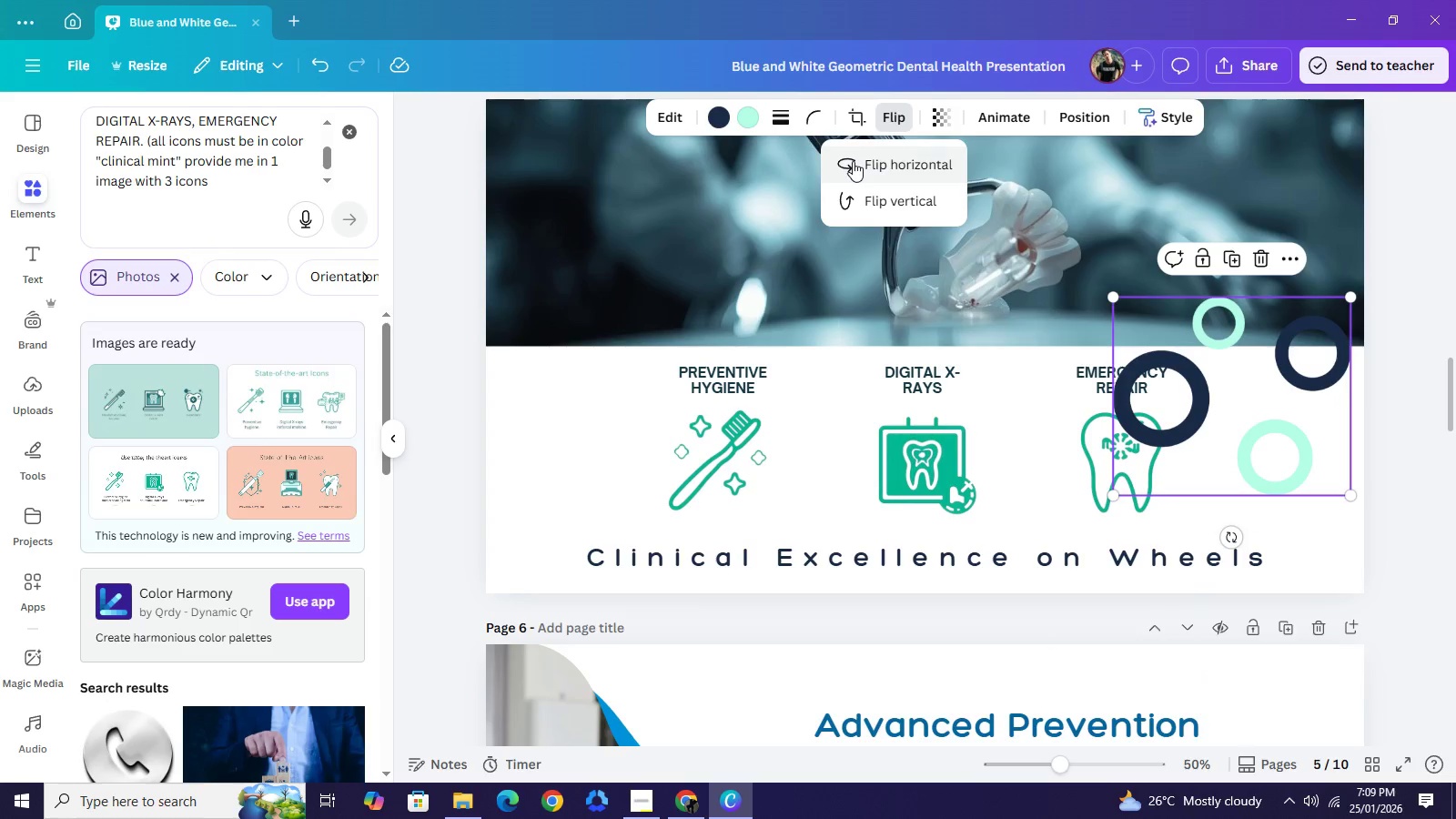 
left_click([853, 161])
 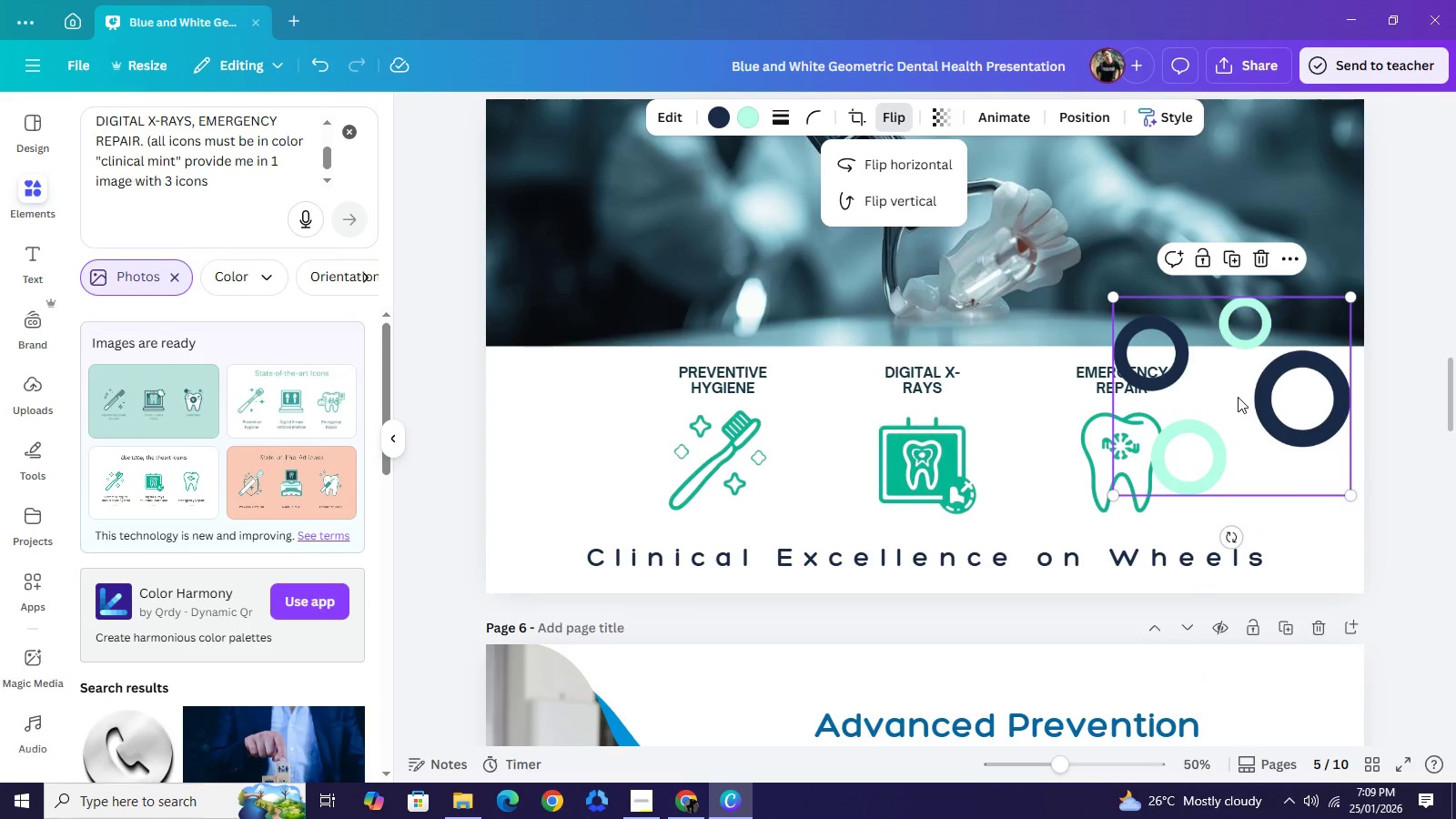 
left_click_drag(start_coordinate=[1239, 397], to_coordinate=[1316, 374])
 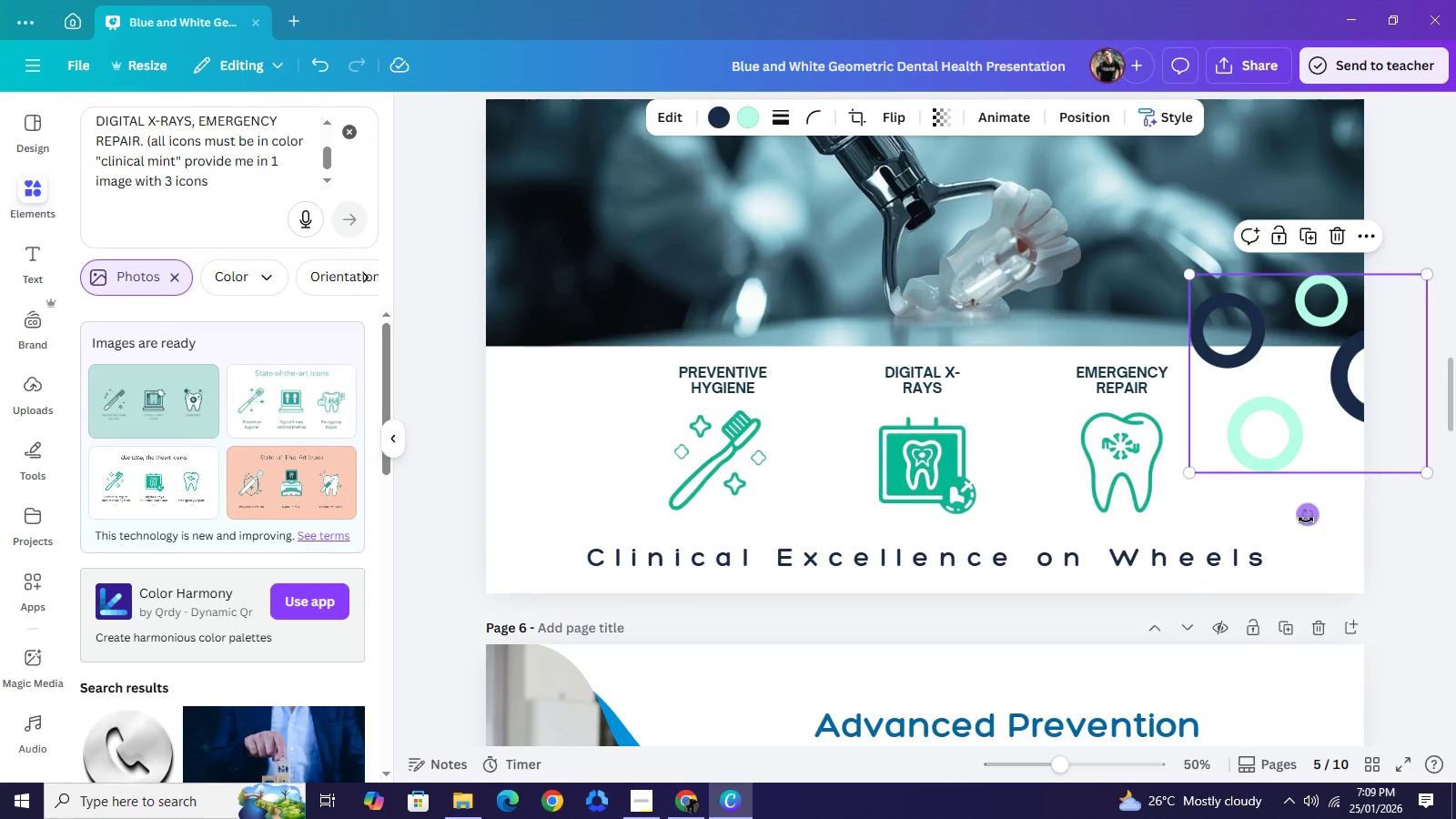 
left_click_drag(start_coordinate=[1304, 520], to_coordinate=[1348, 505])
 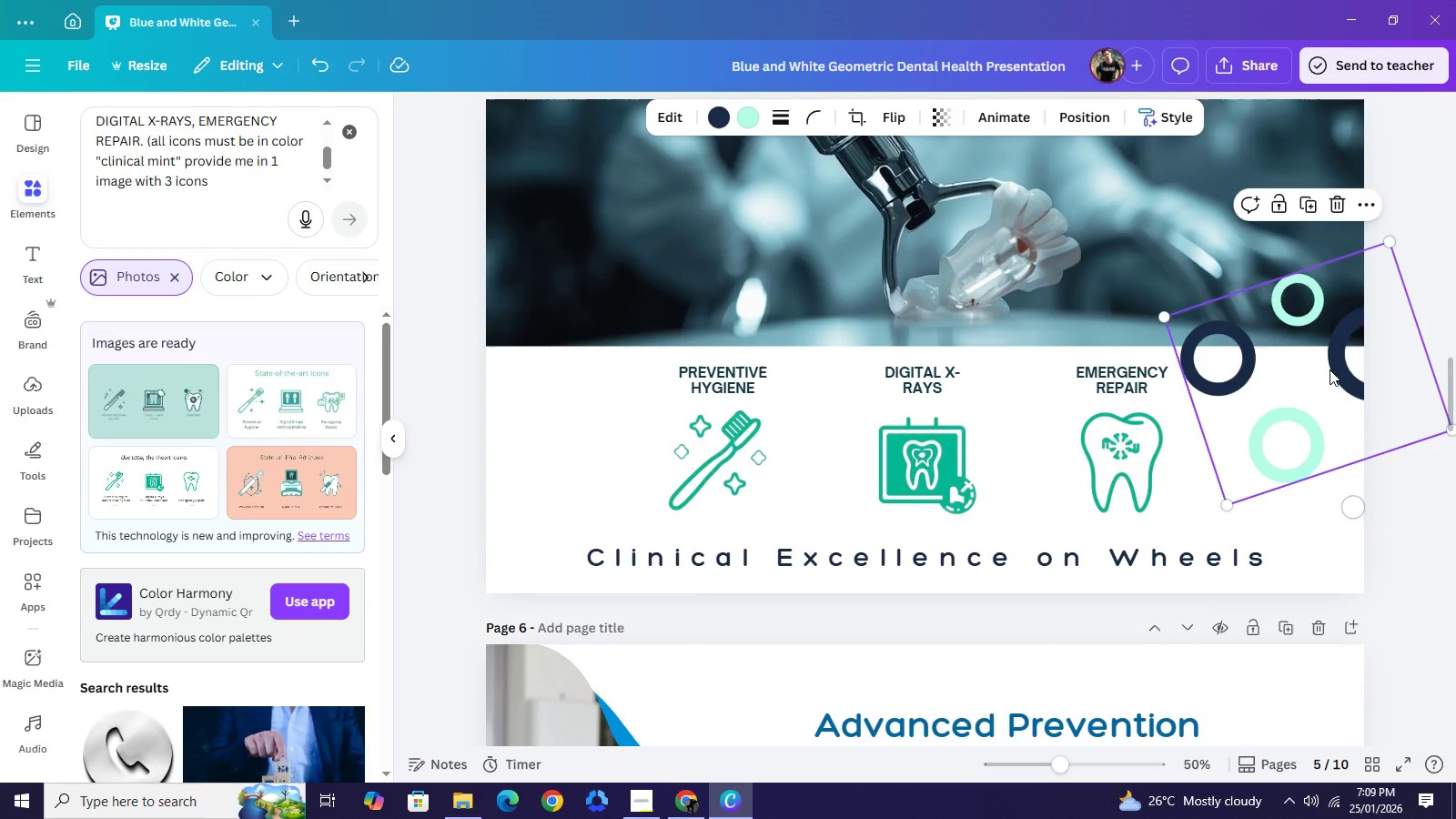 
left_click_drag(start_coordinate=[1278, 357], to_coordinate=[1345, 360])
 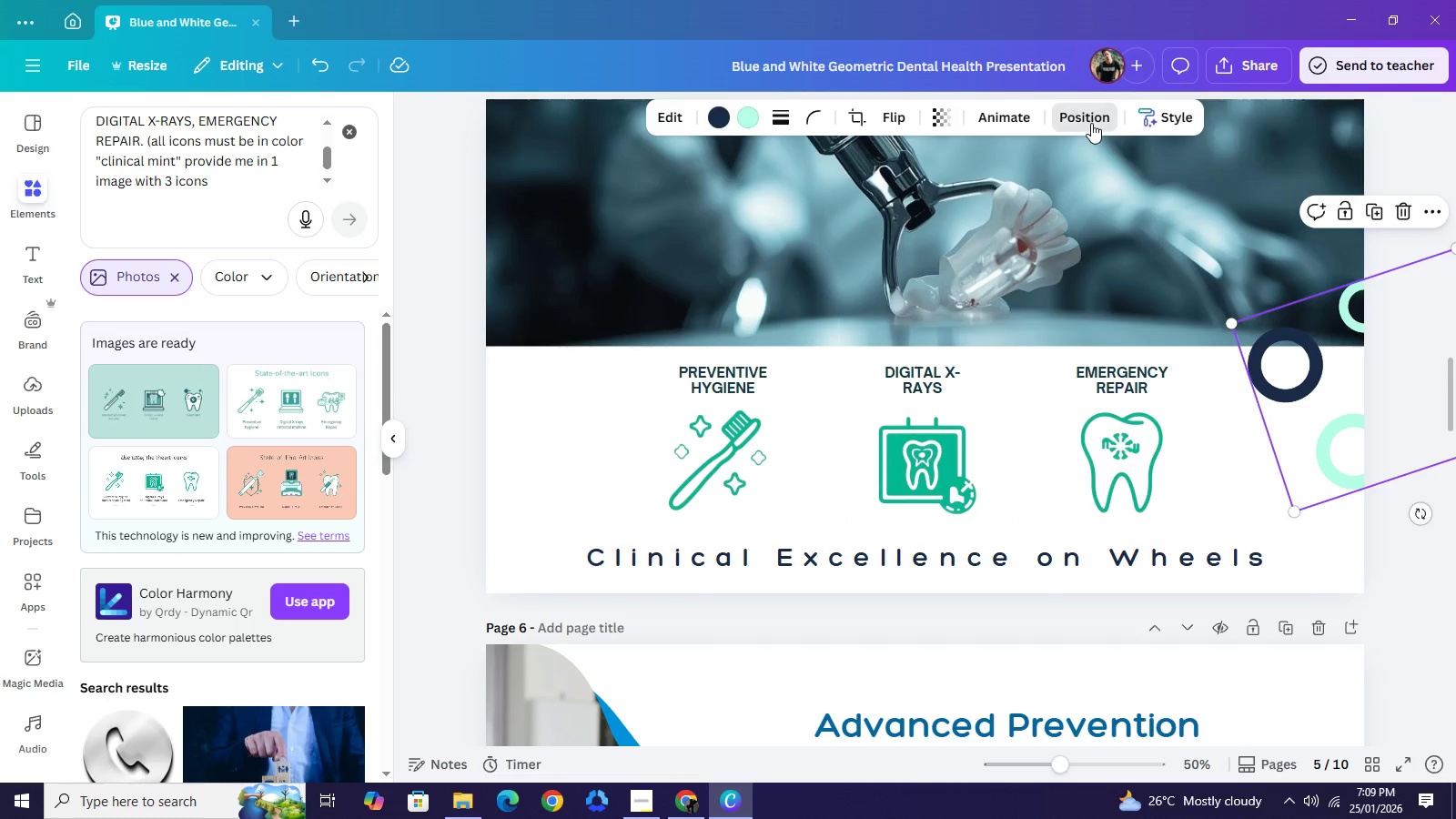 
left_click([1091, 123])
 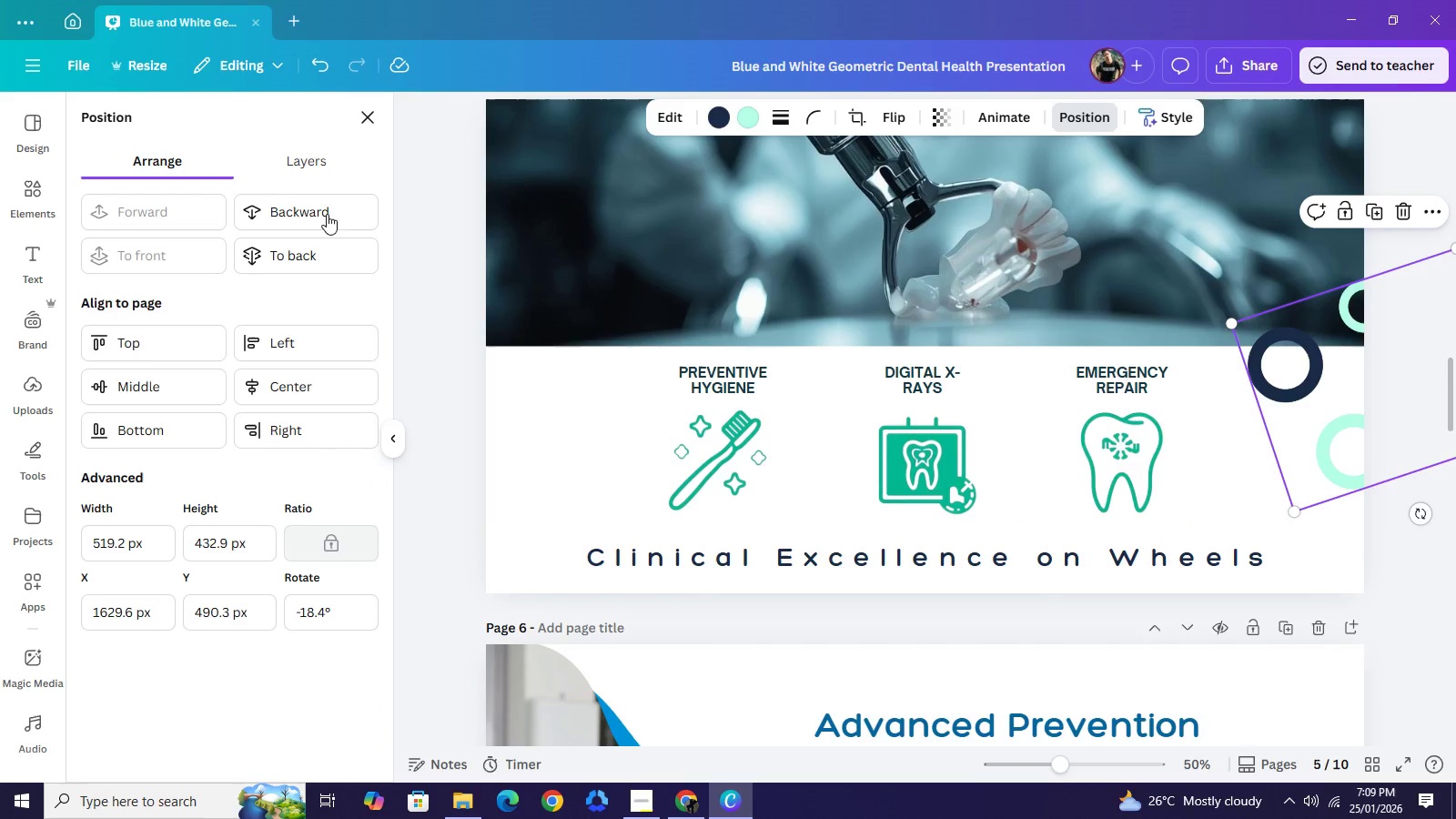 
left_click([327, 214])
 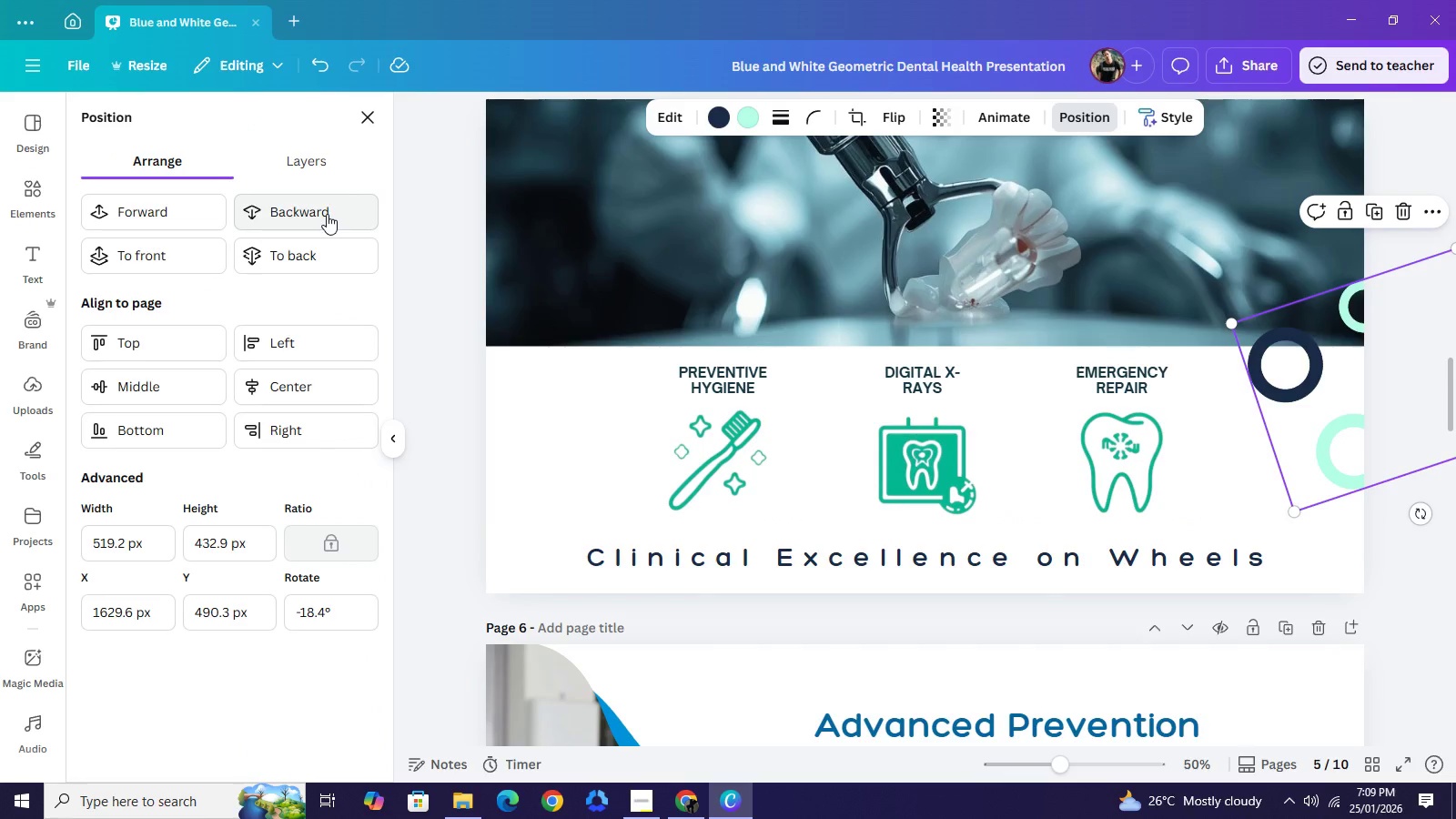 
left_click([327, 214])
 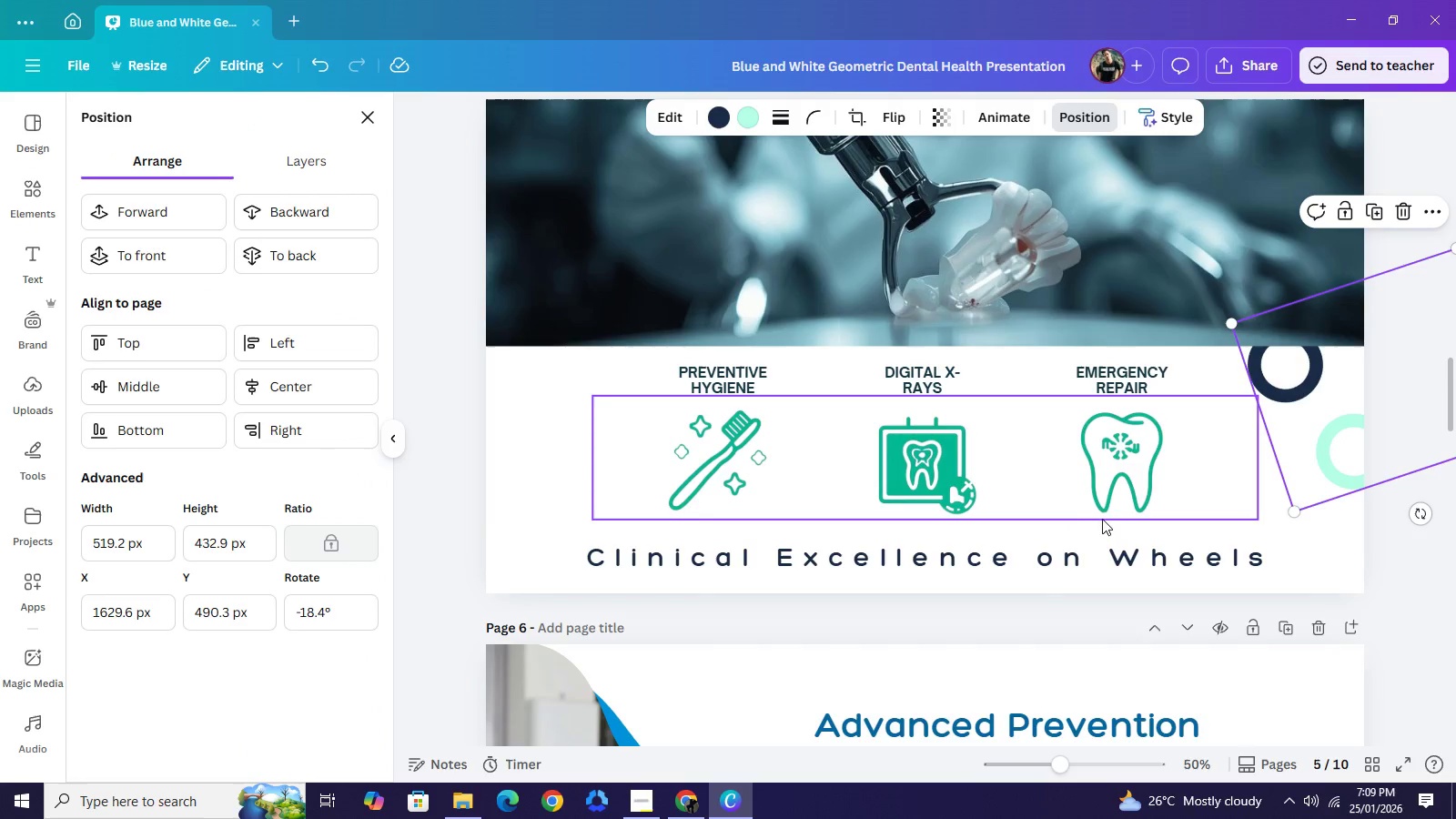 
wait(6.34)
 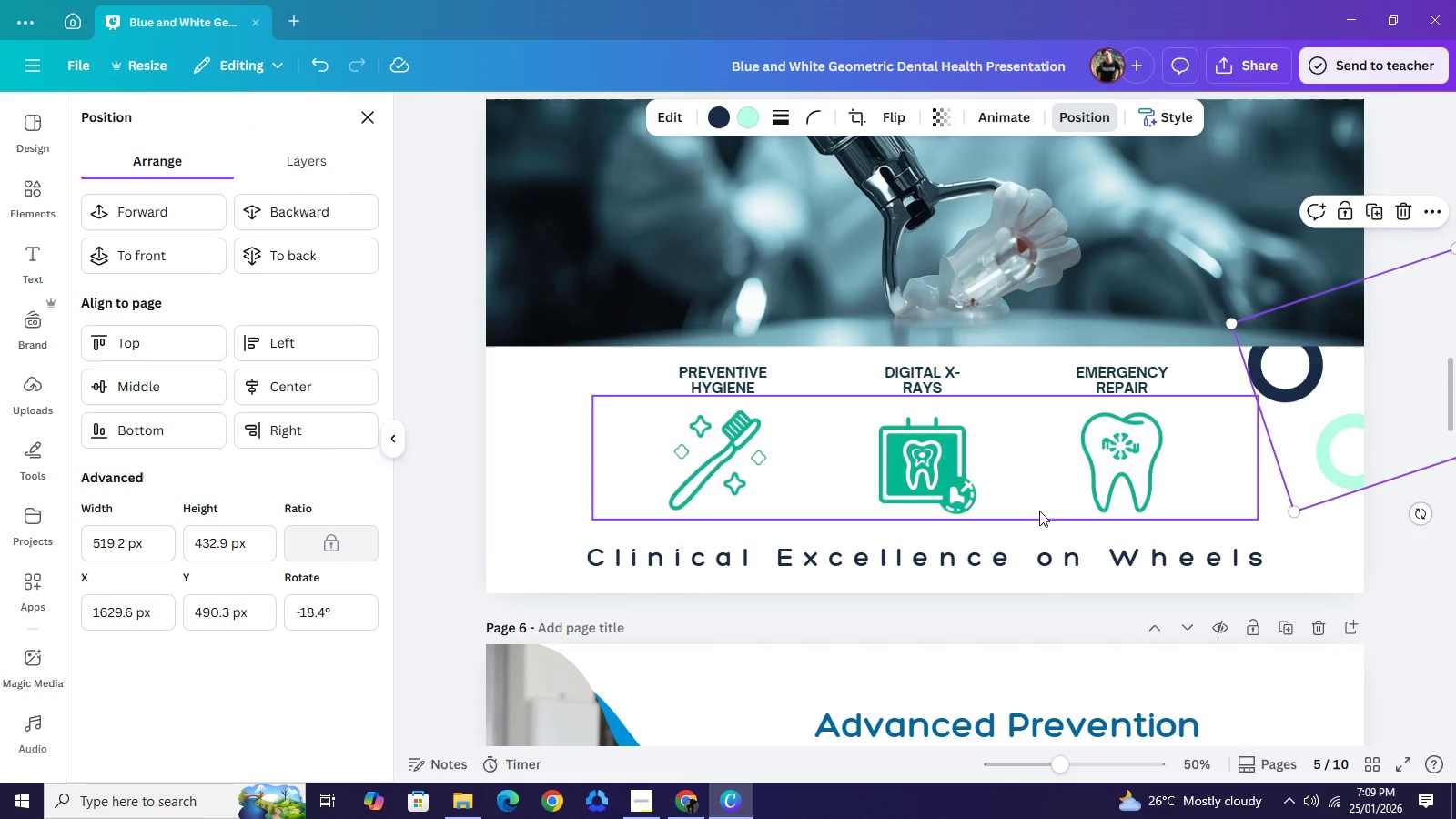 
left_click_drag(start_coordinate=[1287, 420], to_coordinate=[1006, 491])
 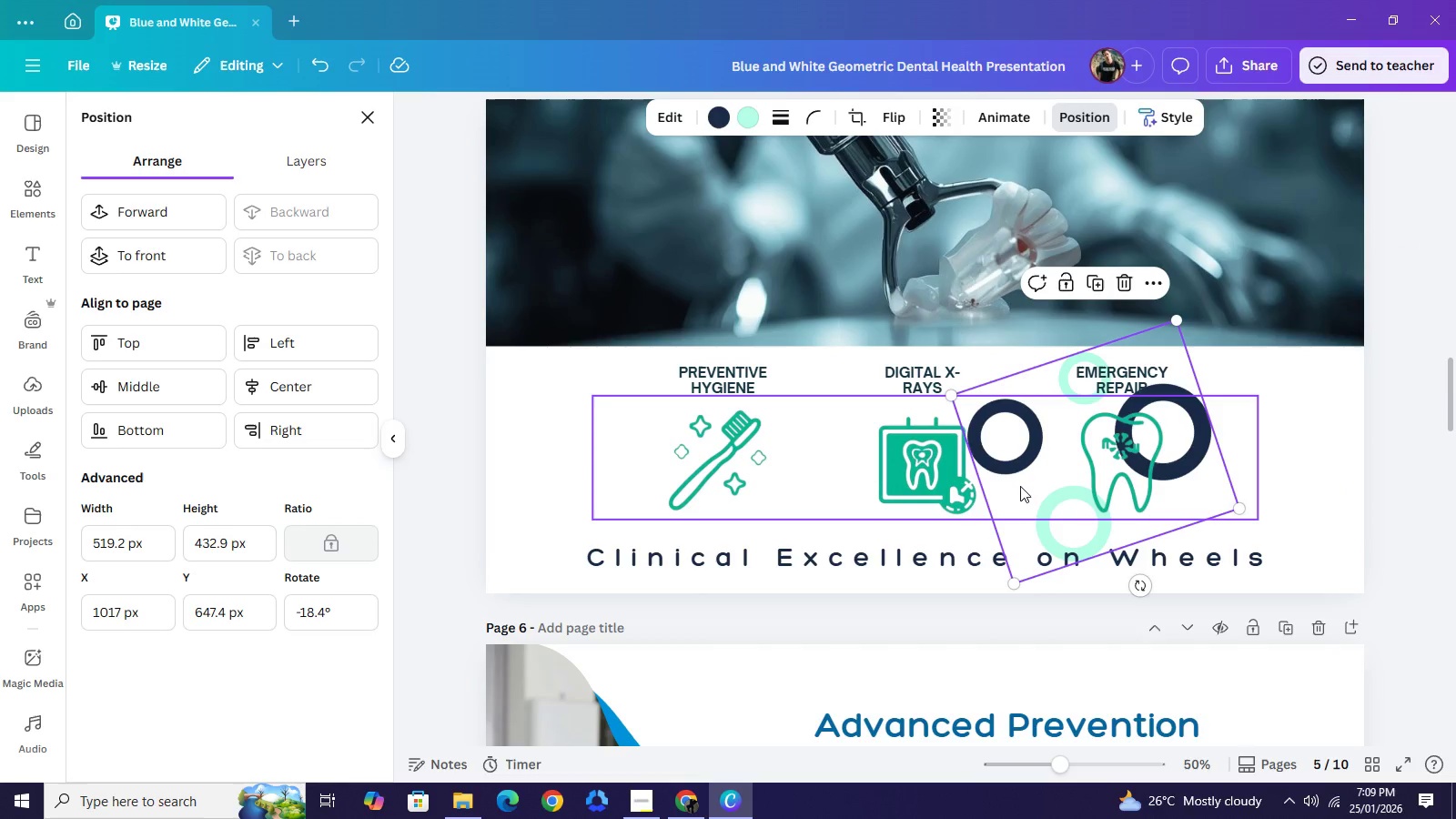 
key(Control+C)
 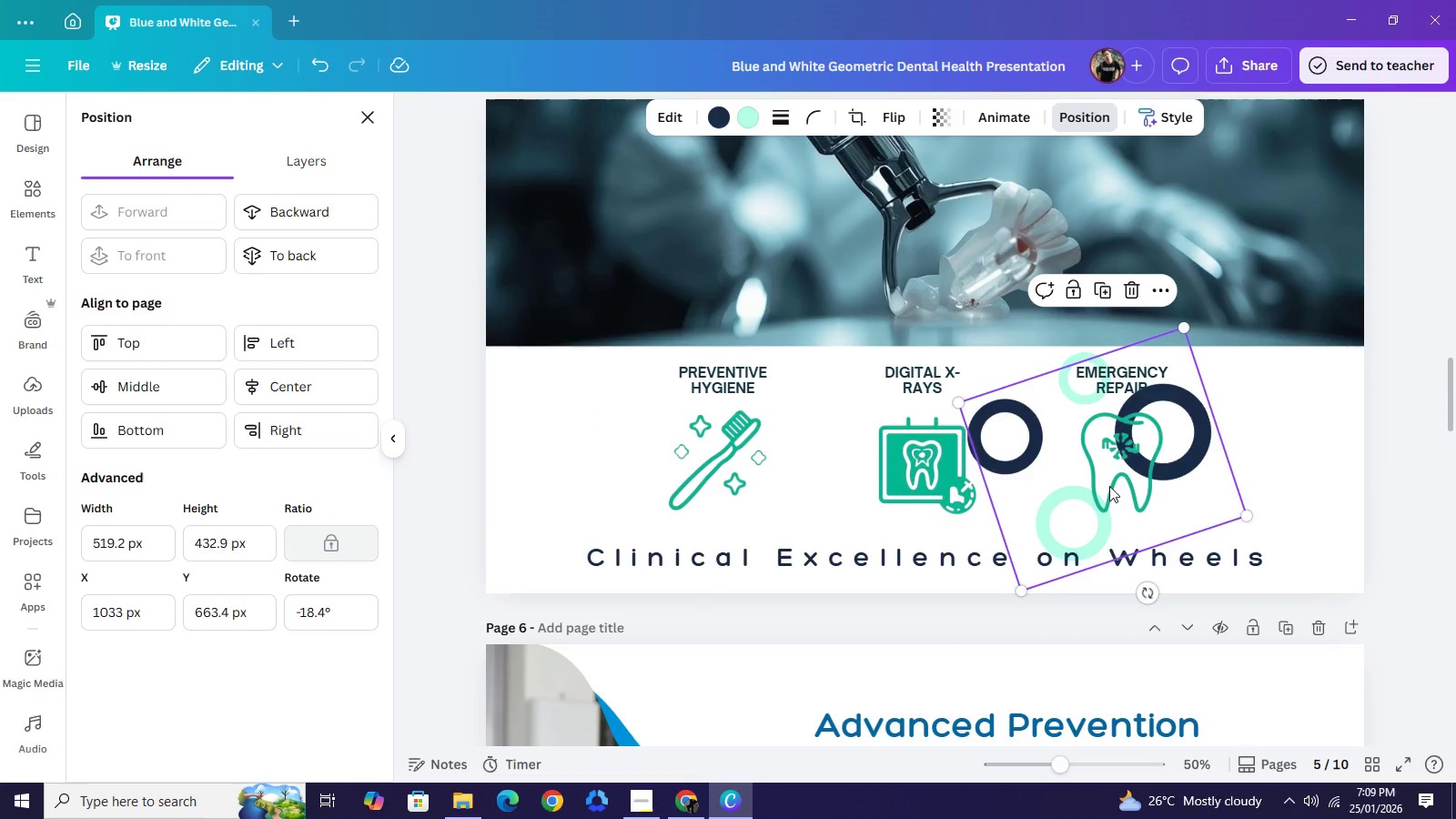 
key(Control+V)
 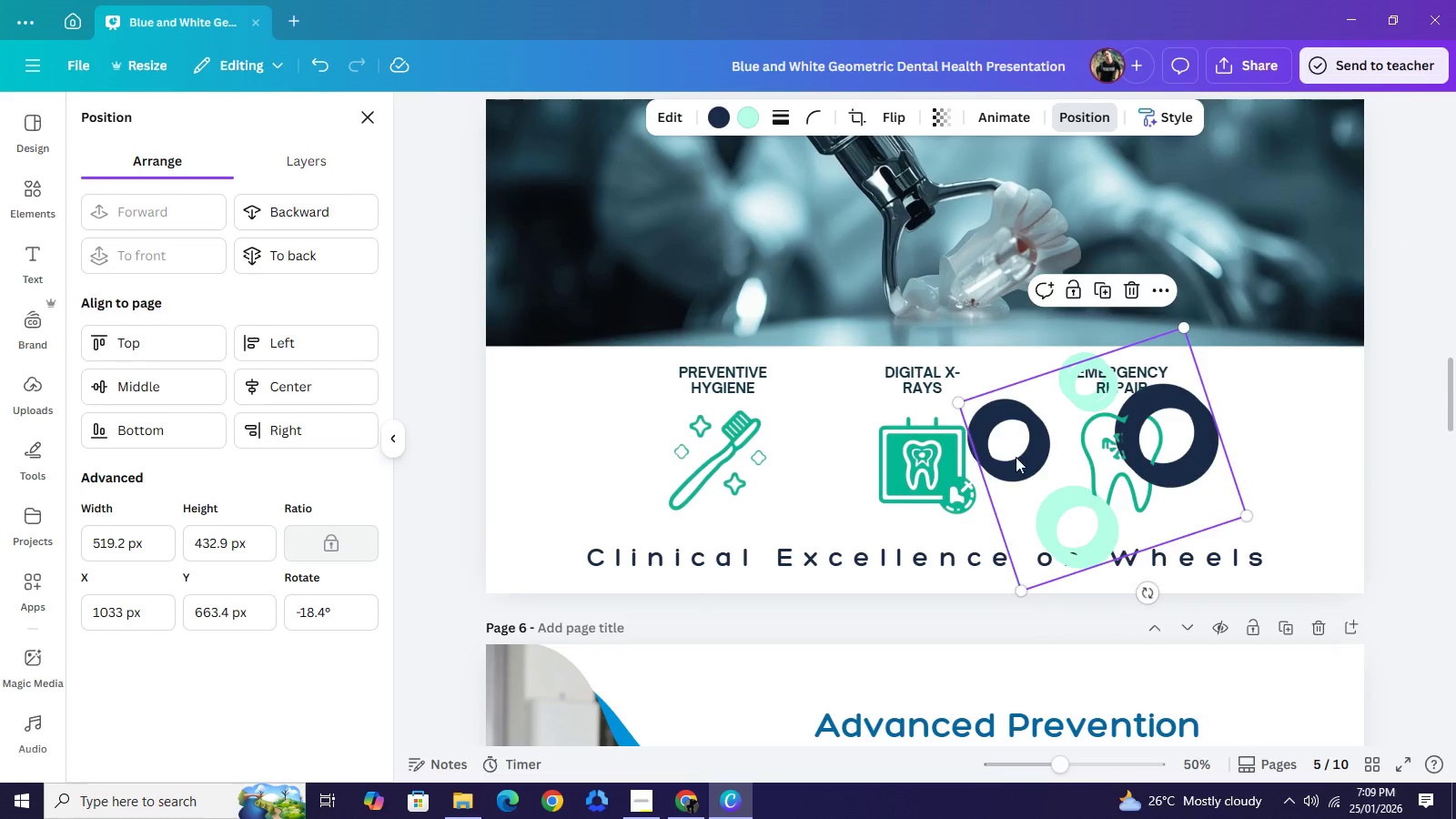 
left_click_drag(start_coordinate=[1090, 463], to_coordinate=[503, 374])
 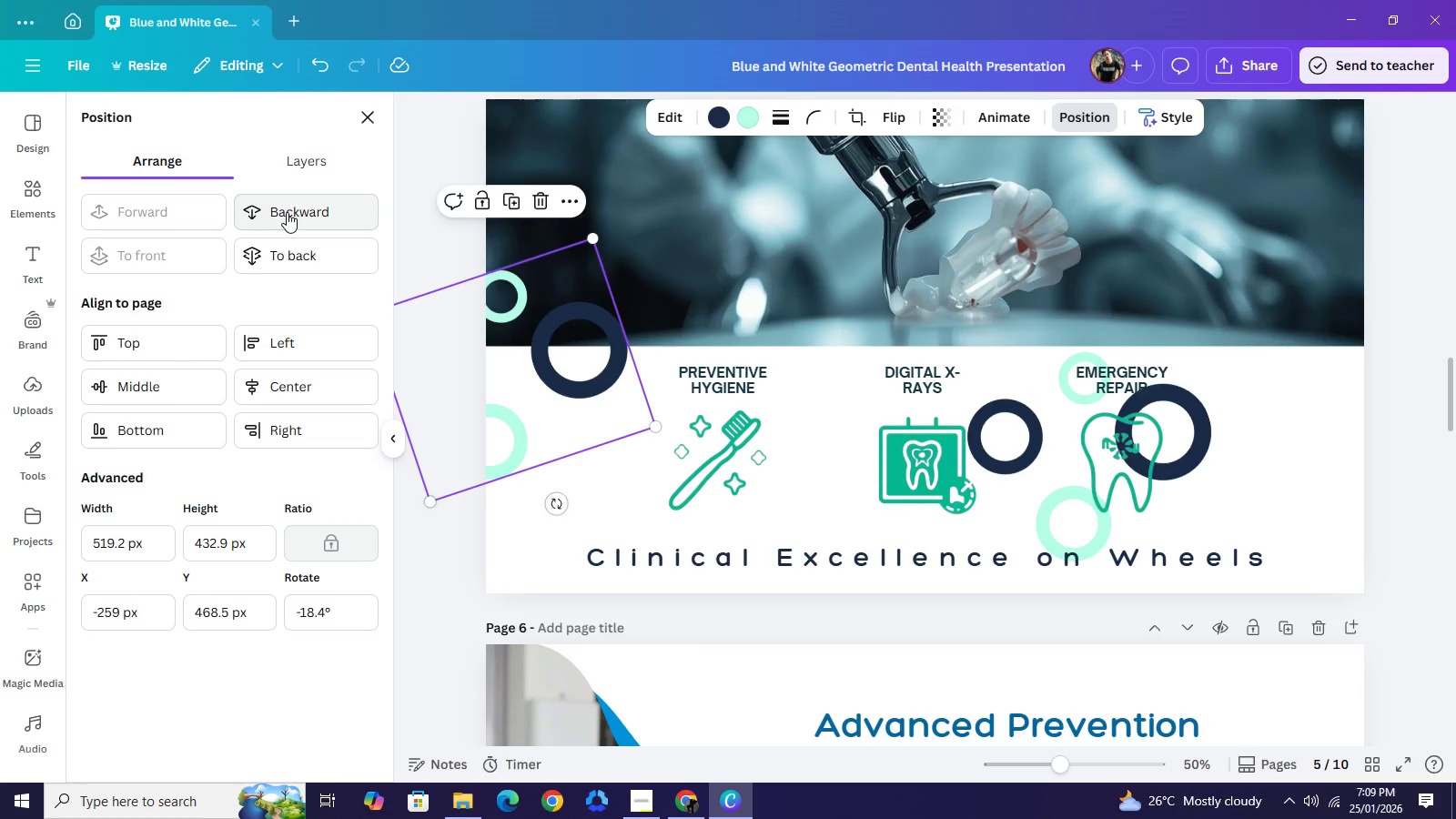 
double_click([287, 212])
 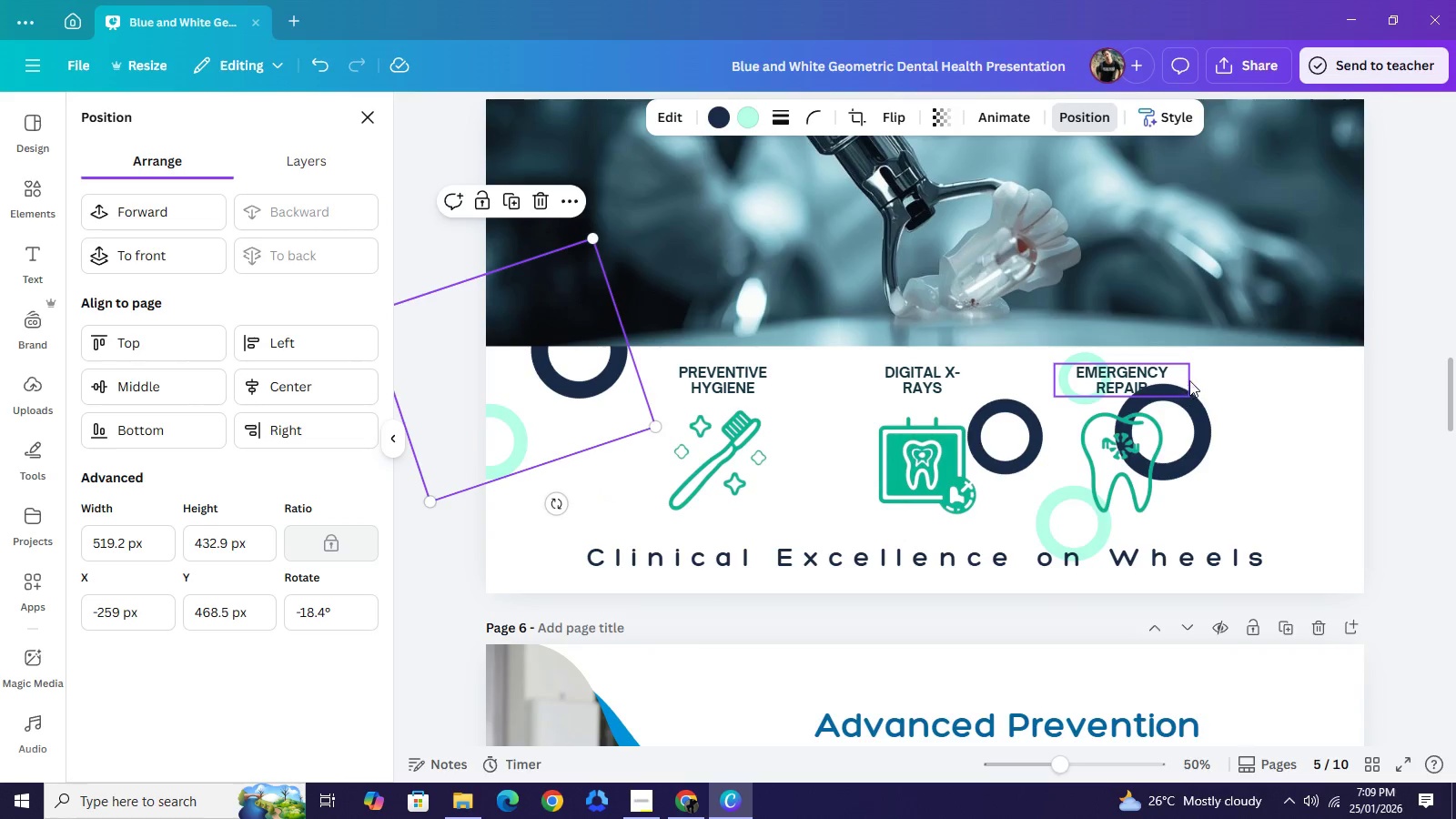 
left_click_drag(start_coordinate=[1195, 380], to_coordinate=[1325, 288])
 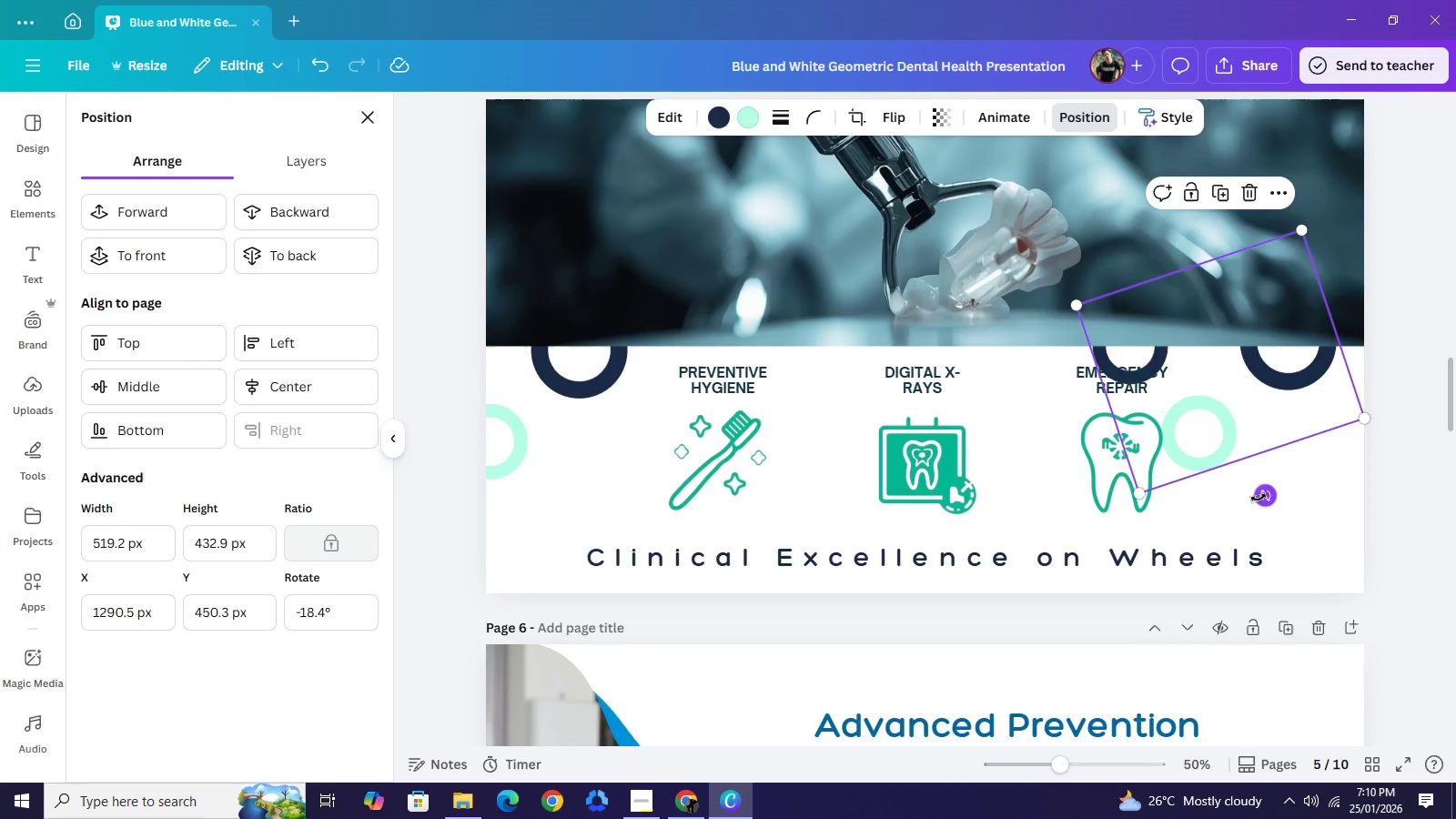 
left_click_drag(start_coordinate=[1263, 501], to_coordinate=[1099, 415])
 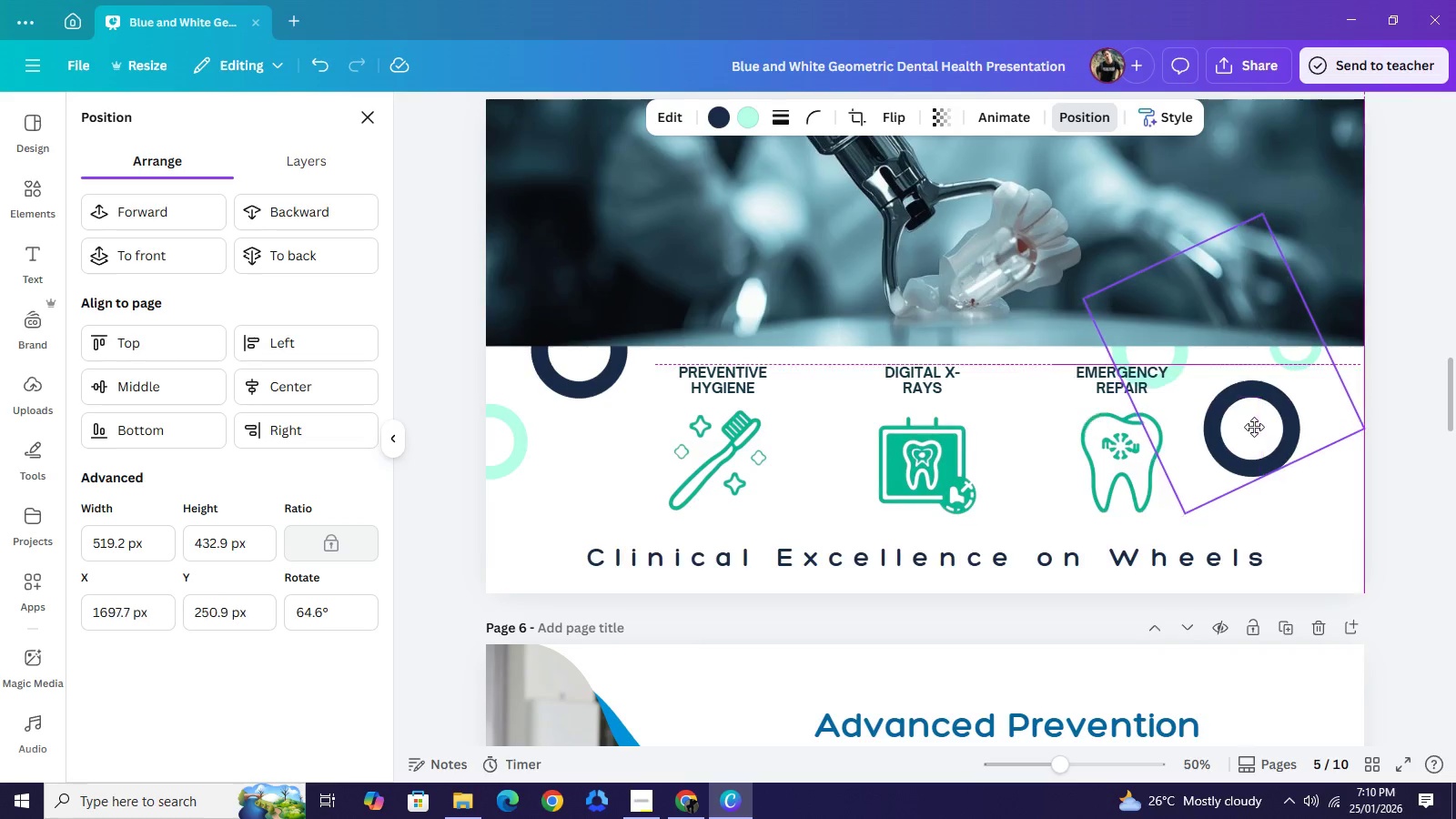 
left_click_drag(start_coordinate=[1239, 432], to_coordinate=[1254, 427])
 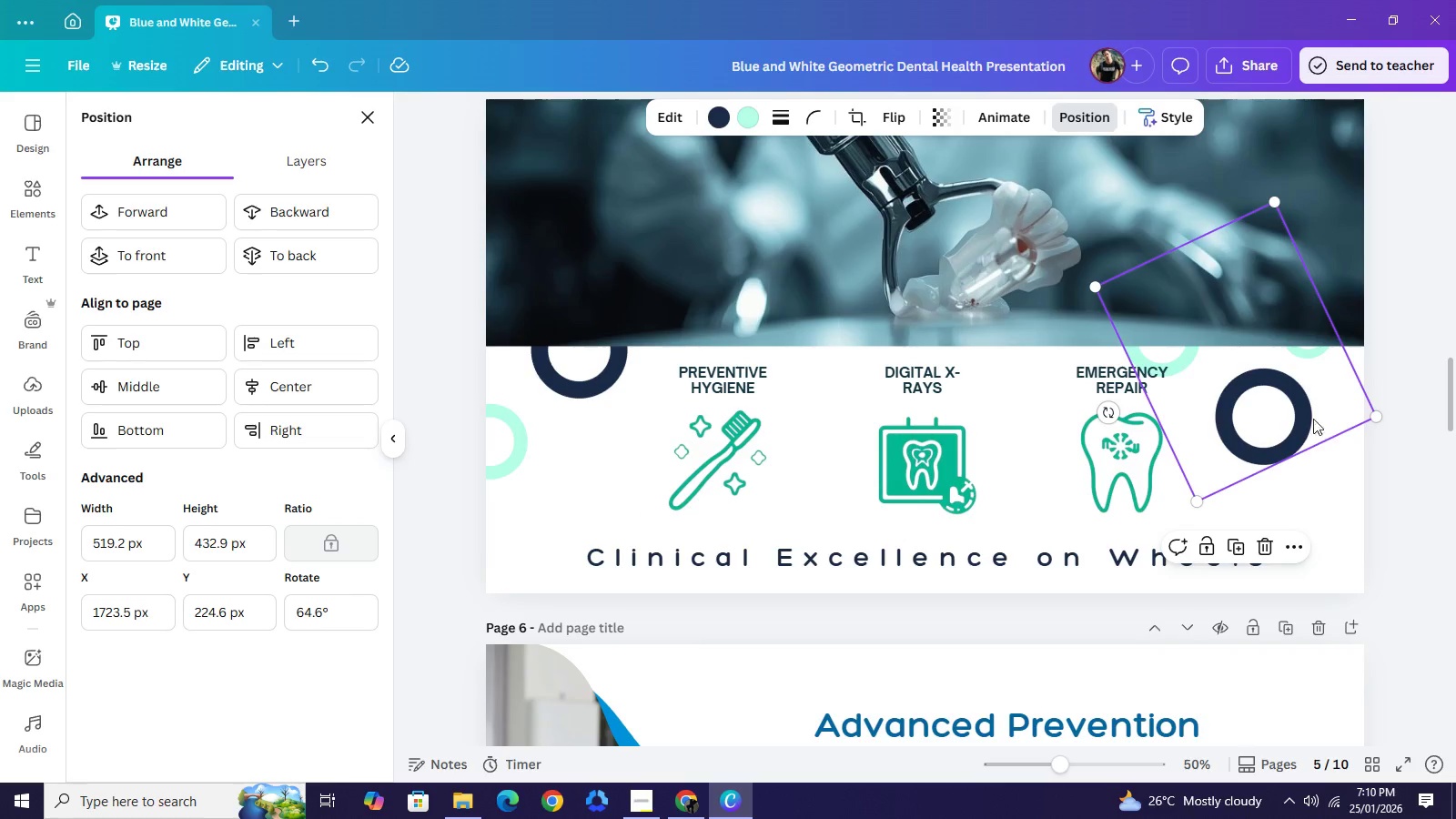 
left_click_drag(start_coordinate=[1291, 426], to_coordinate=[1408, 500])
 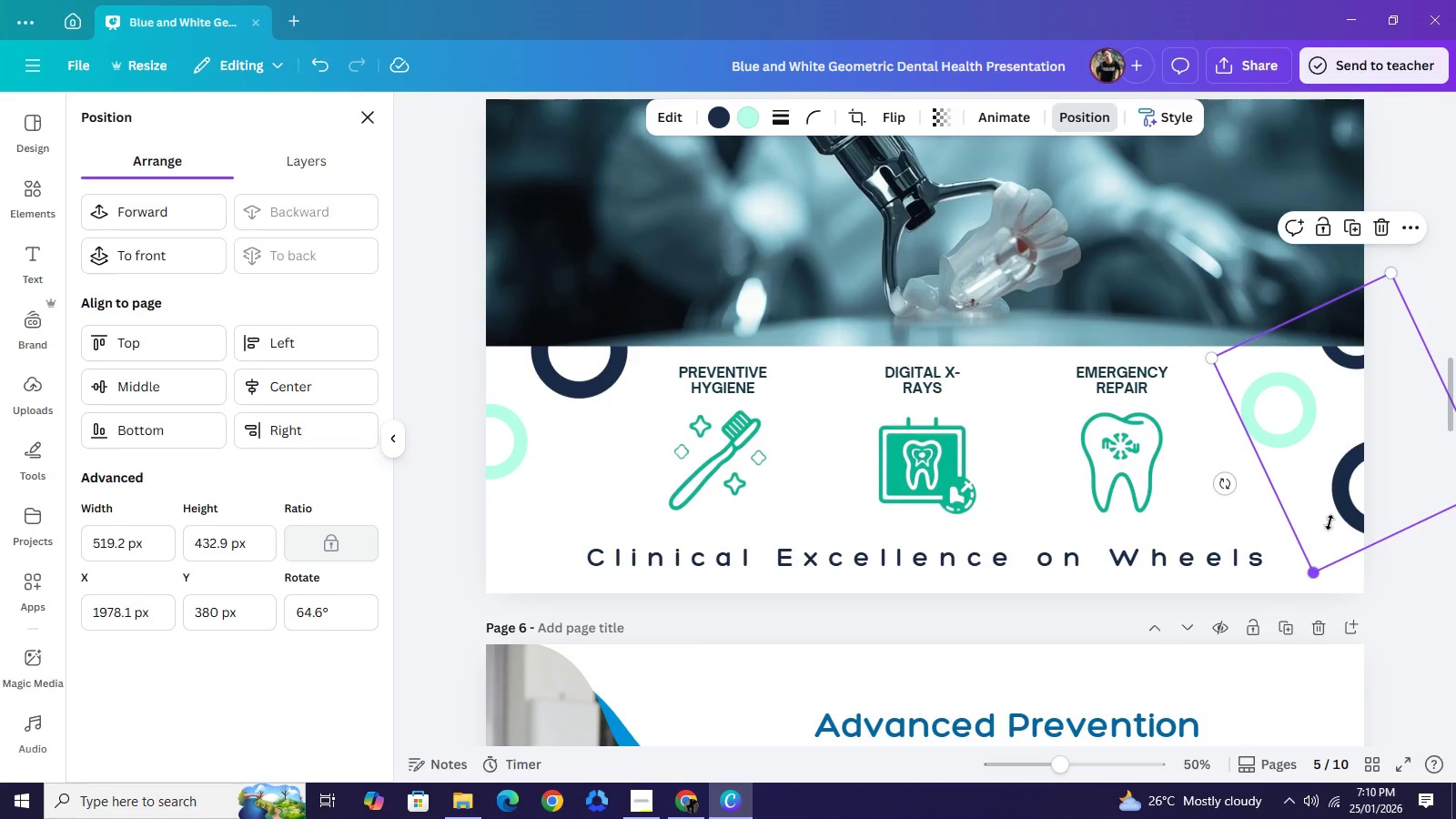 
left_click_drag(start_coordinate=[1317, 574], to_coordinate=[1334, 485])
 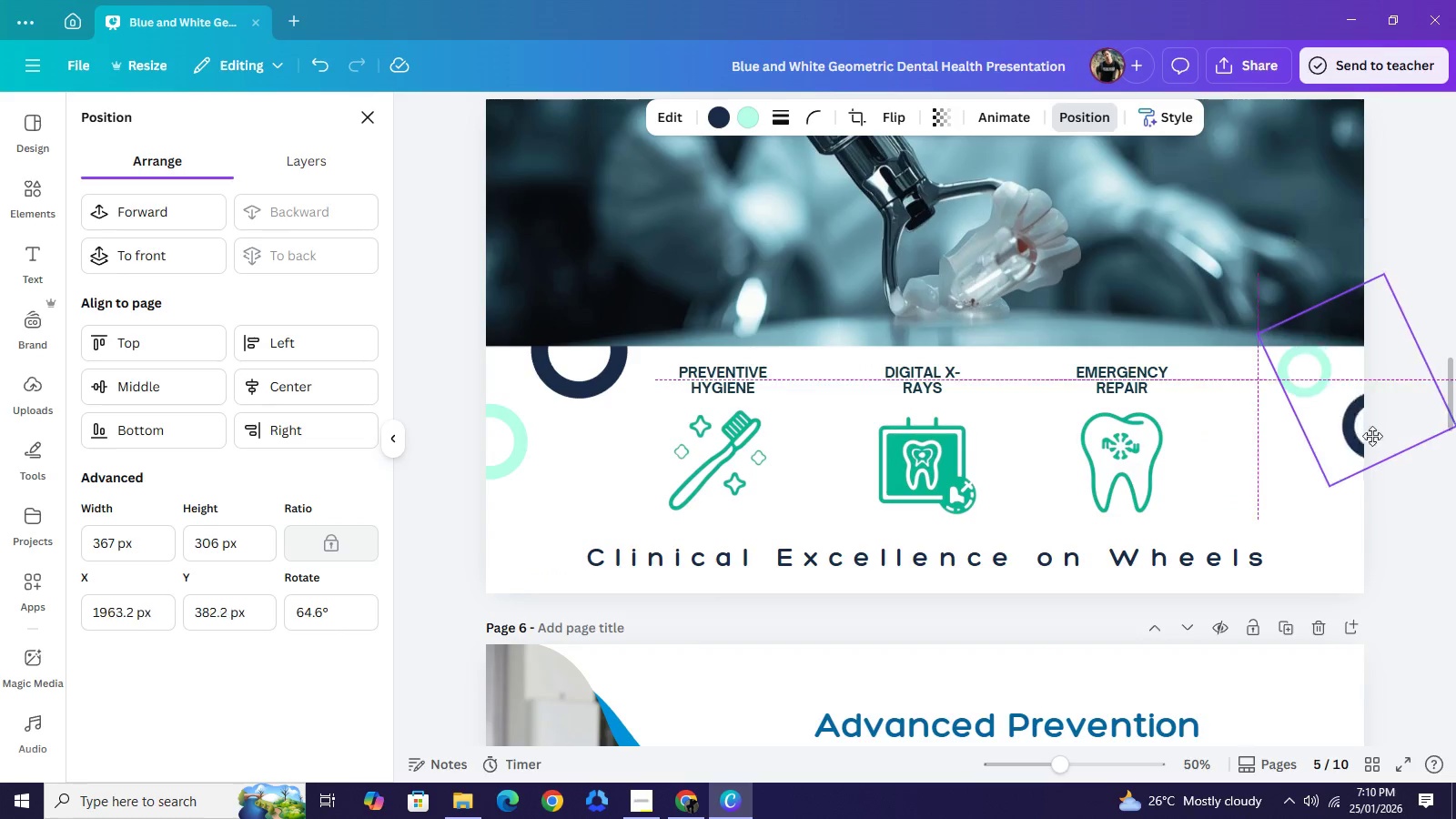 
left_click_drag(start_coordinate=[1404, 402], to_coordinate=[1371, 433])
 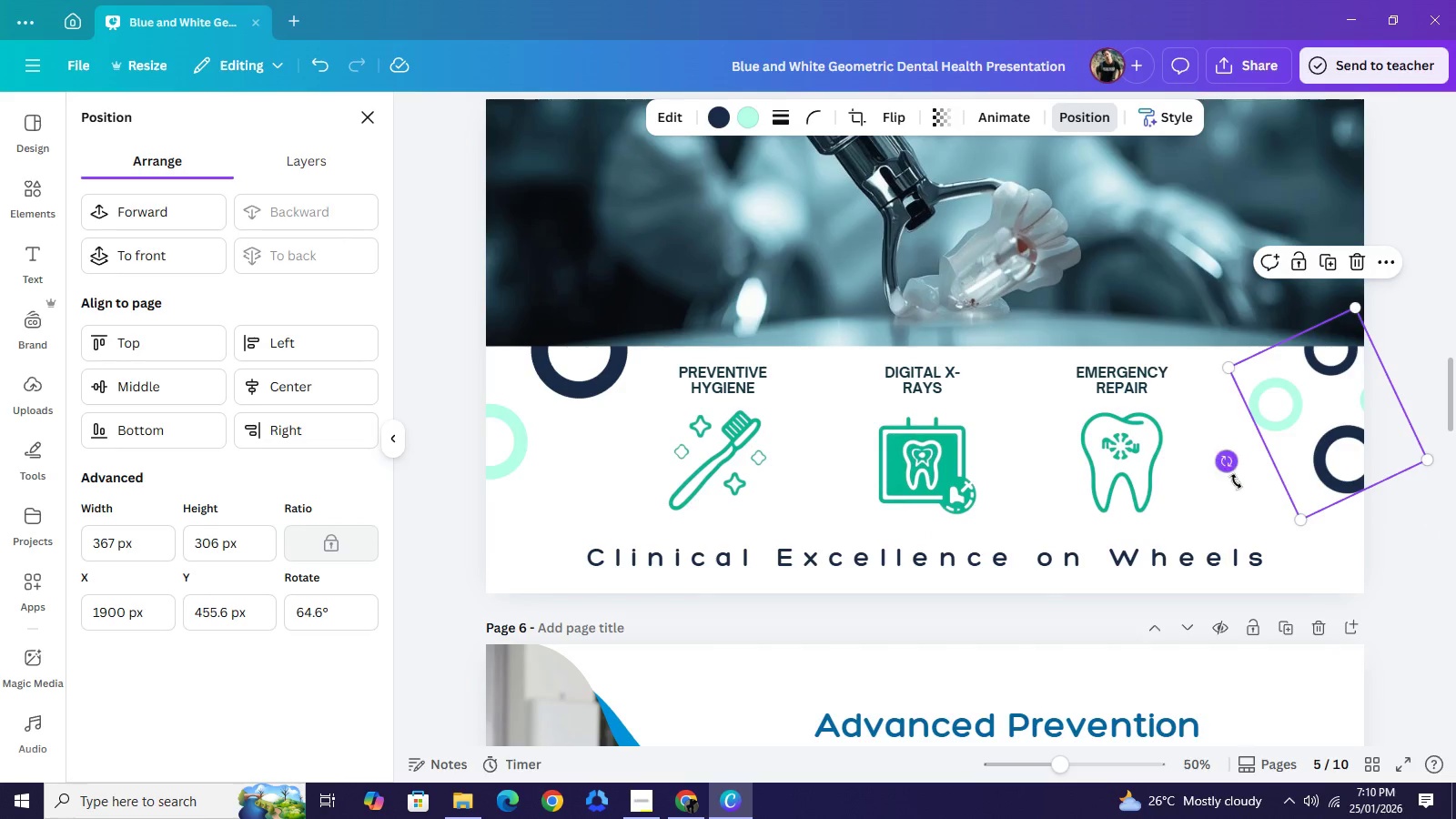 
left_click_drag(start_coordinate=[1223, 469], to_coordinate=[1245, 486])
 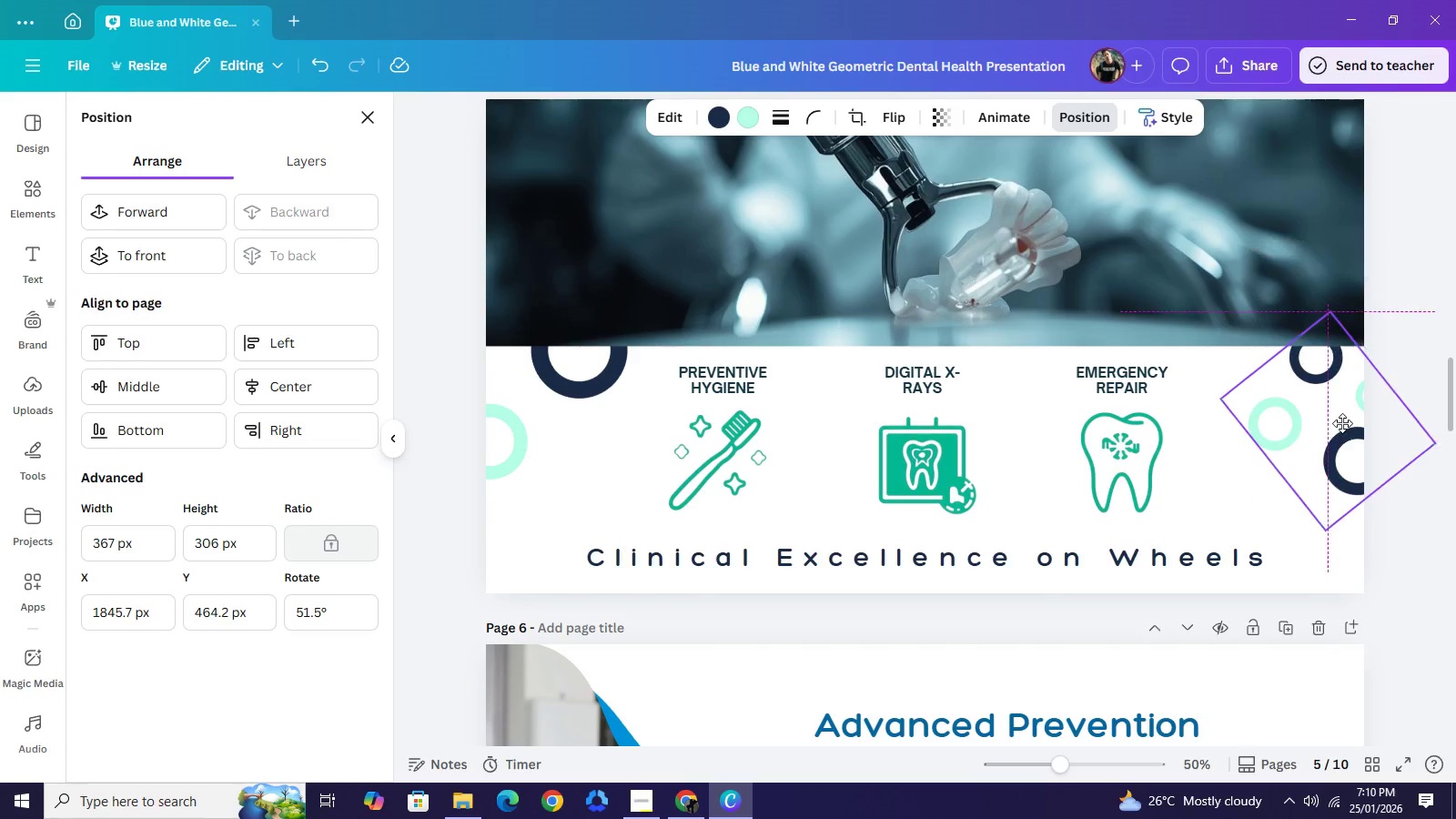 
left_click_drag(start_coordinate=[1325, 422], to_coordinate=[1343, 420])
 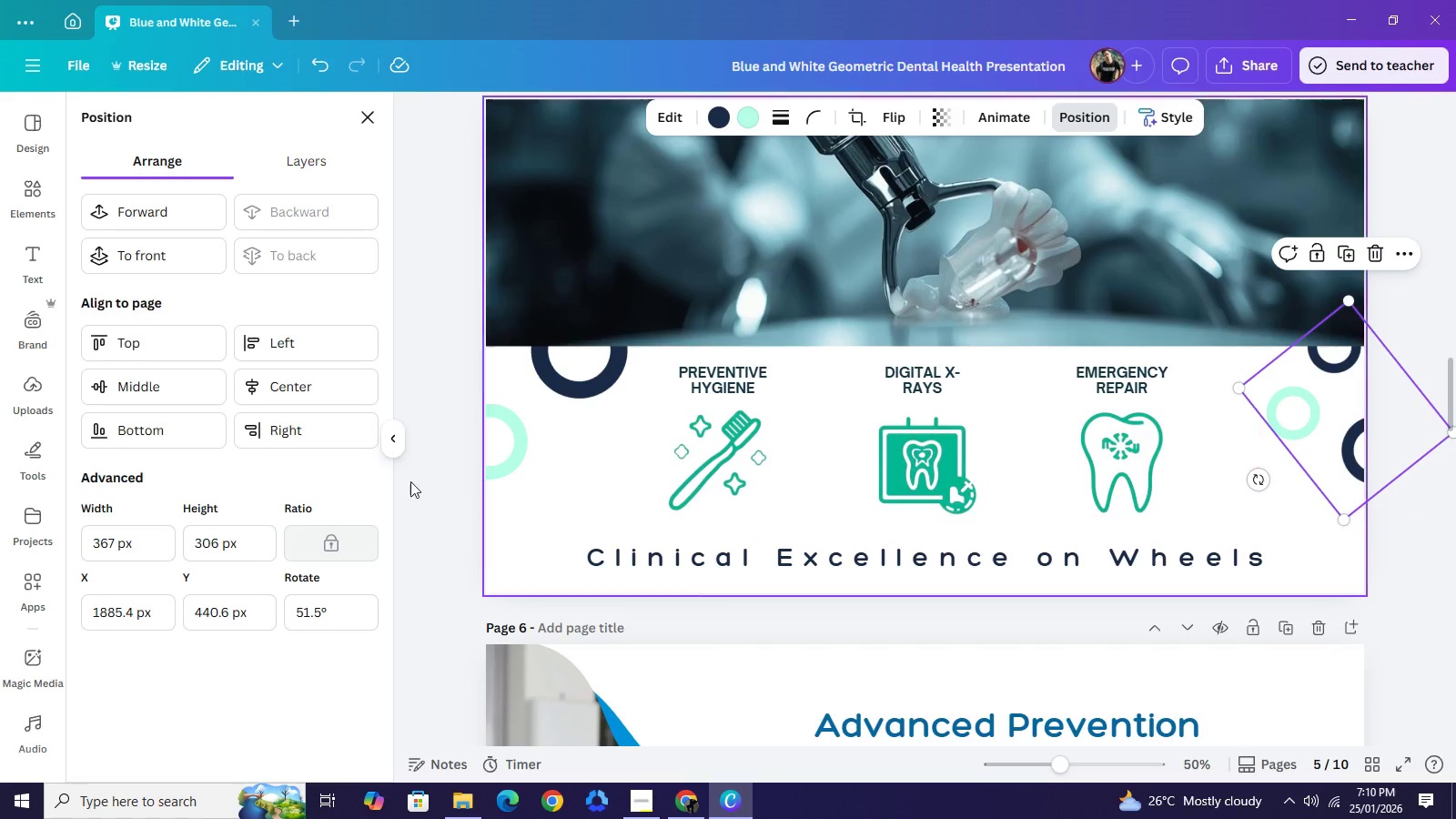 
left_click_drag(start_coordinate=[518, 415], to_coordinate=[507, 428])
 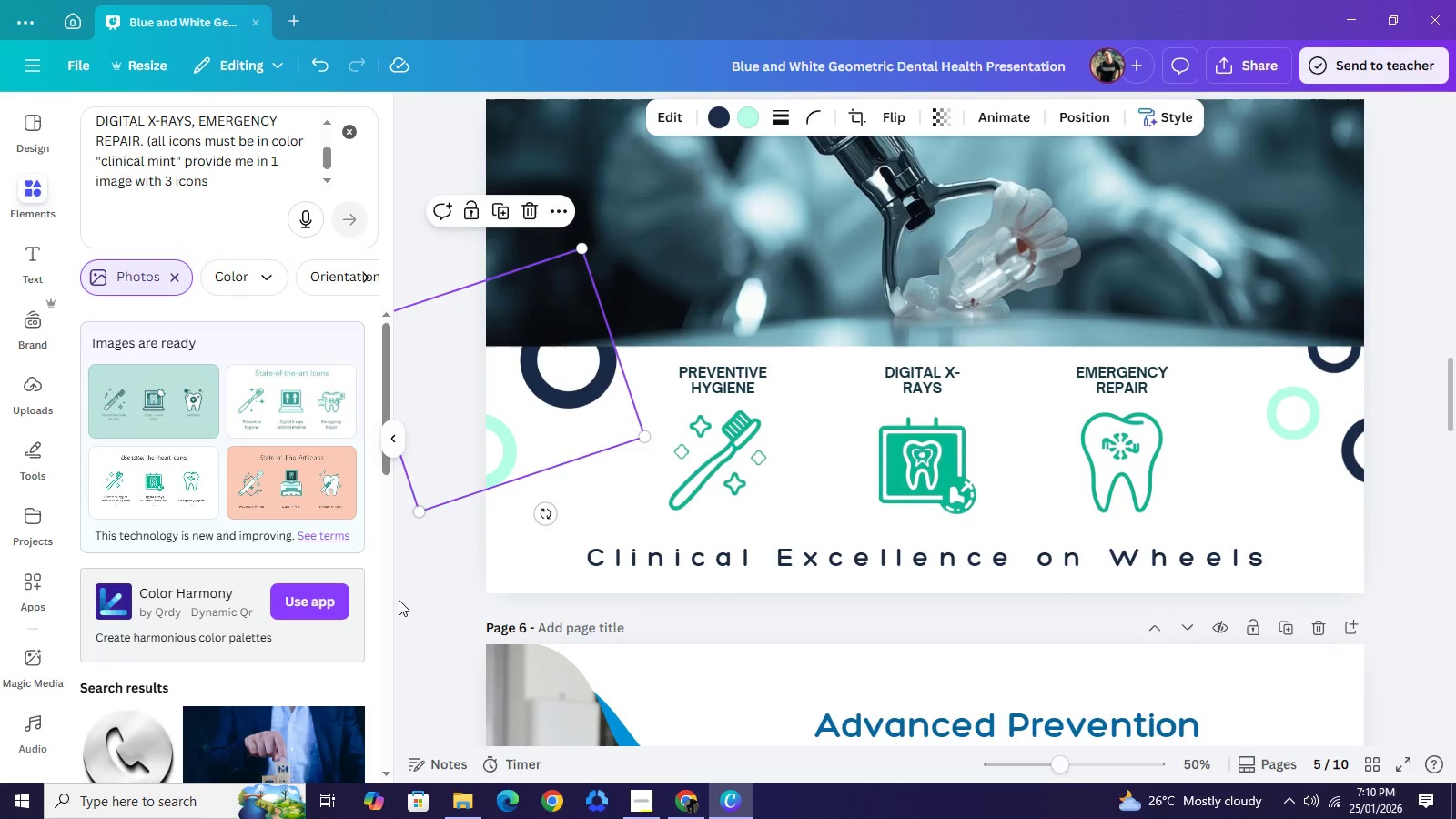 
wait(14.55)
 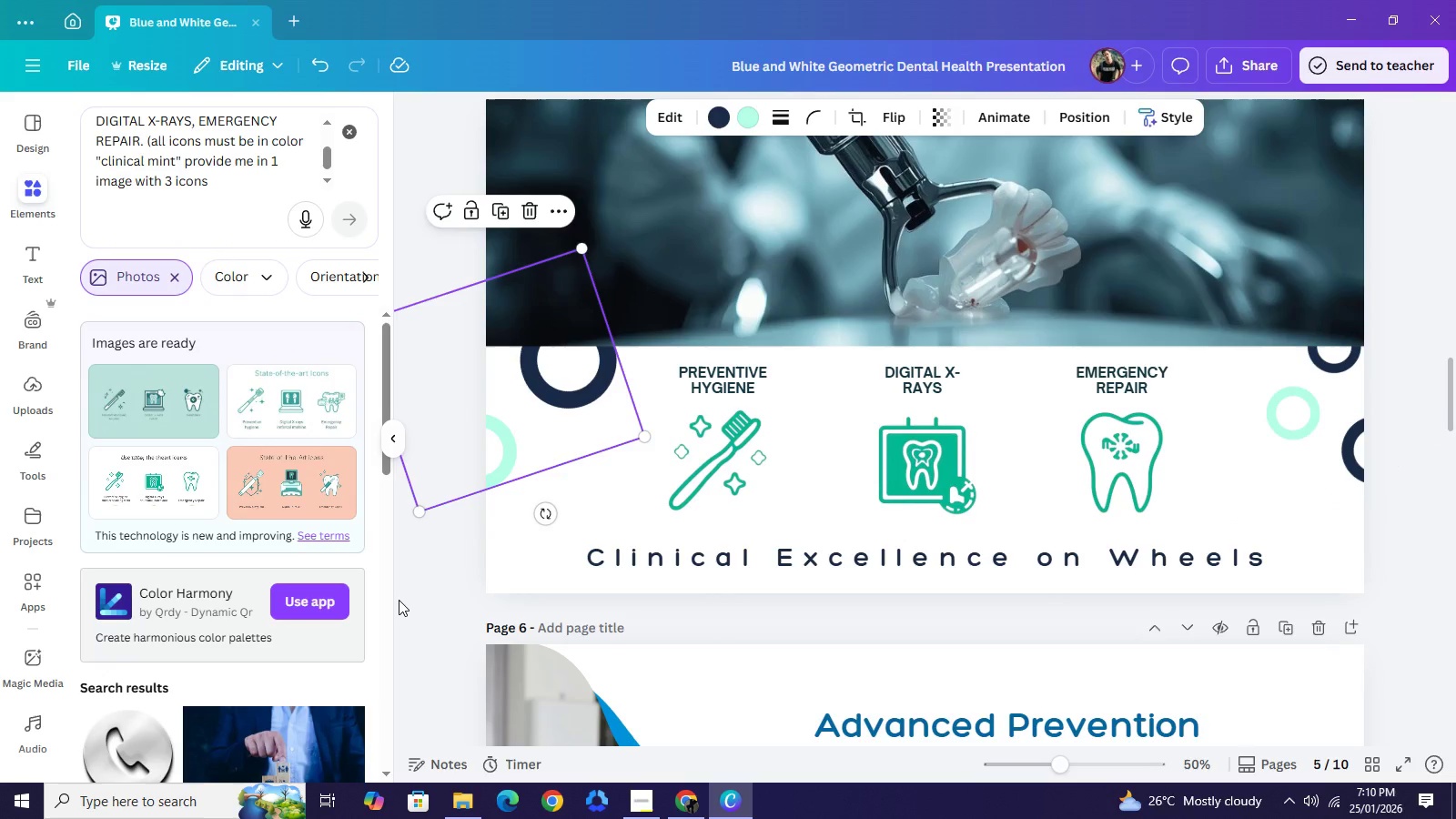 
left_click([420, 581])
 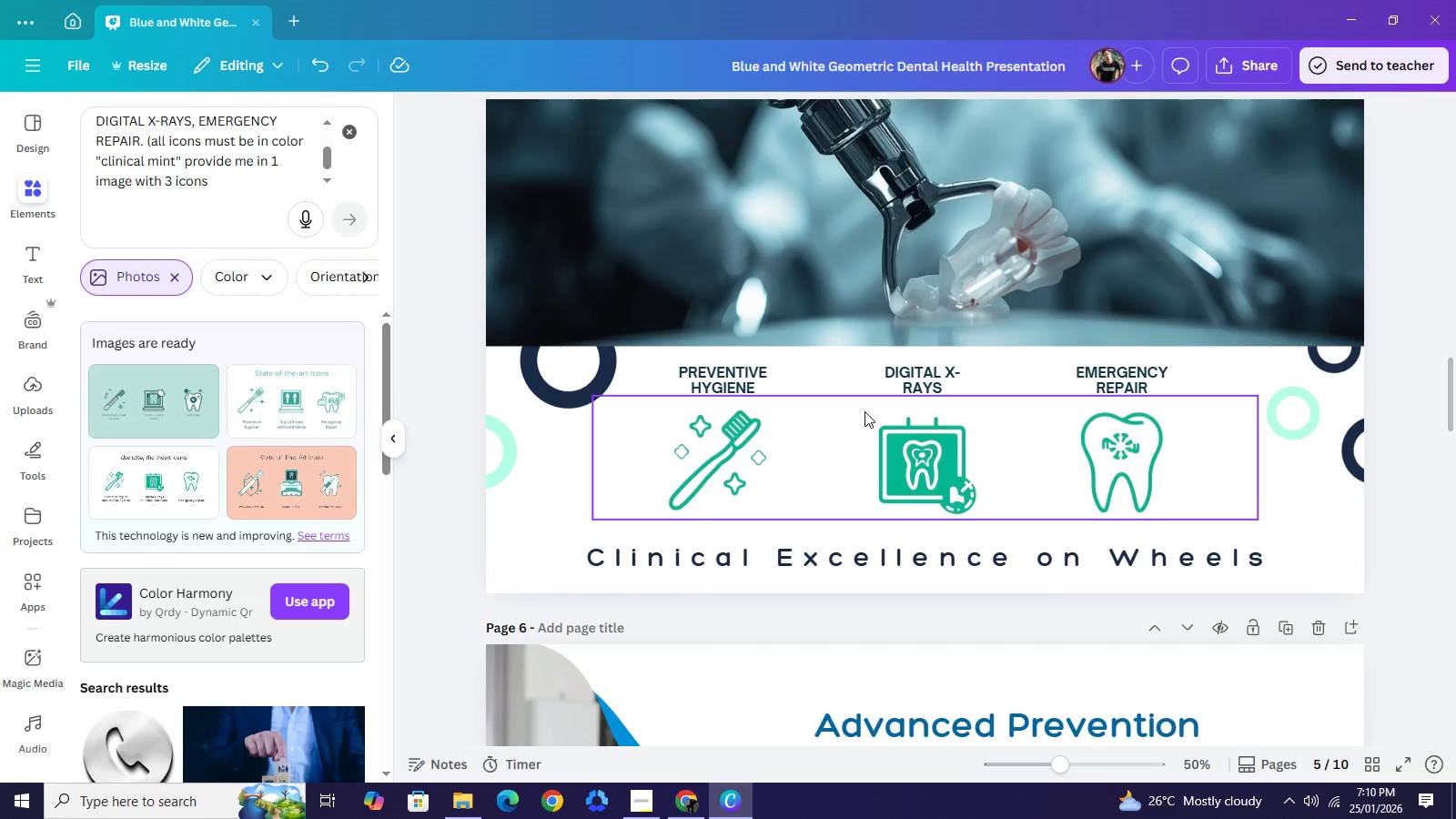 
scroll: coordinate [864, 411], scroll_direction: up, amount: 1.0
 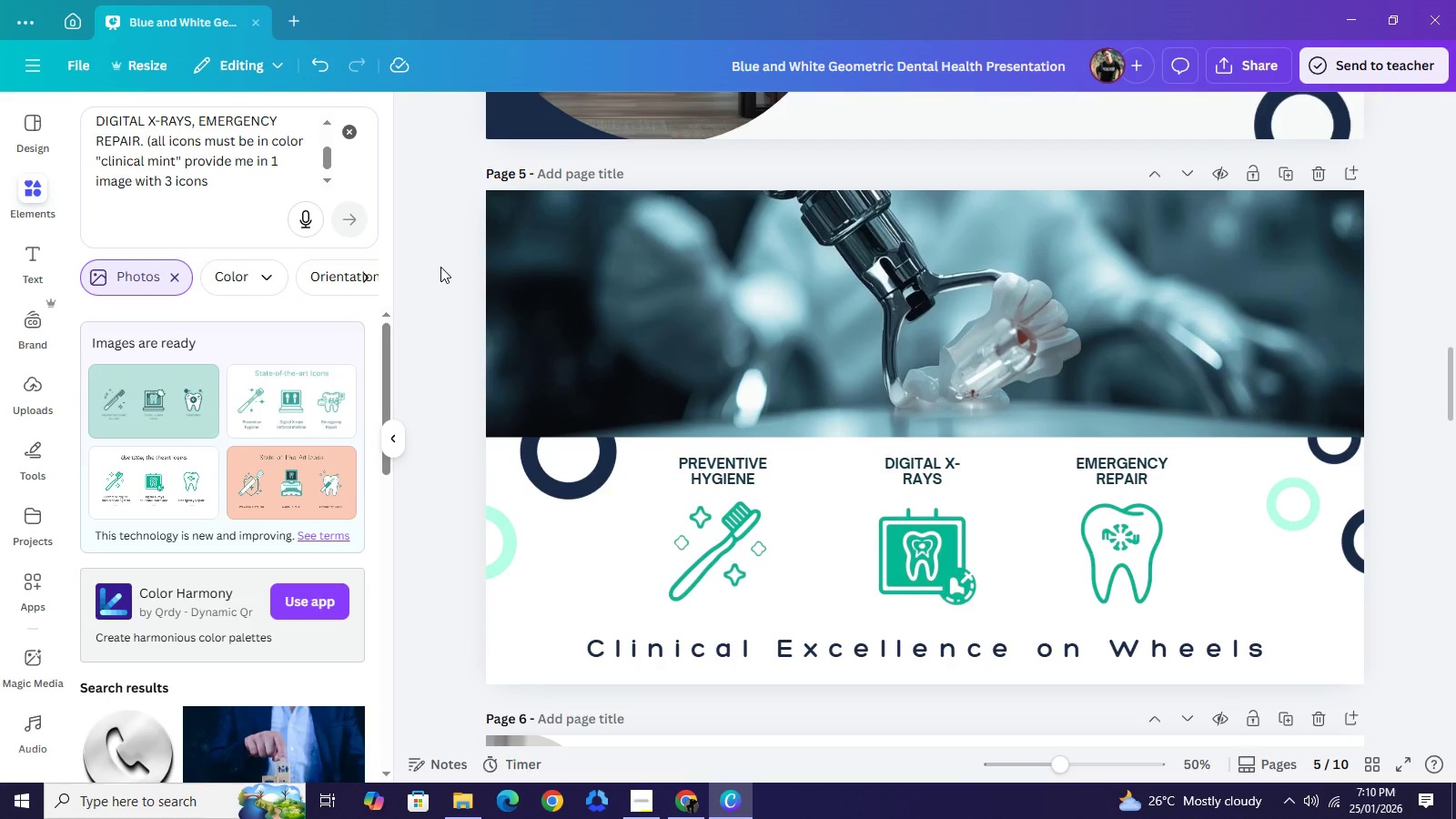 
wait(5.4)
 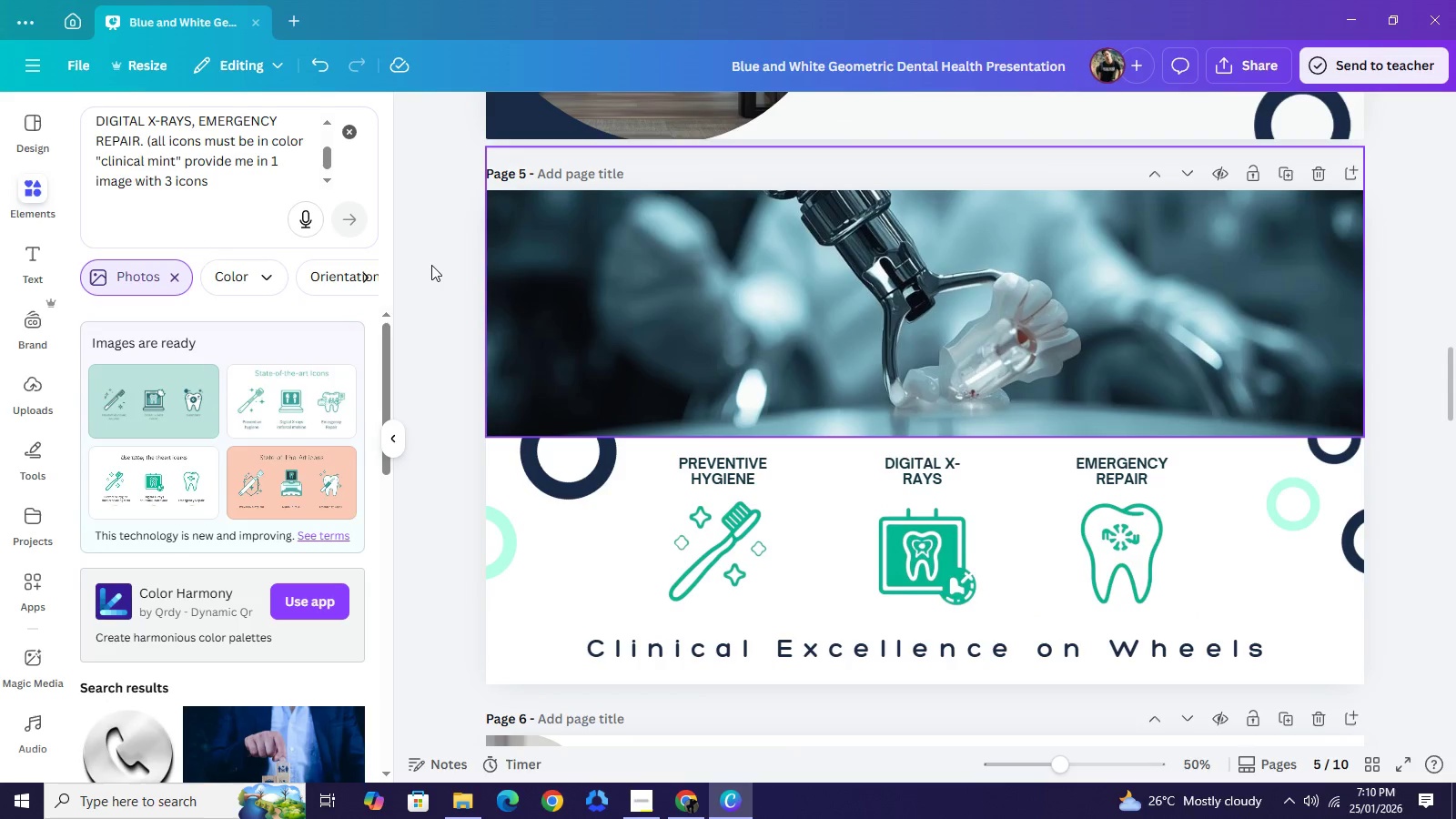 
scroll: coordinate [798, 339], scroll_direction: up, amount: 3.0
 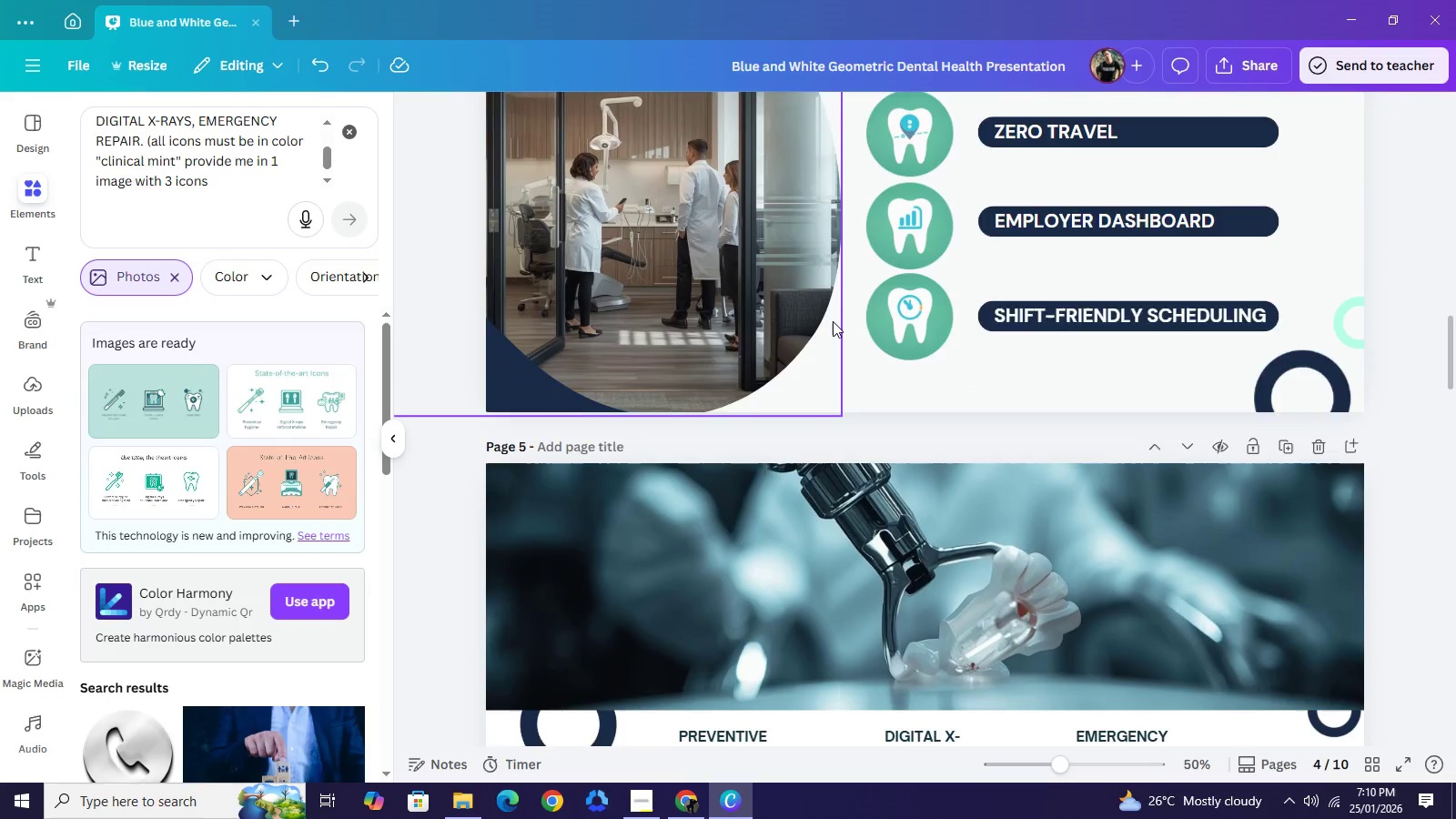 
scroll: coordinate [833, 321], scroll_direction: down, amount: 3.0
 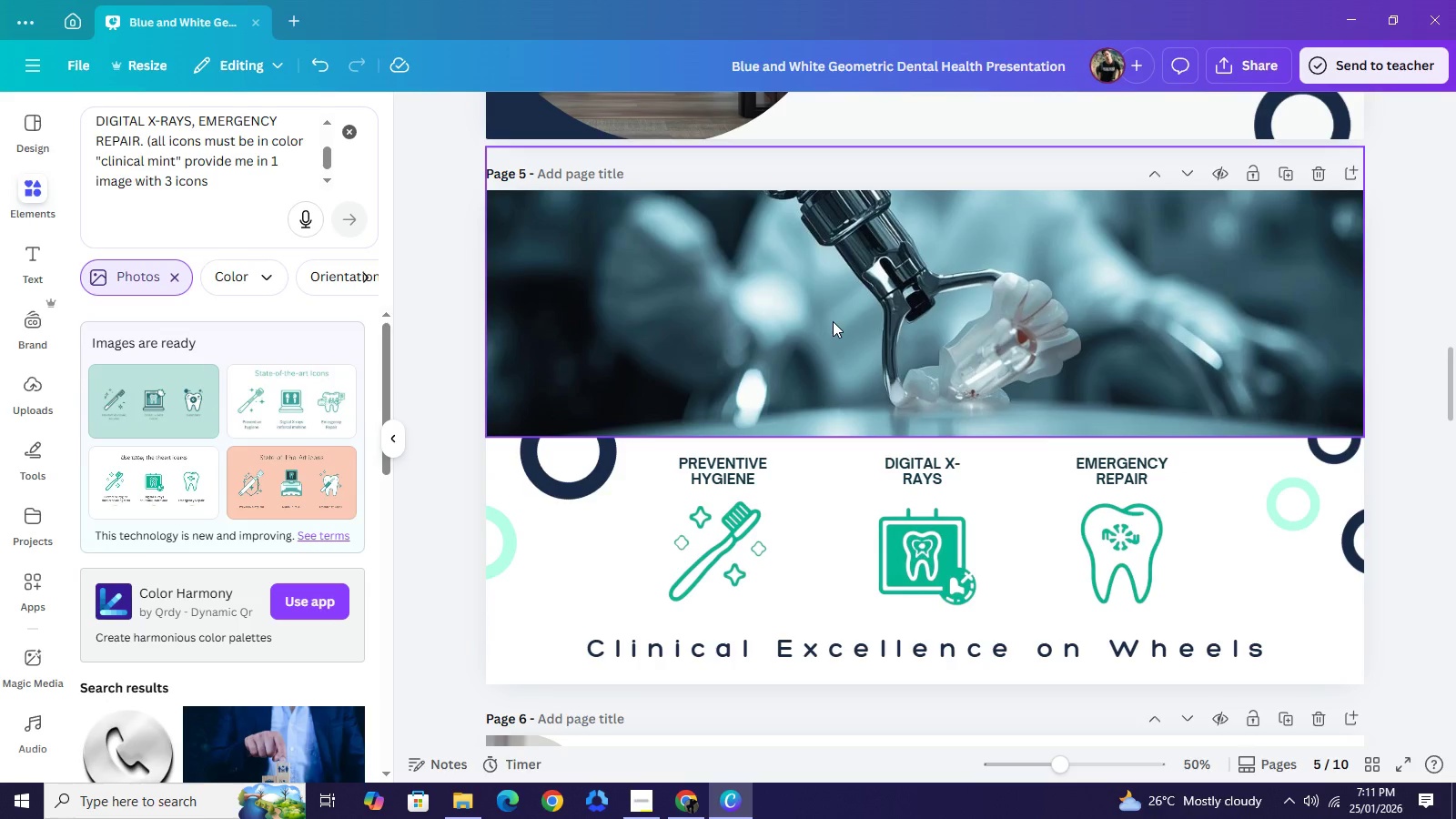 
wait(17.37)
 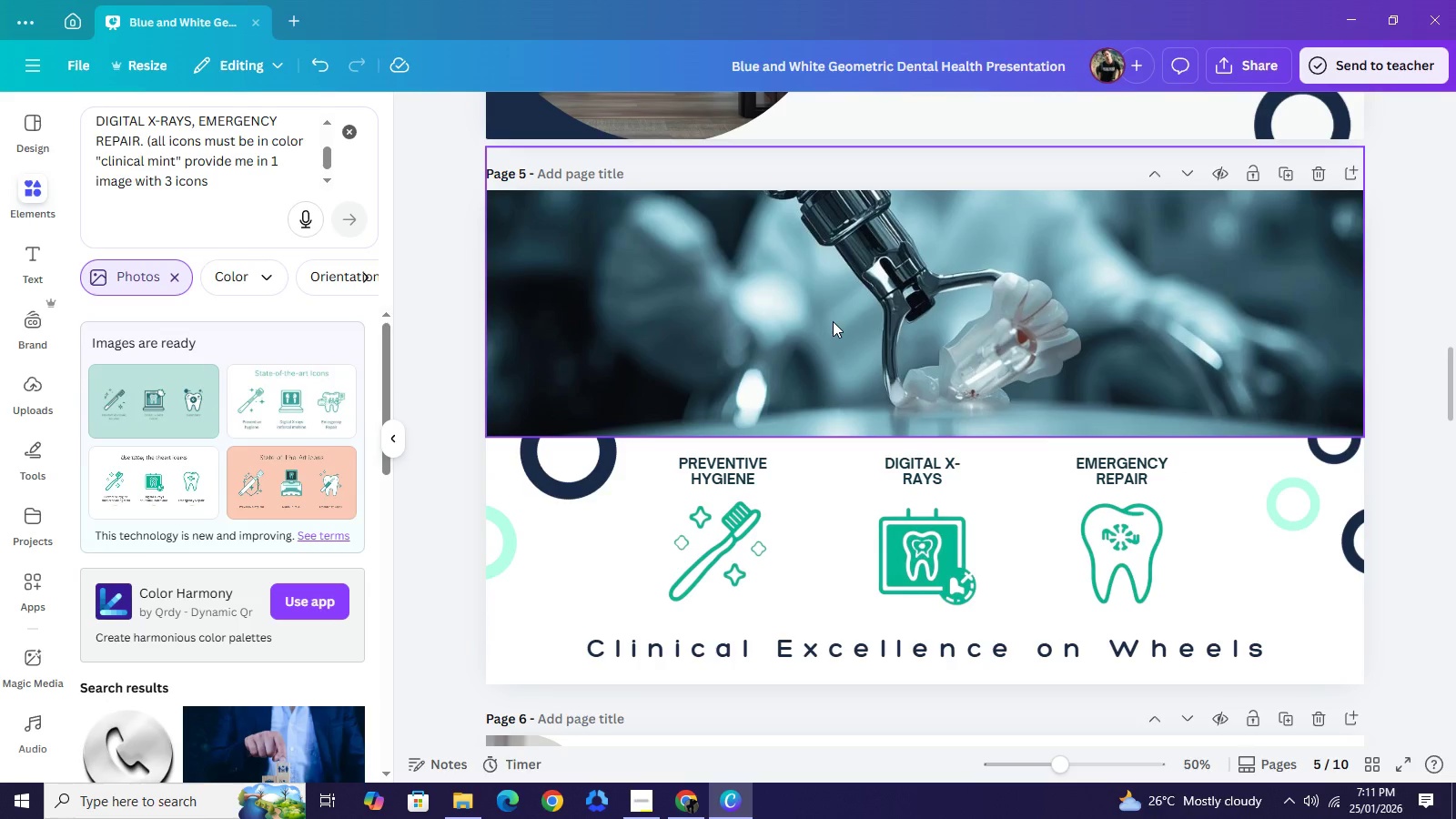 
left_click([1434, 563])
 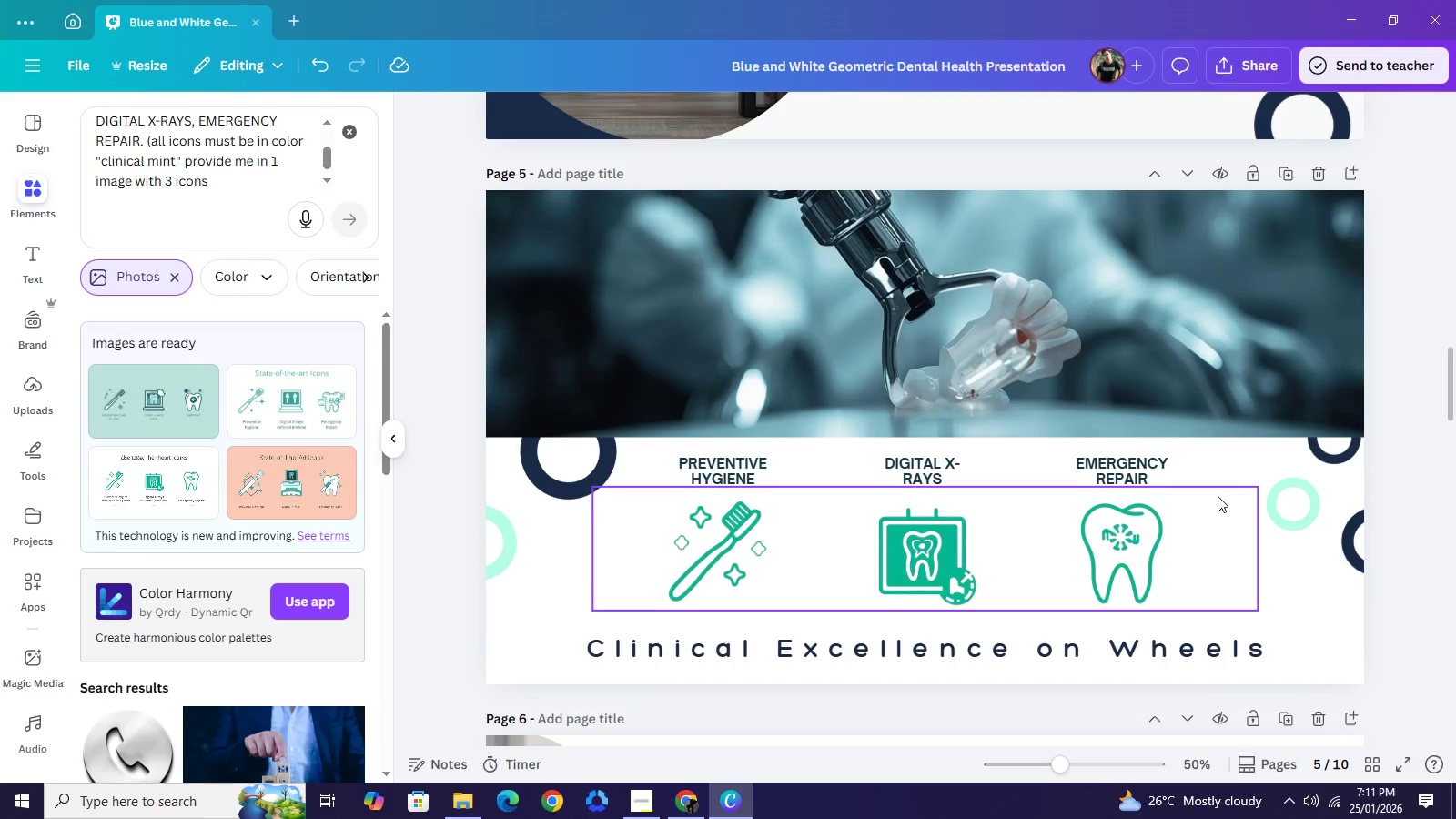 
scroll: coordinate [1217, 495], scroll_direction: up, amount: 4.0
 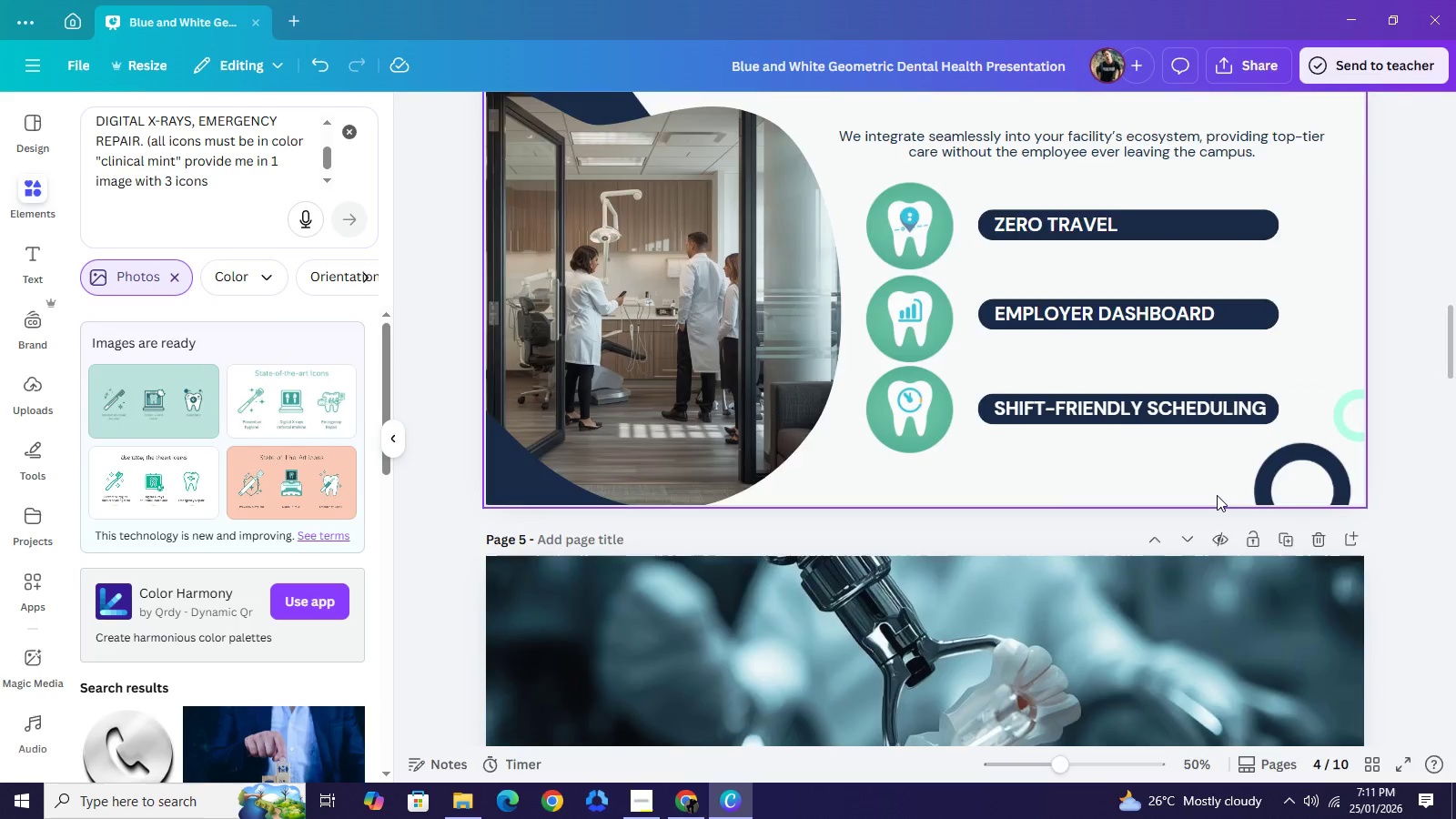 
scroll: coordinate [1222, 517], scroll_direction: down, amount: 4.0
 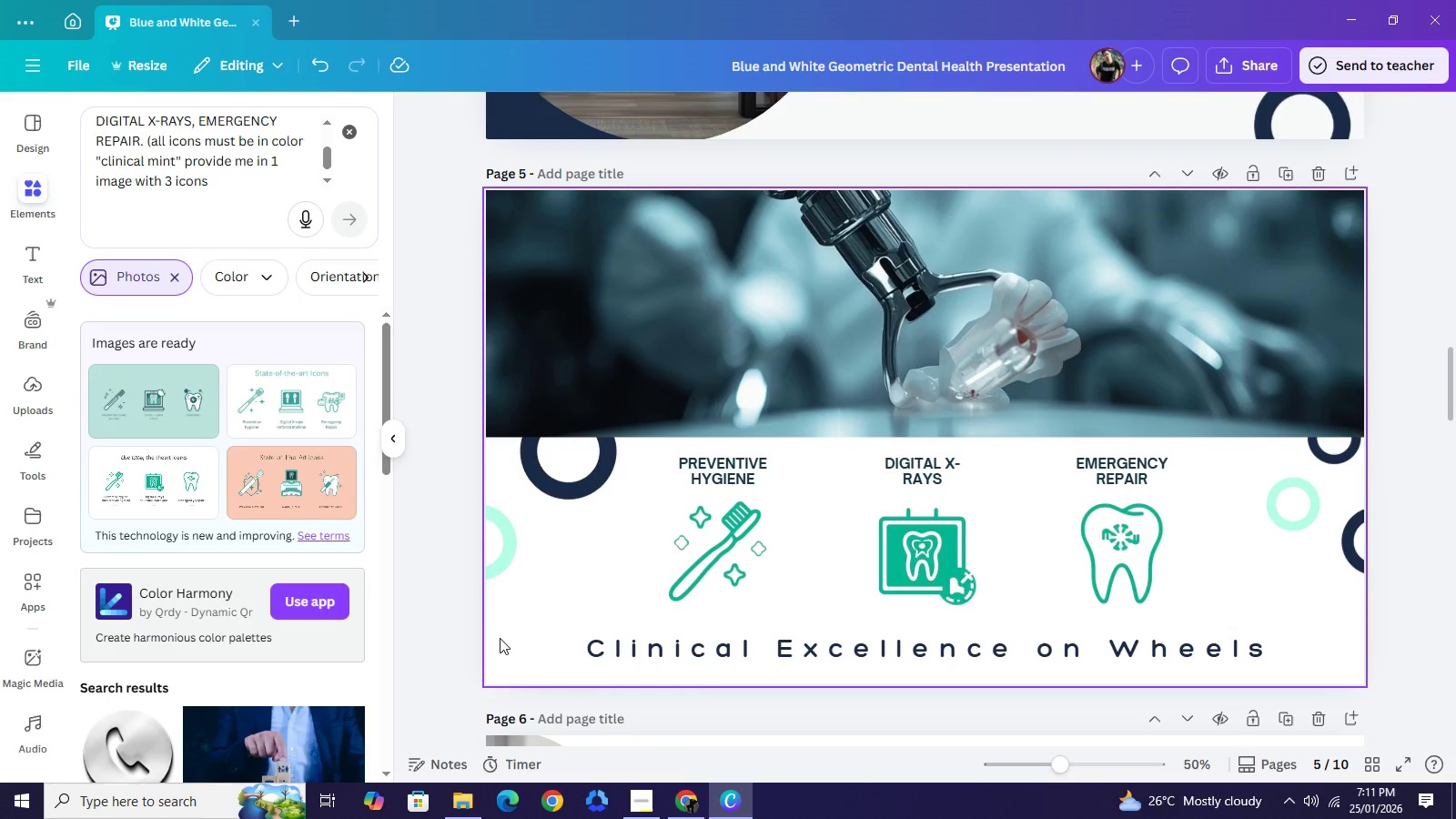 
left_click([500, 638])
 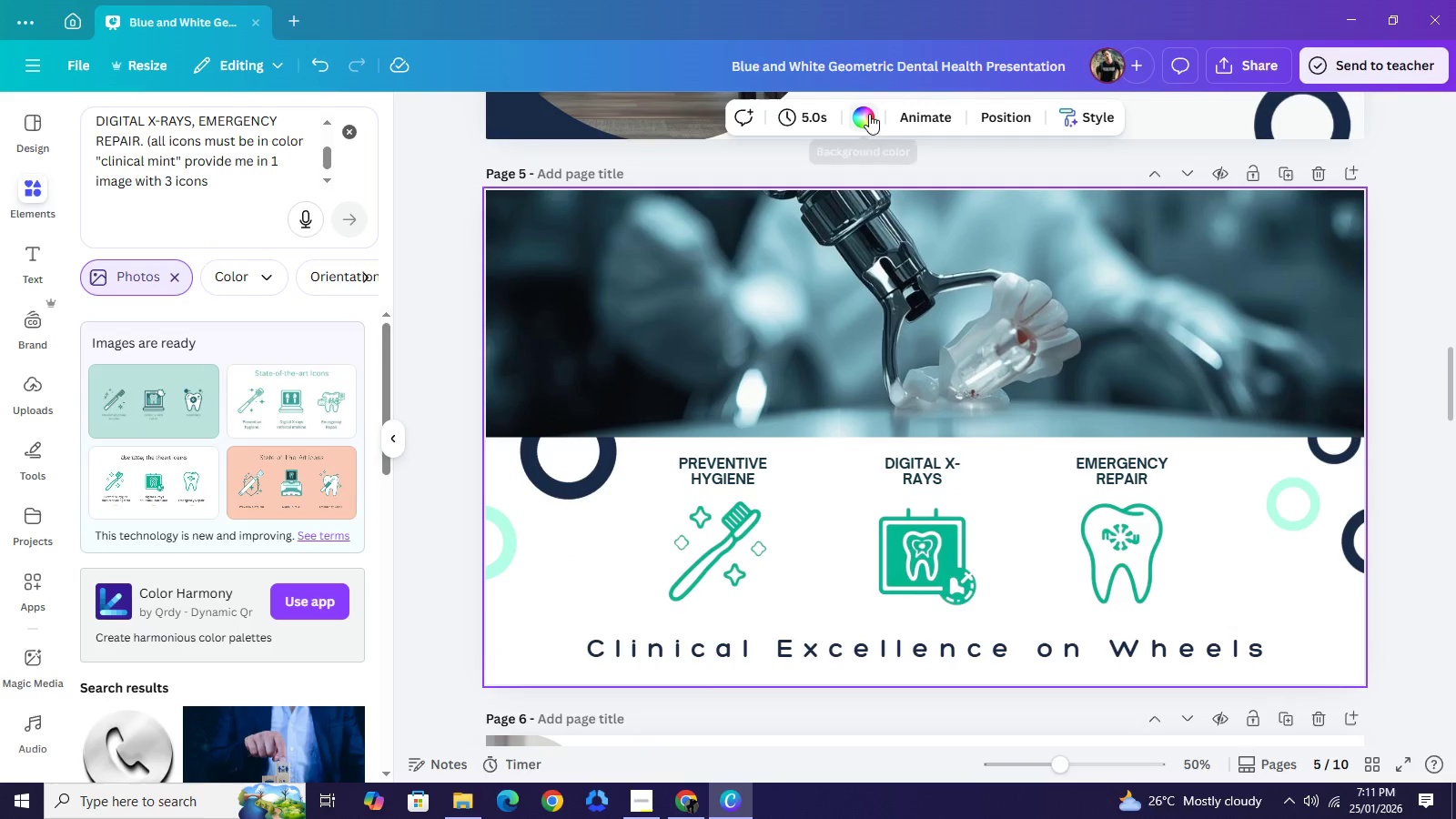 
left_click([869, 114])
 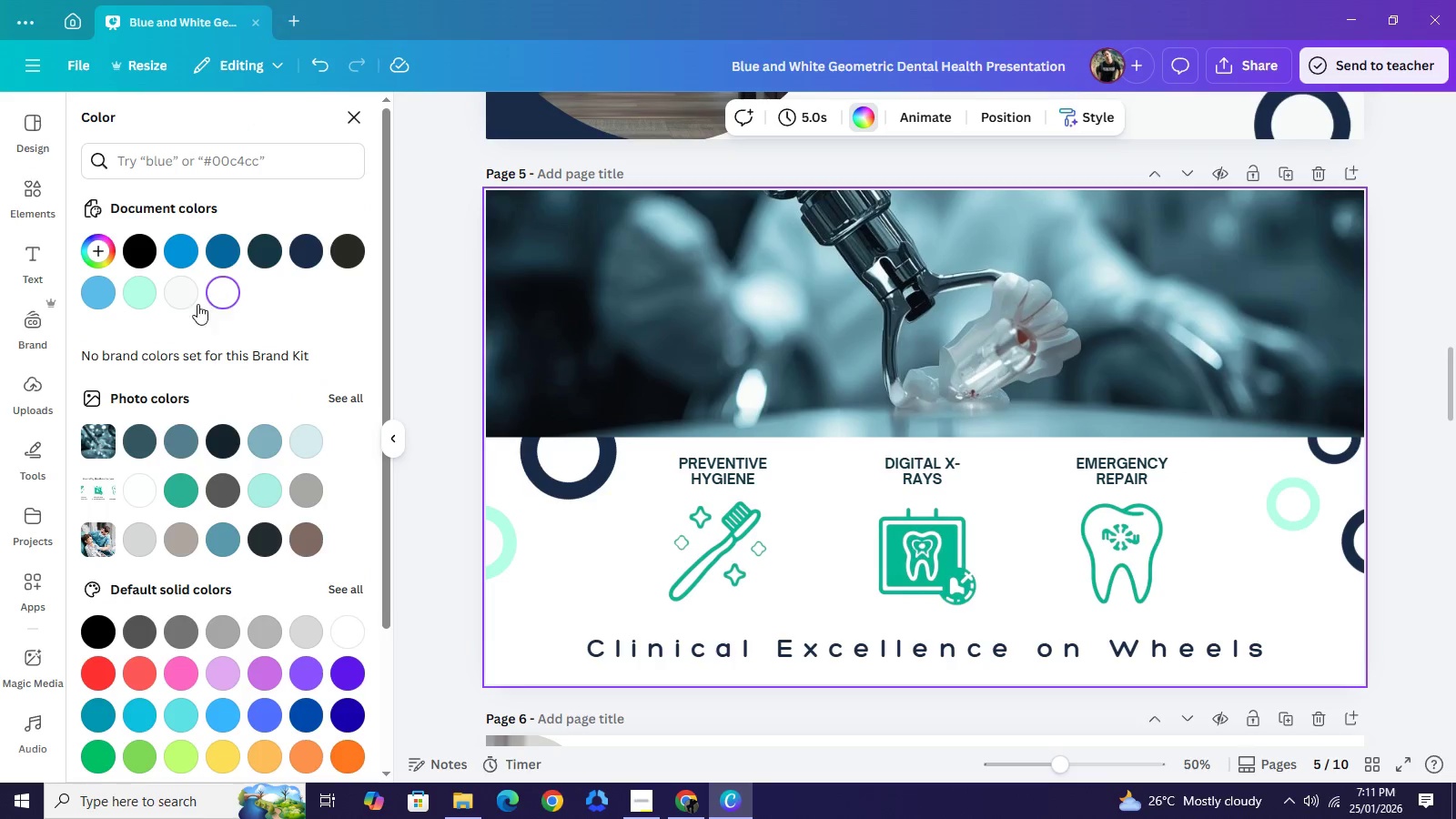 
left_click([189, 301])
 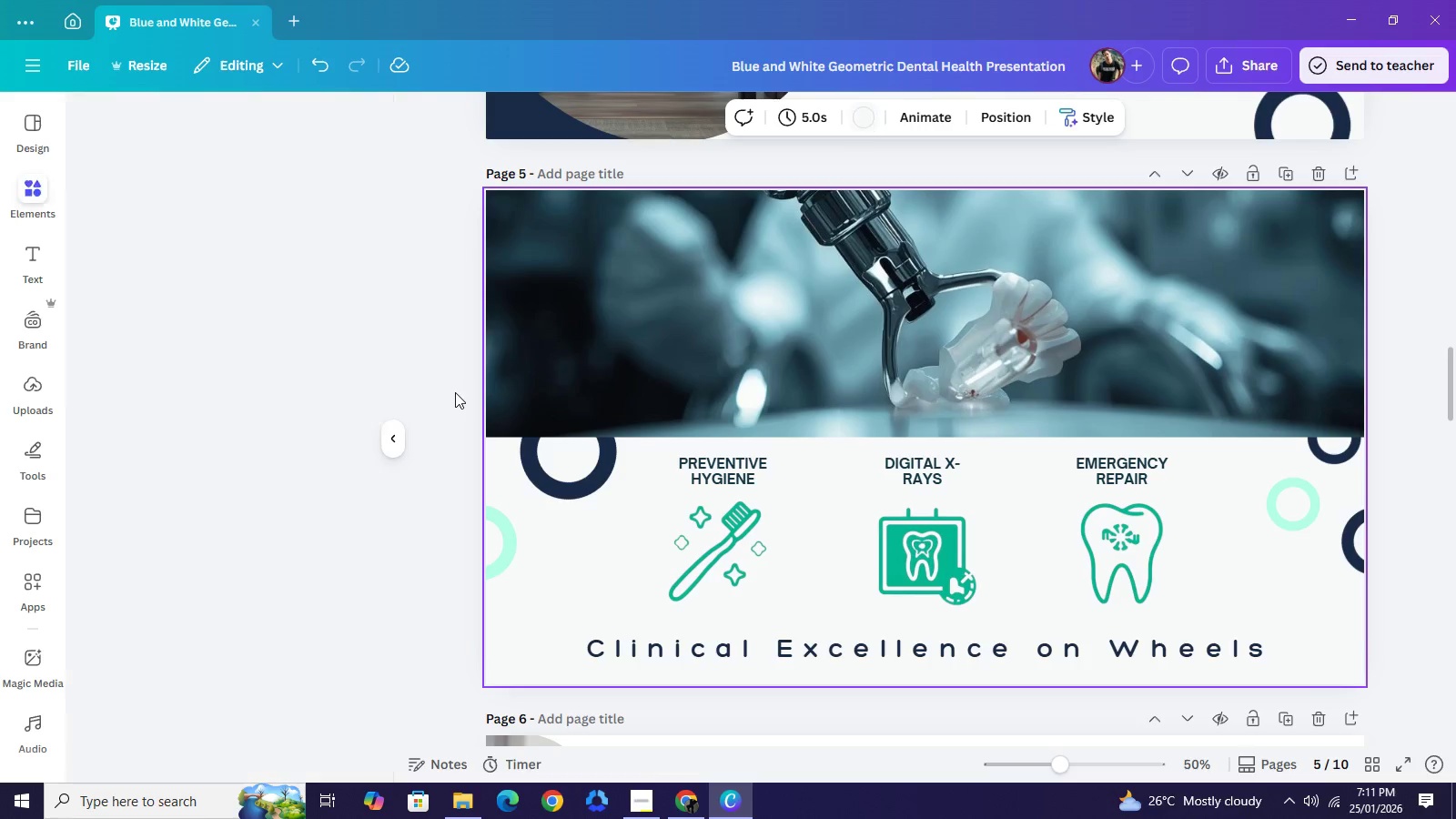 
double_click([455, 392])
 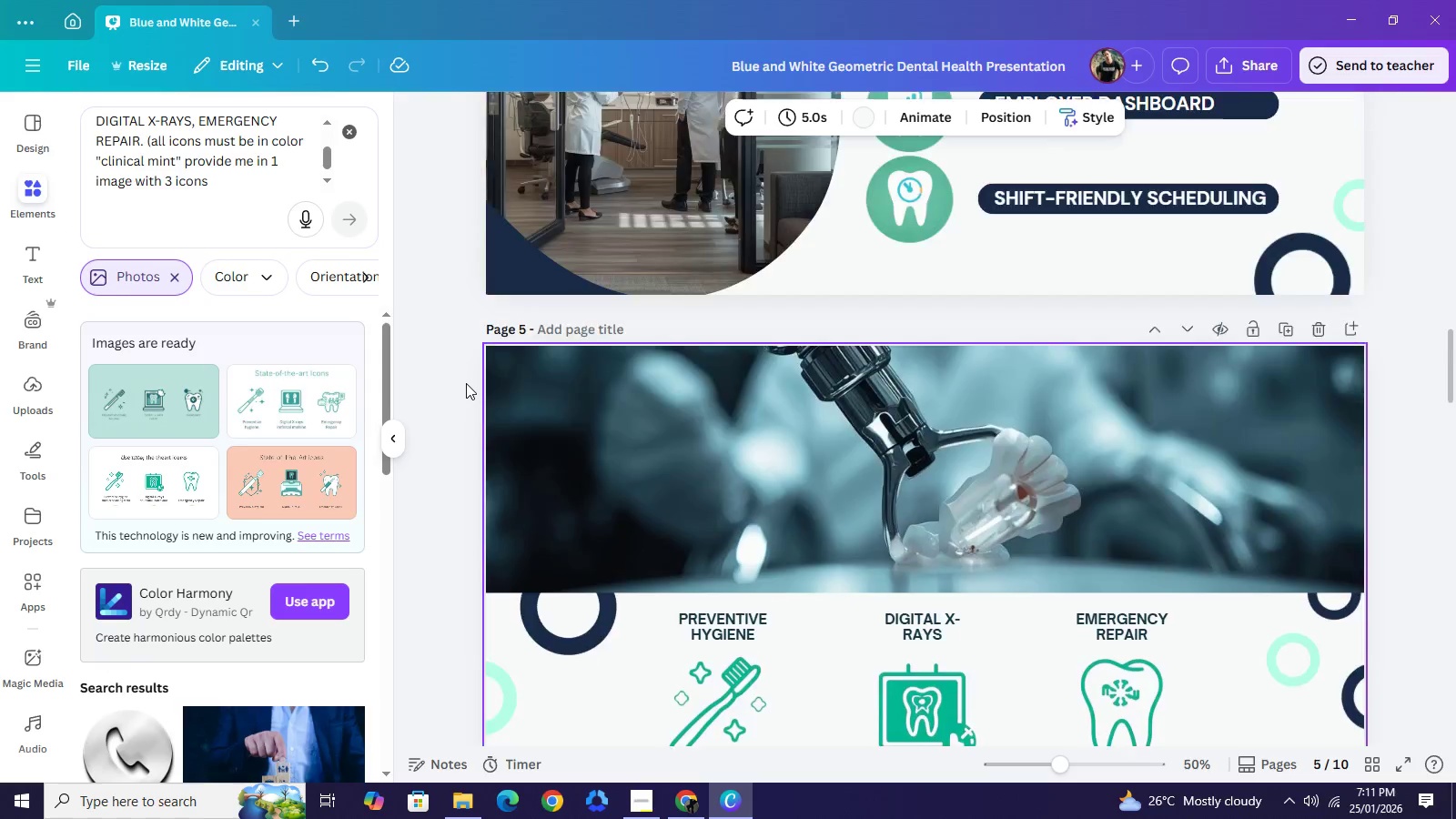 
scroll: coordinate [466, 383], scroll_direction: up, amount: 2.0
 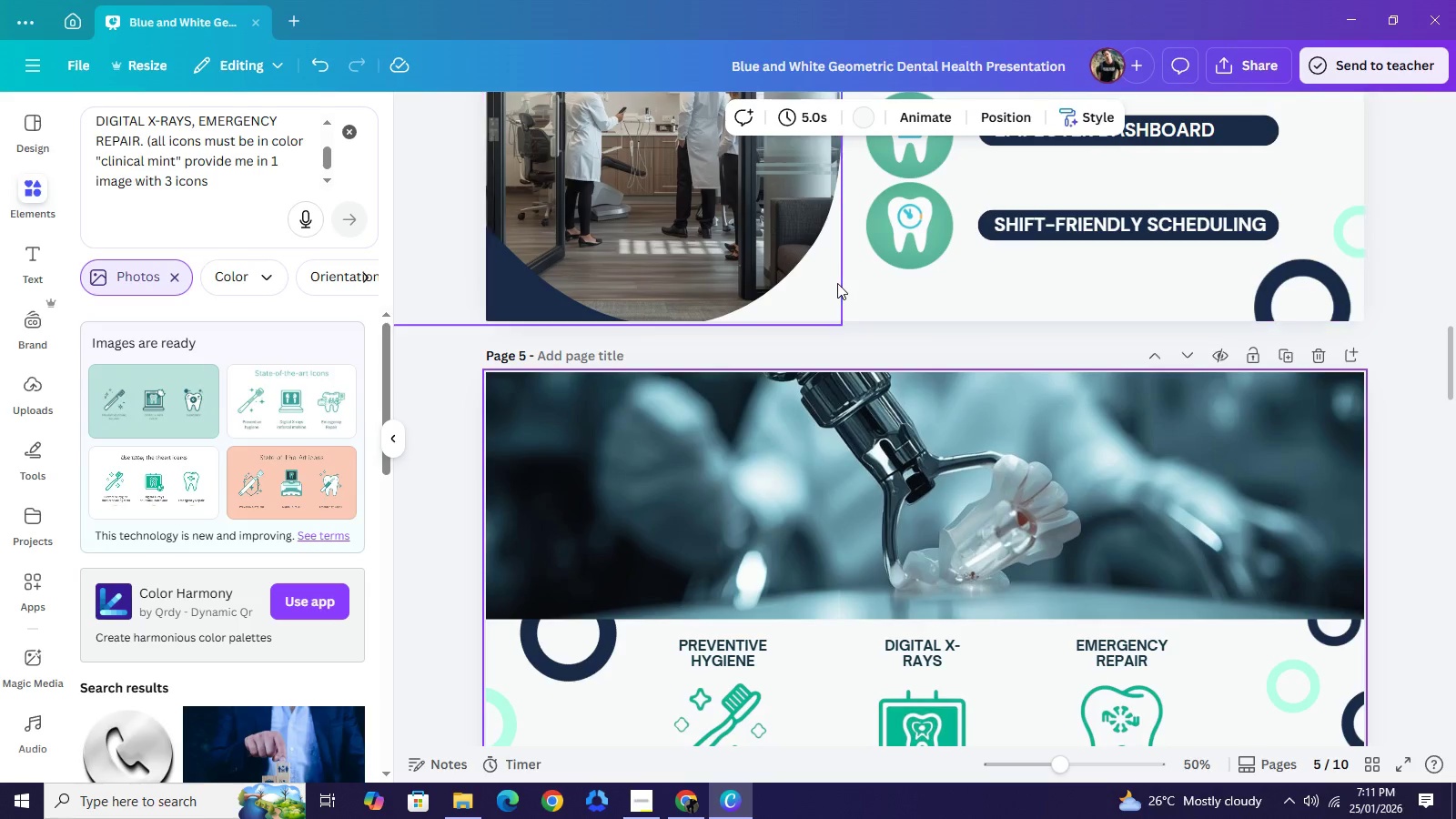 
left_click([837, 283])
 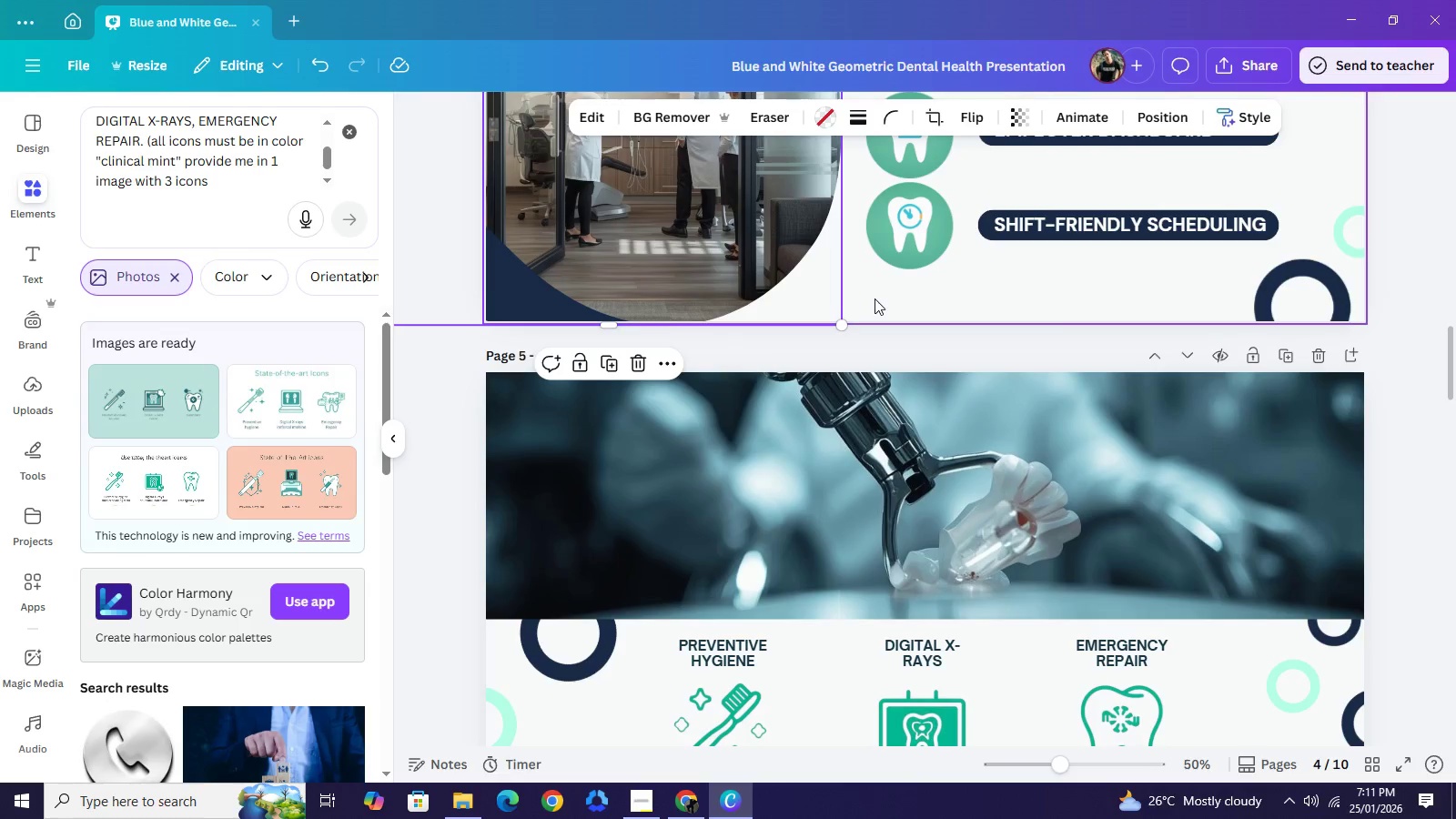 
left_click([875, 298])
 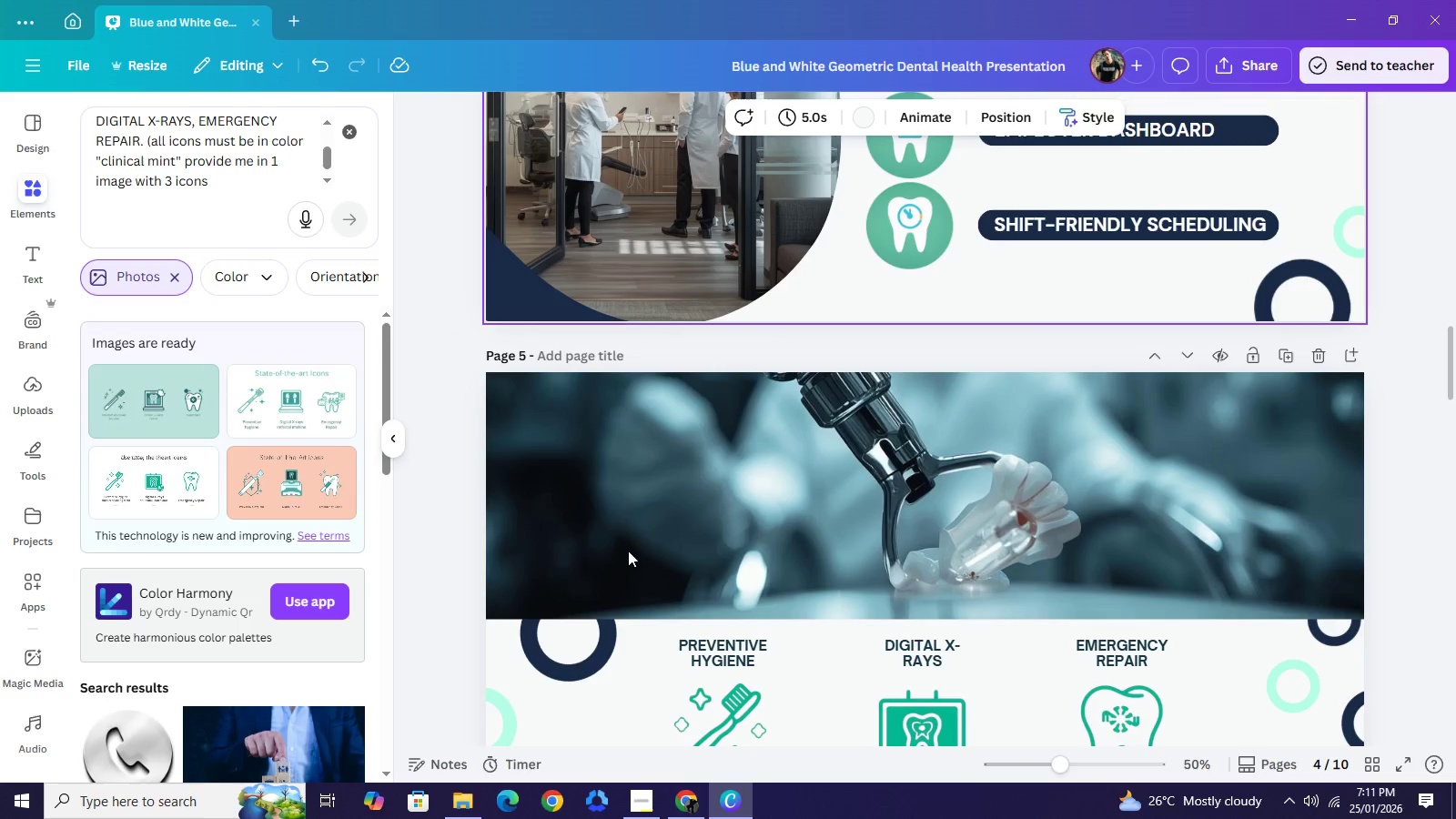 
scroll: coordinate [655, 550], scroll_direction: down, amount: 4.0
 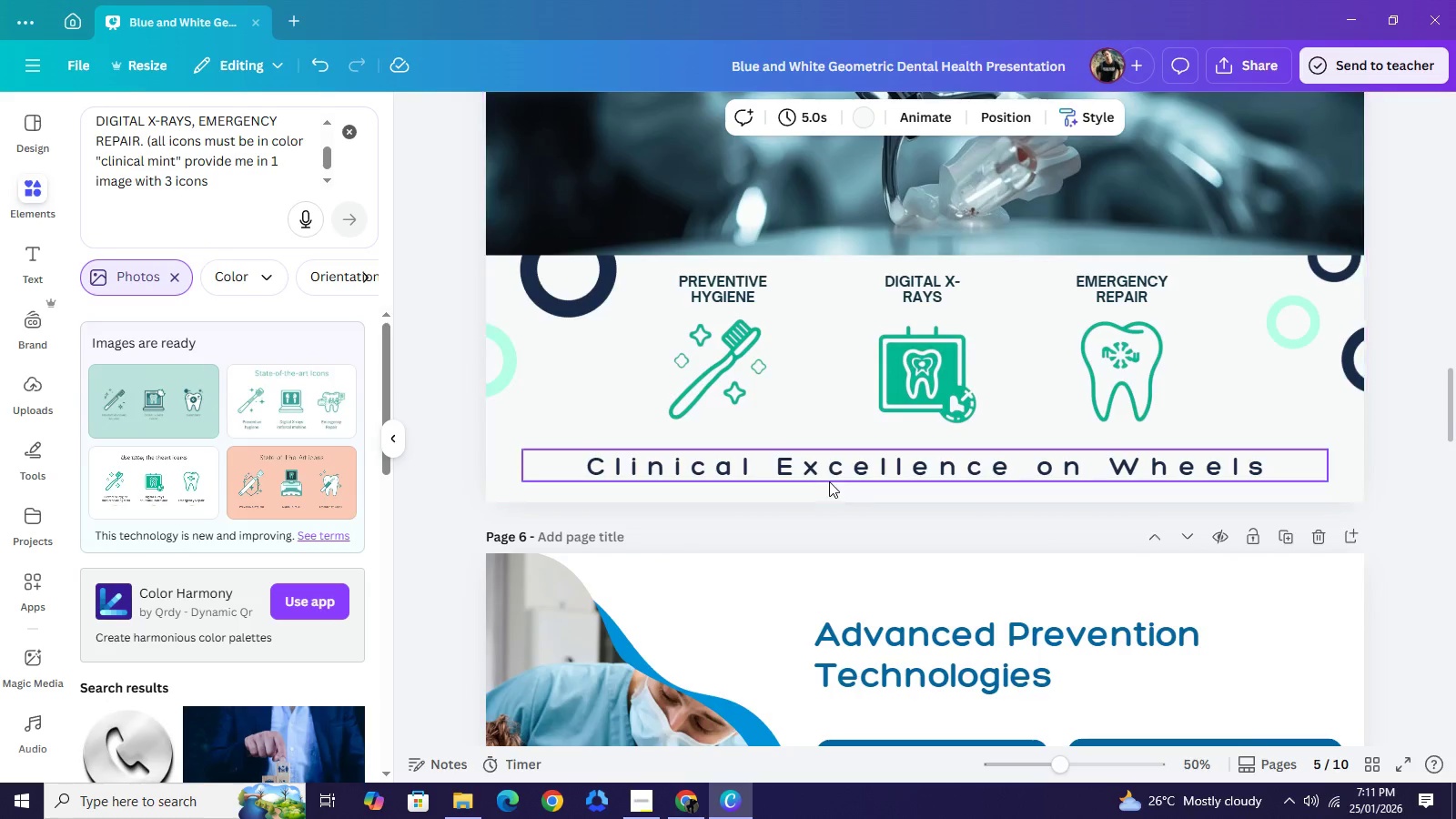 
scroll: coordinate [829, 481], scroll_direction: up, amount: 4.0
 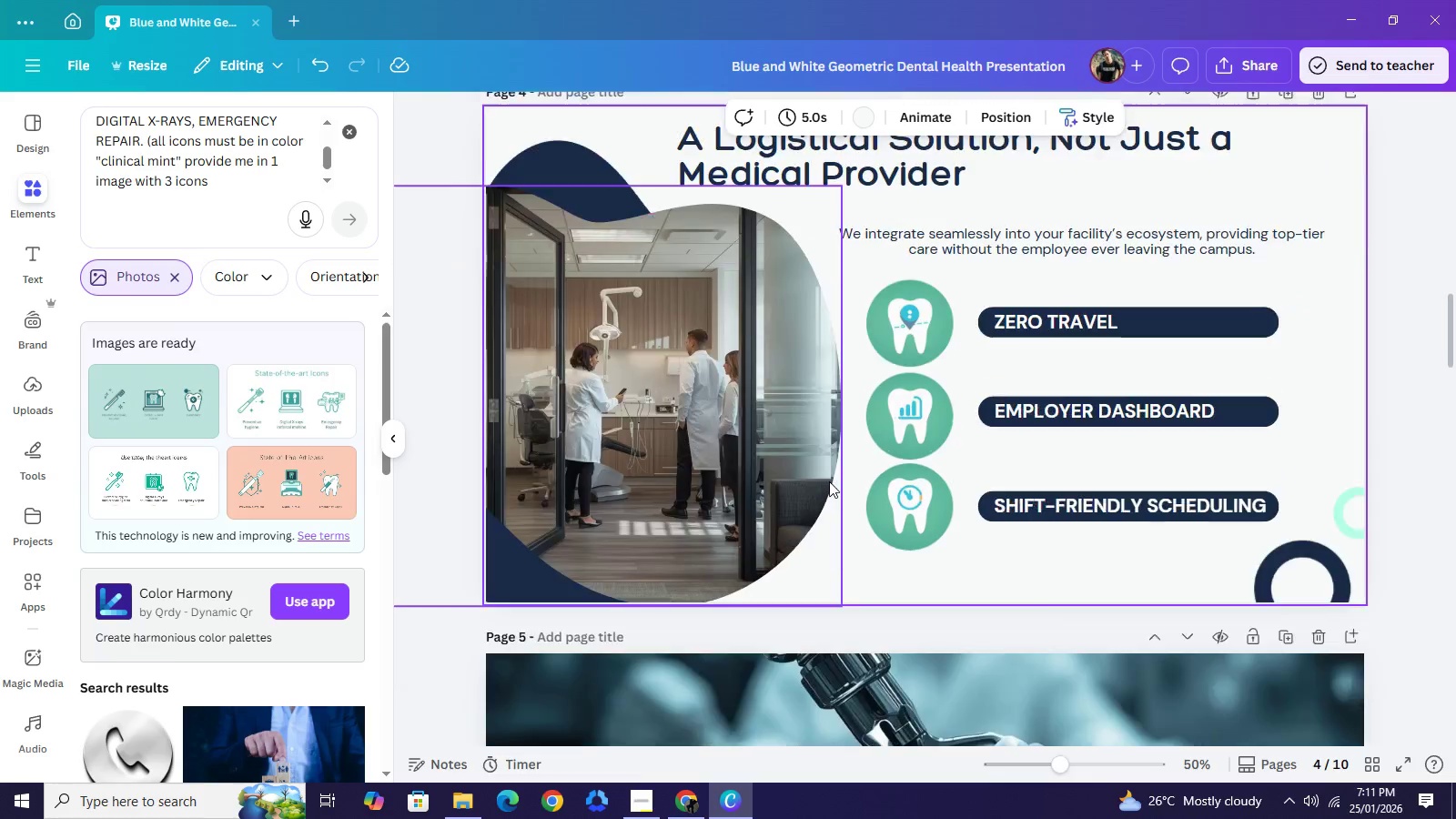 
scroll: coordinate [829, 481], scroll_direction: down, amount: 3.0
 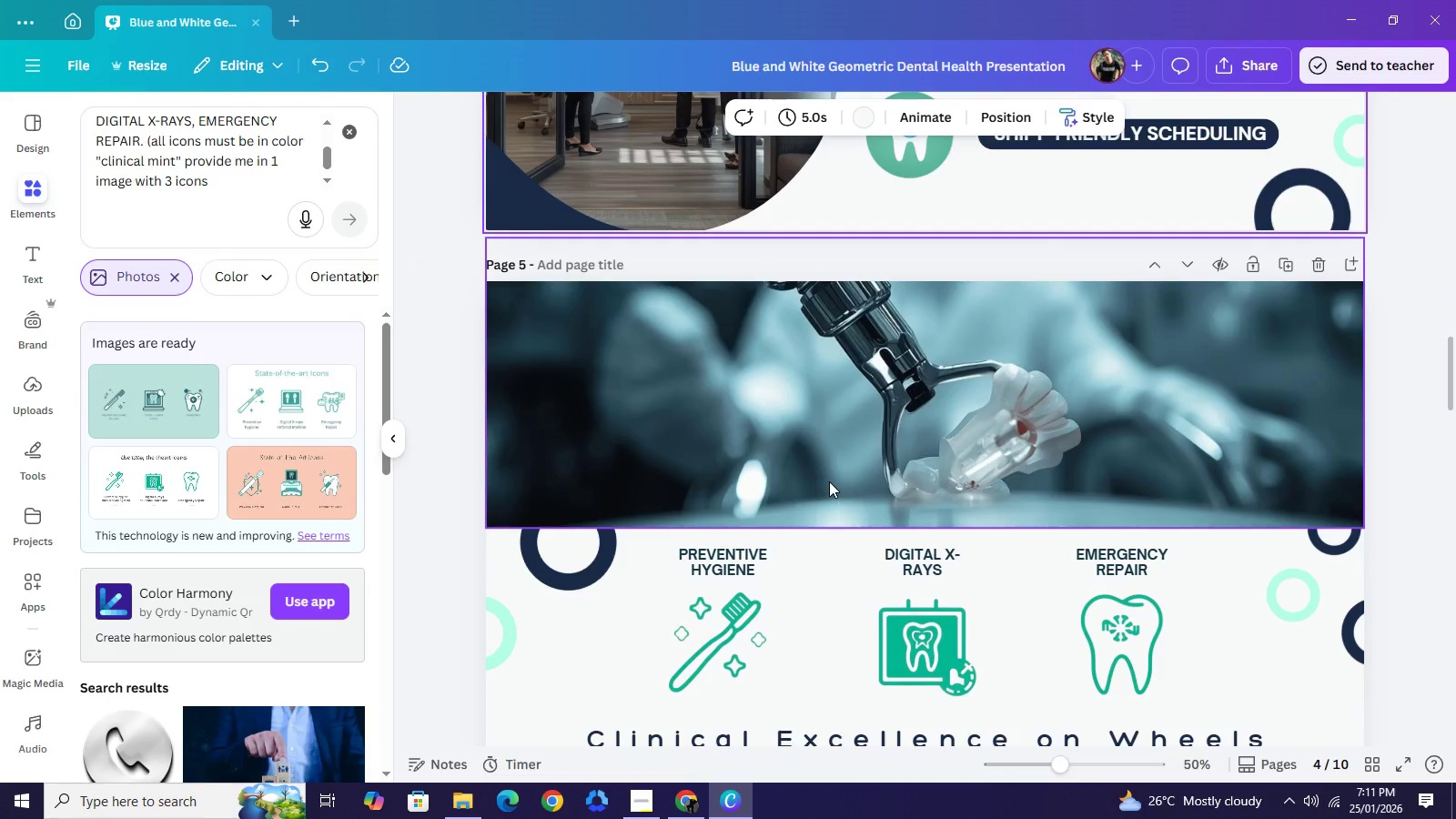 
scroll: coordinate [829, 481], scroll_direction: up, amount: 1.0
 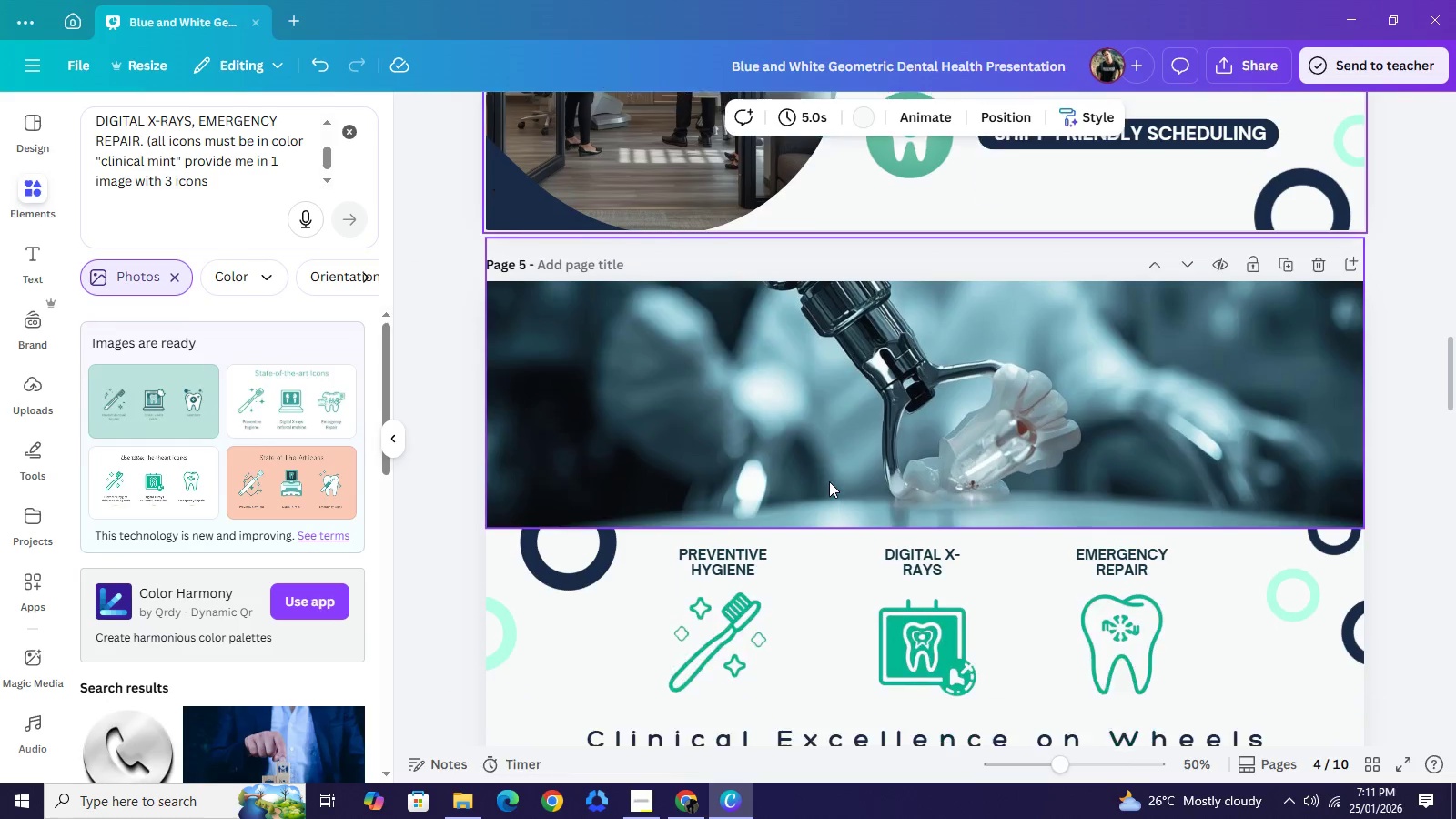 
scroll: coordinate [829, 481], scroll_direction: down, amount: 1.0
 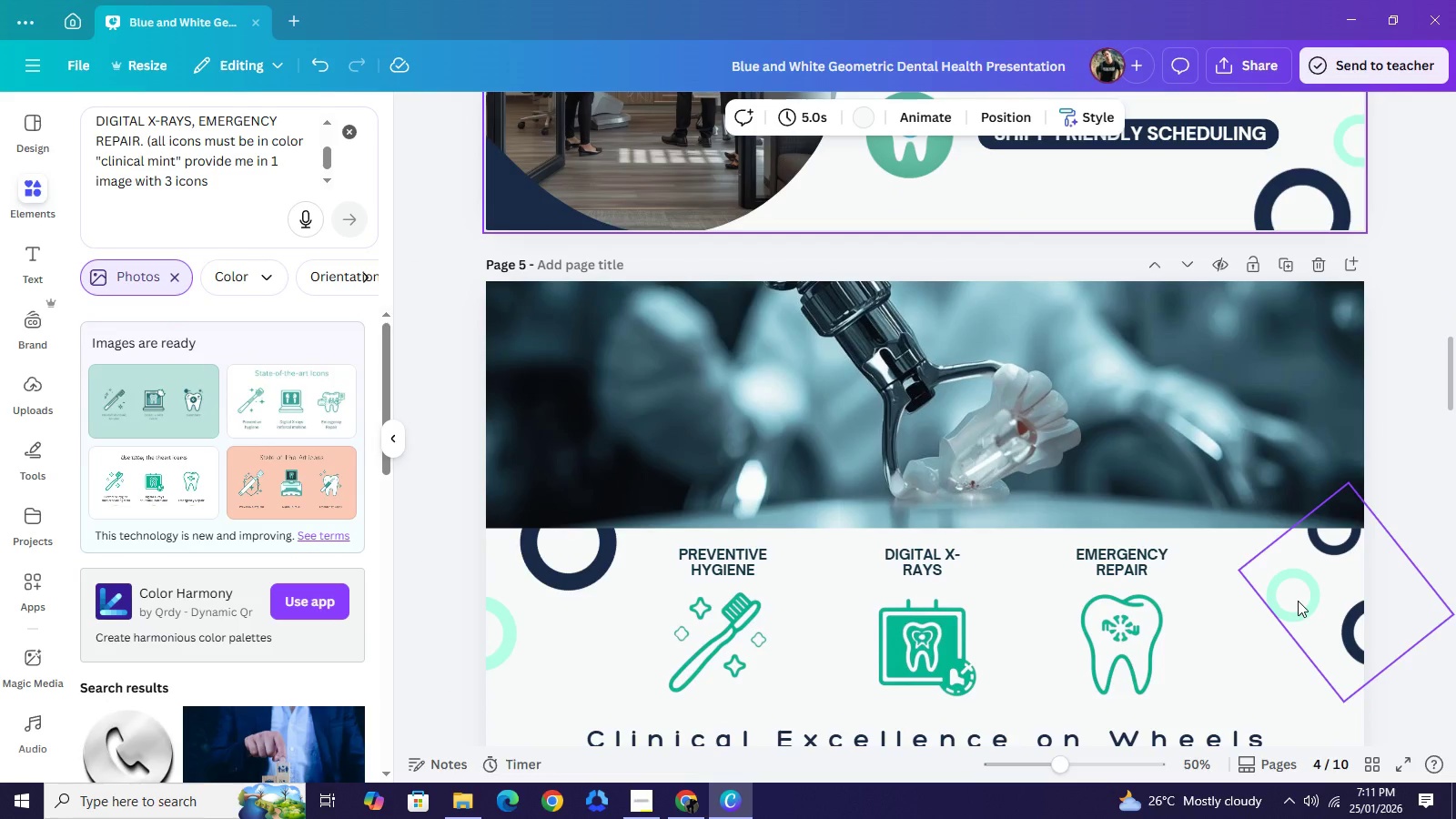 
left_click([1298, 601])
 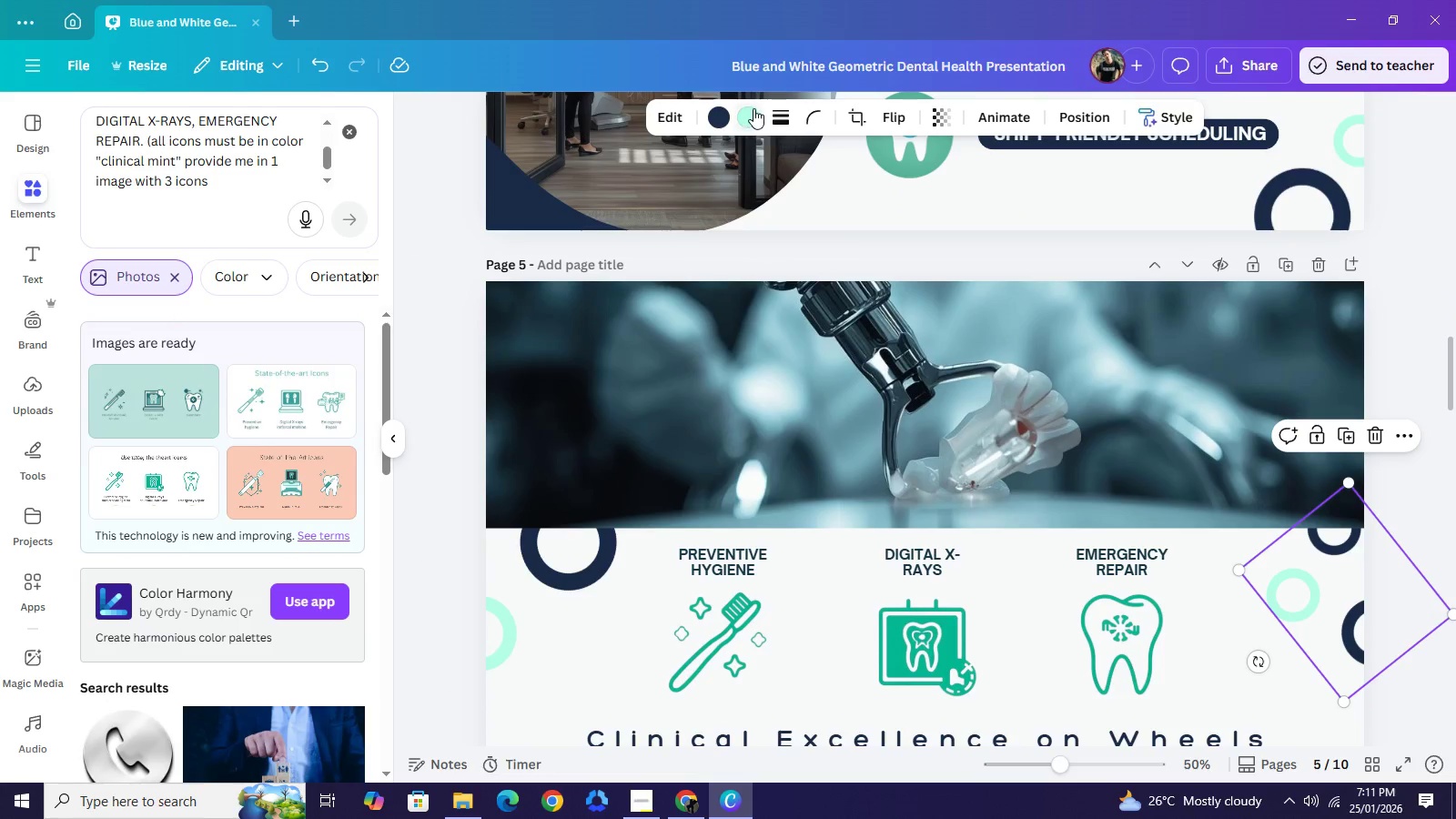 
left_click([753, 108])
 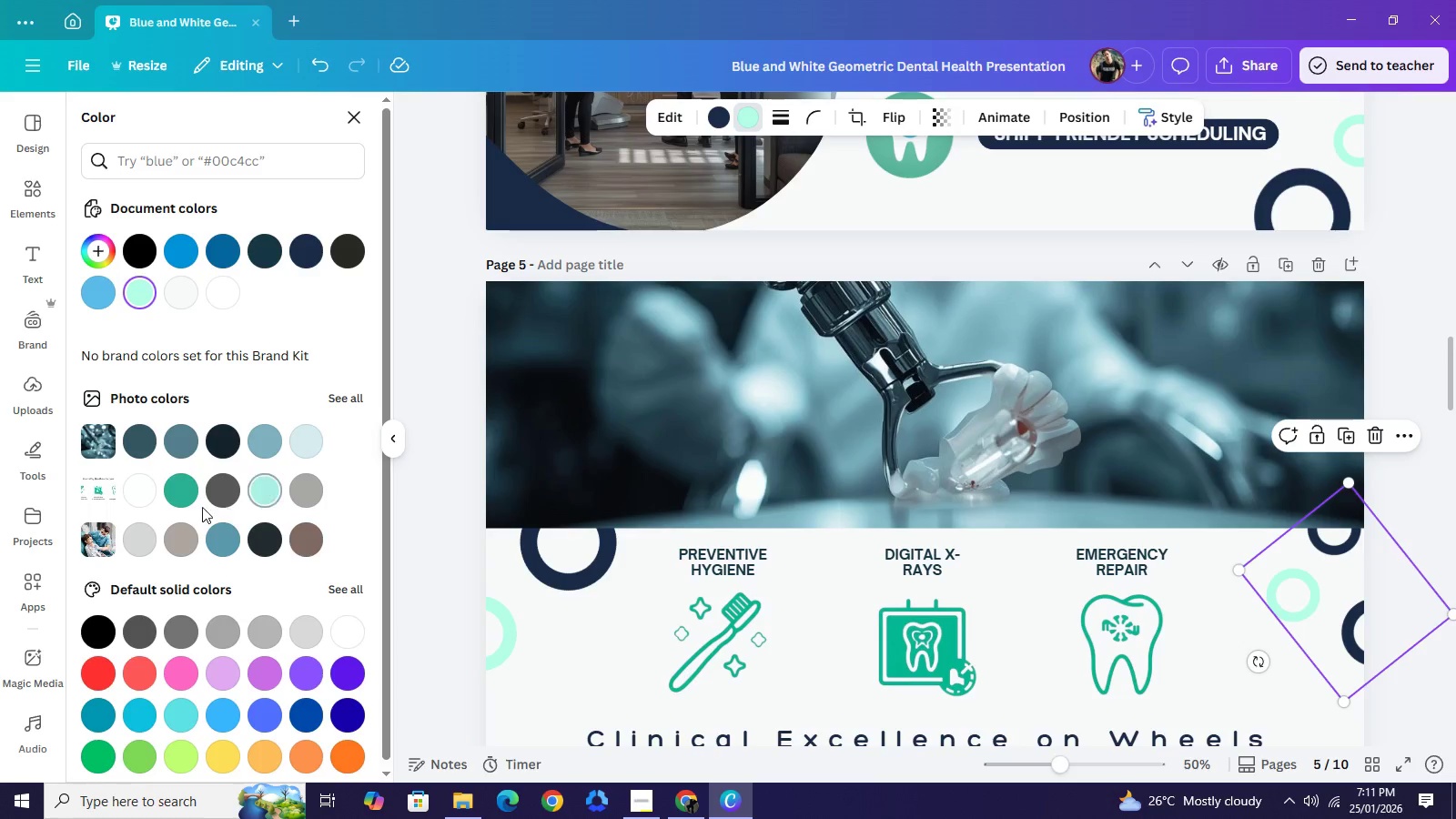 
left_click([187, 497])
 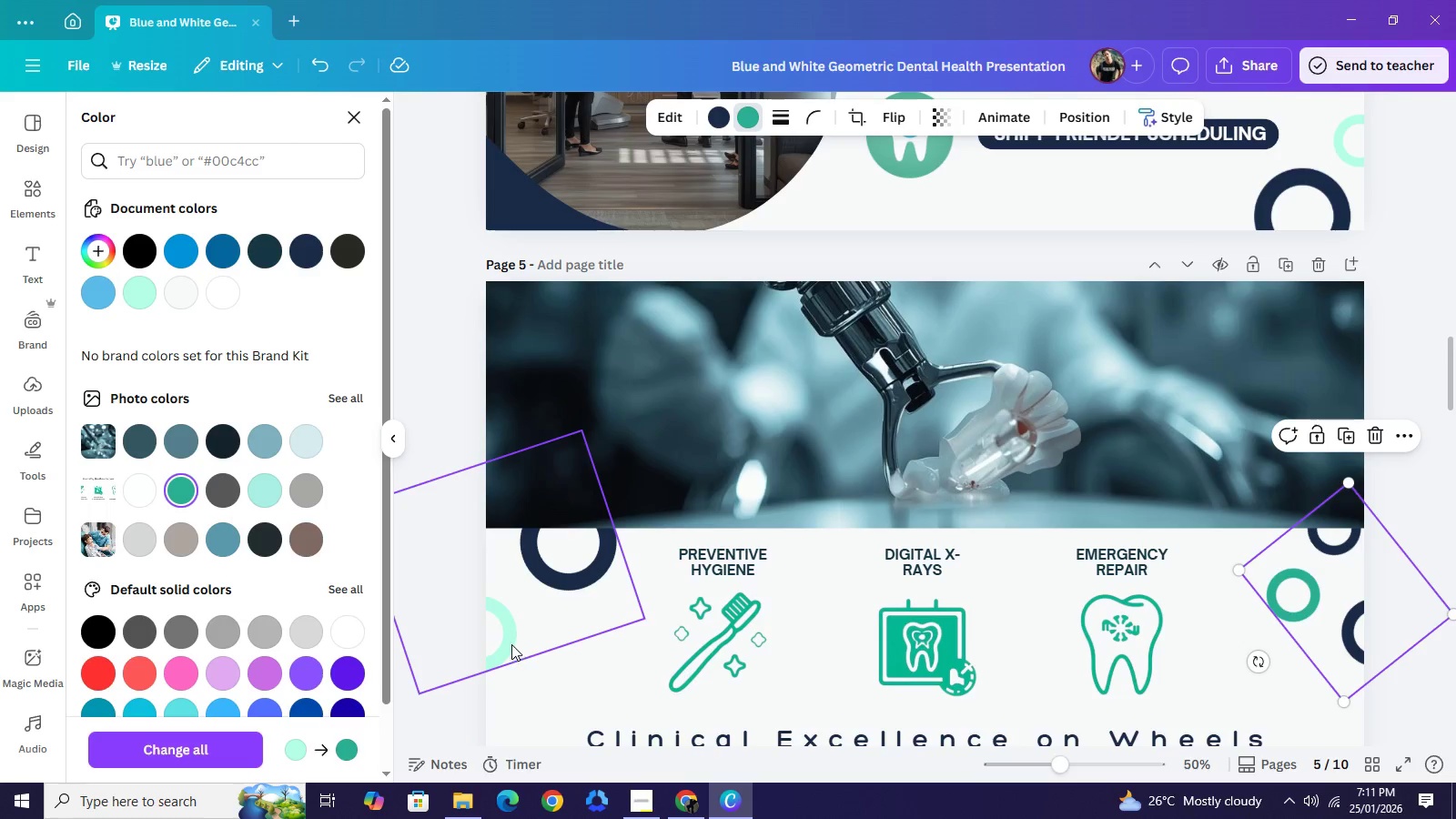 
left_click([510, 642])
 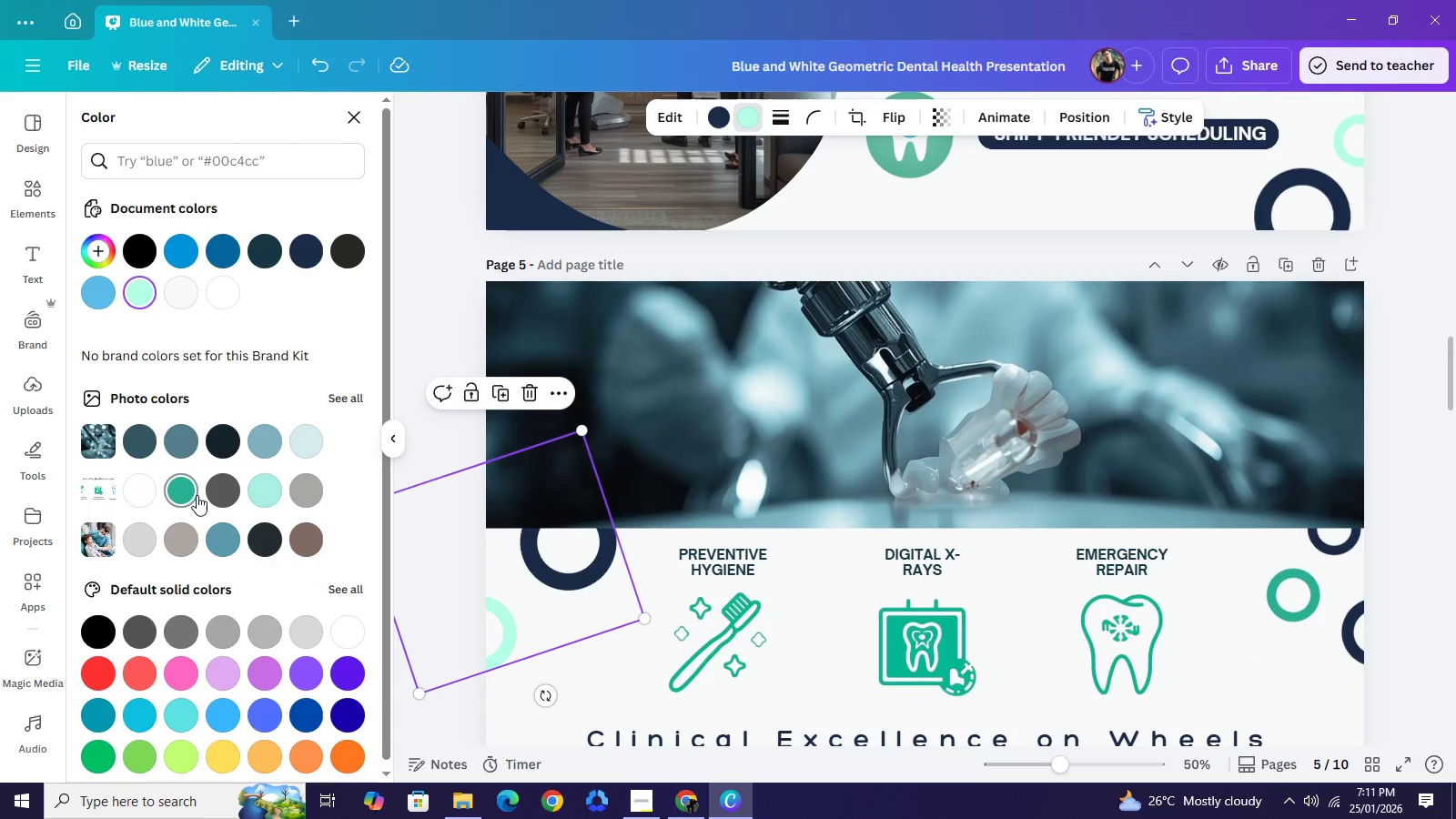 
left_click([192, 494])
 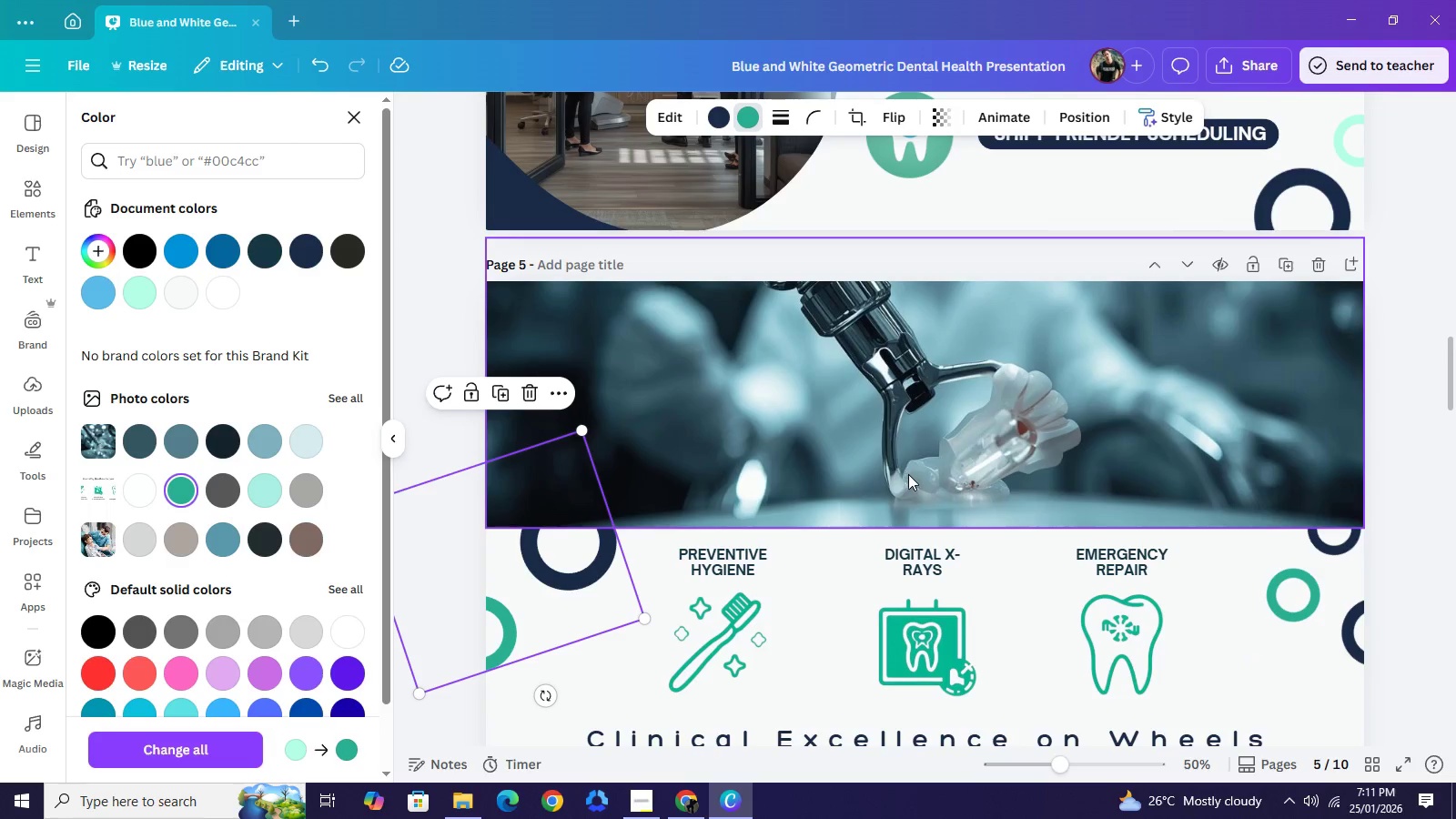 
scroll: coordinate [942, 520], scroll_direction: down, amount: 4.0
 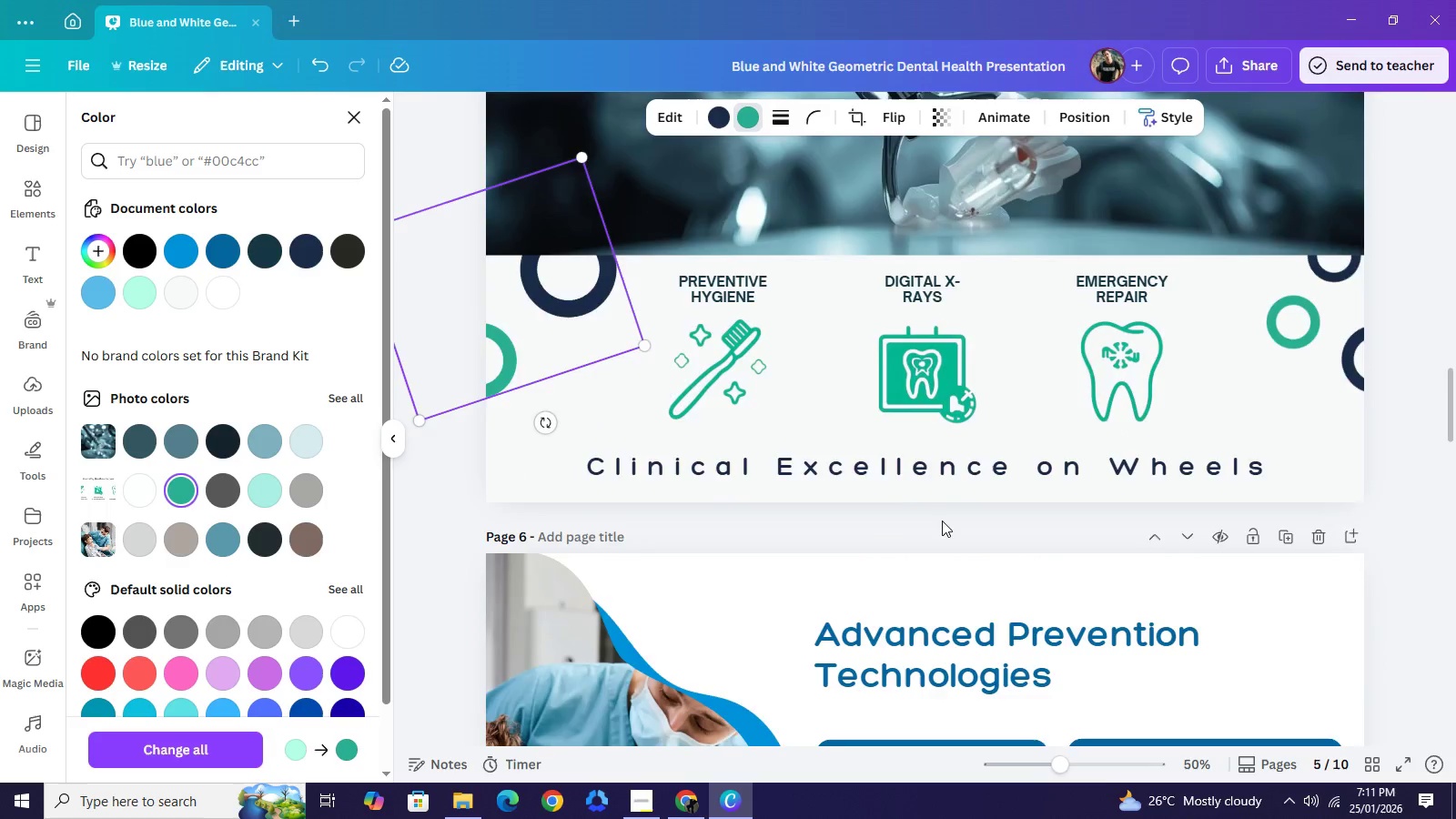 
scroll: coordinate [942, 521], scroll_direction: up, amount: 5.0
 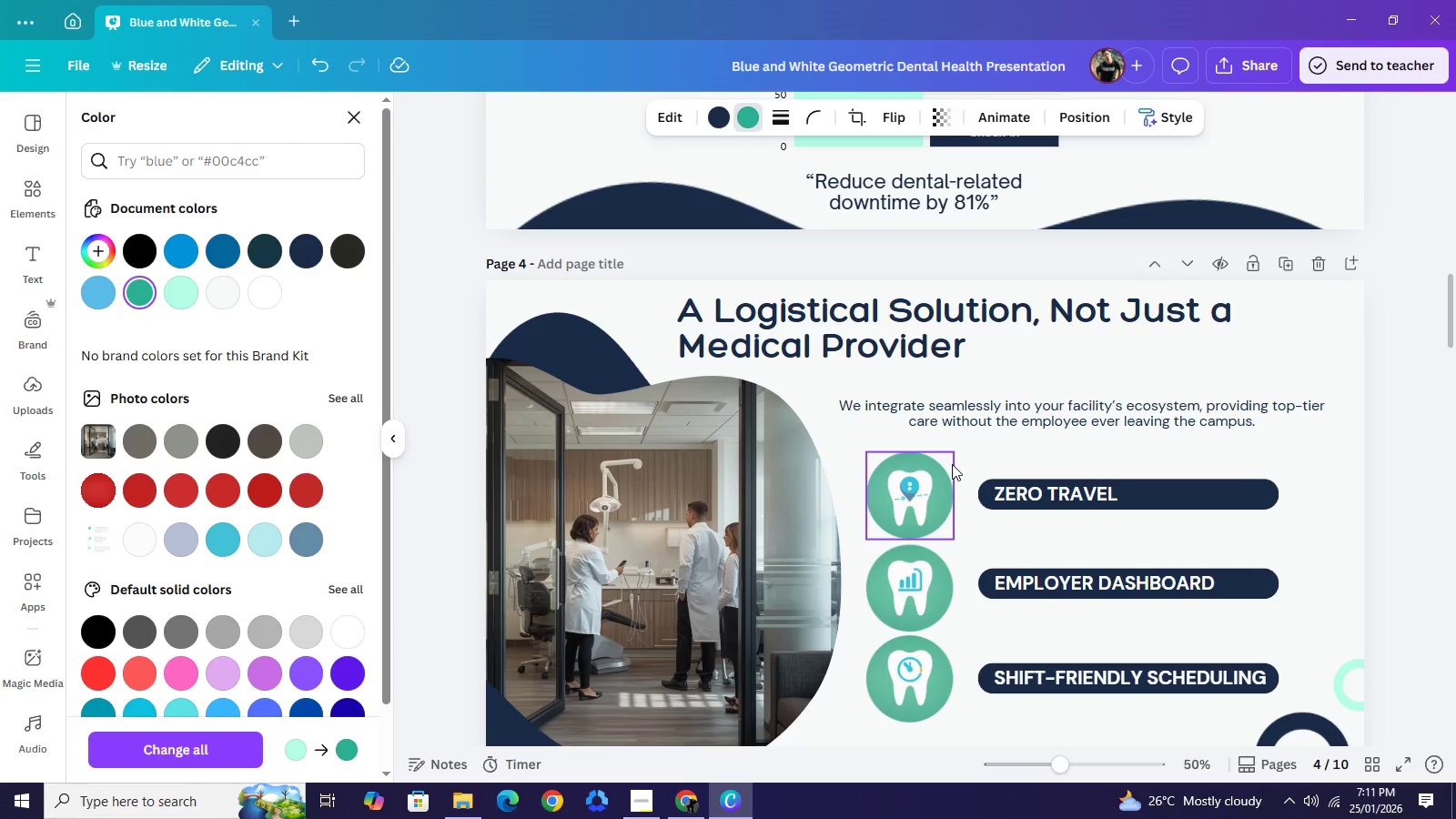 
scroll: coordinate [966, 581], scroll_direction: down, amount: 3.0
 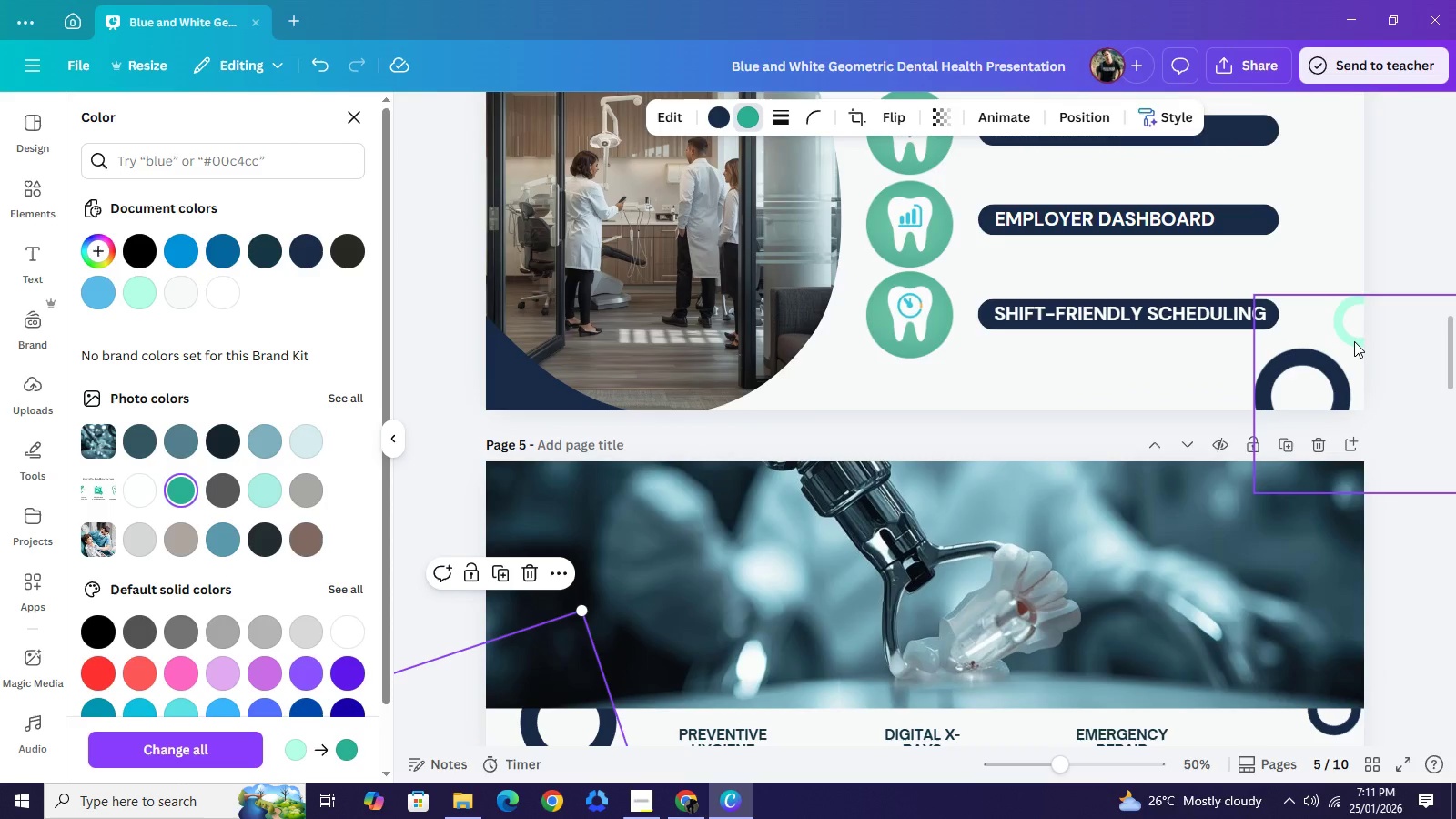 
left_click([1354, 341])
 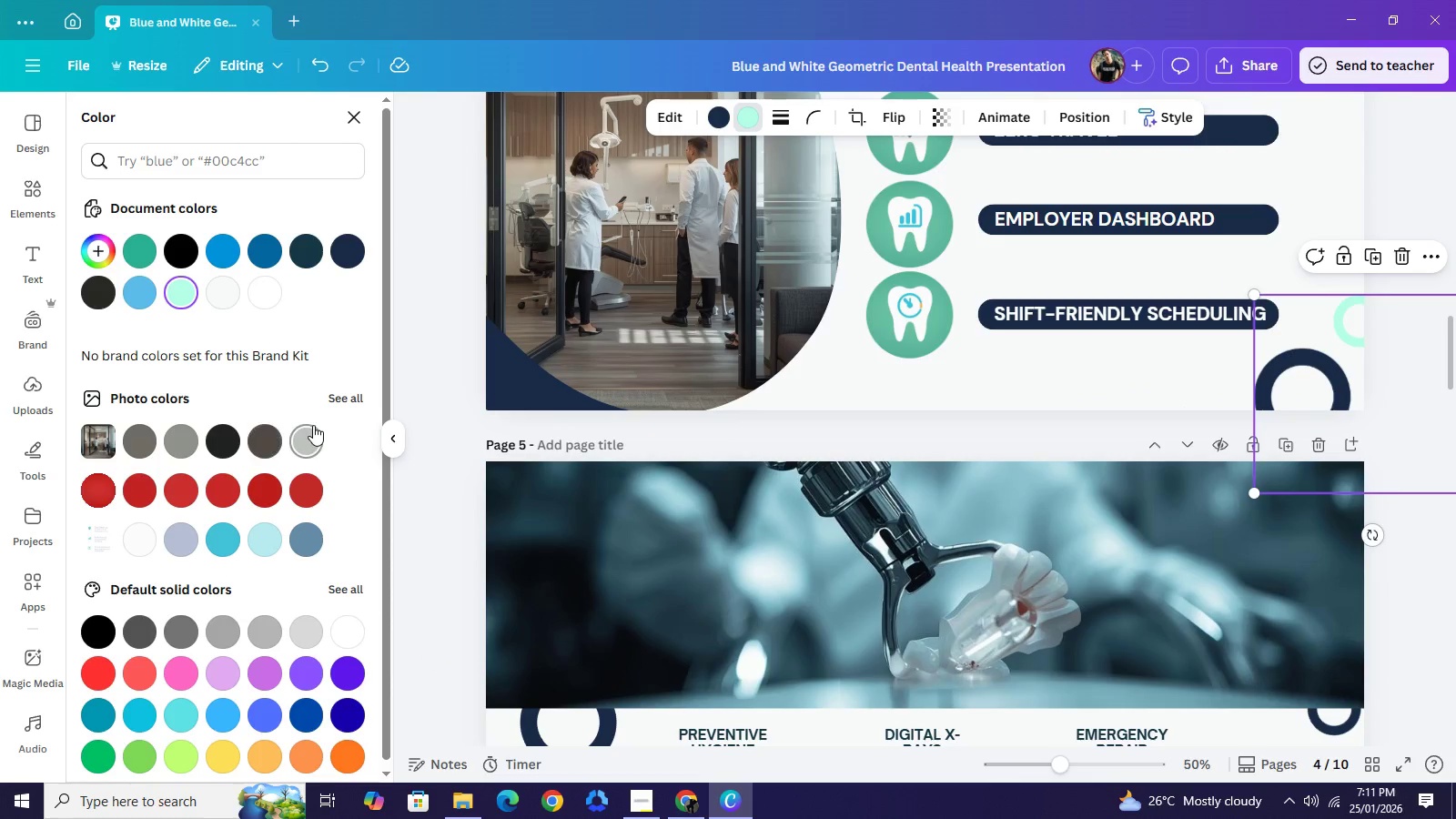 
left_click([352, 400])
 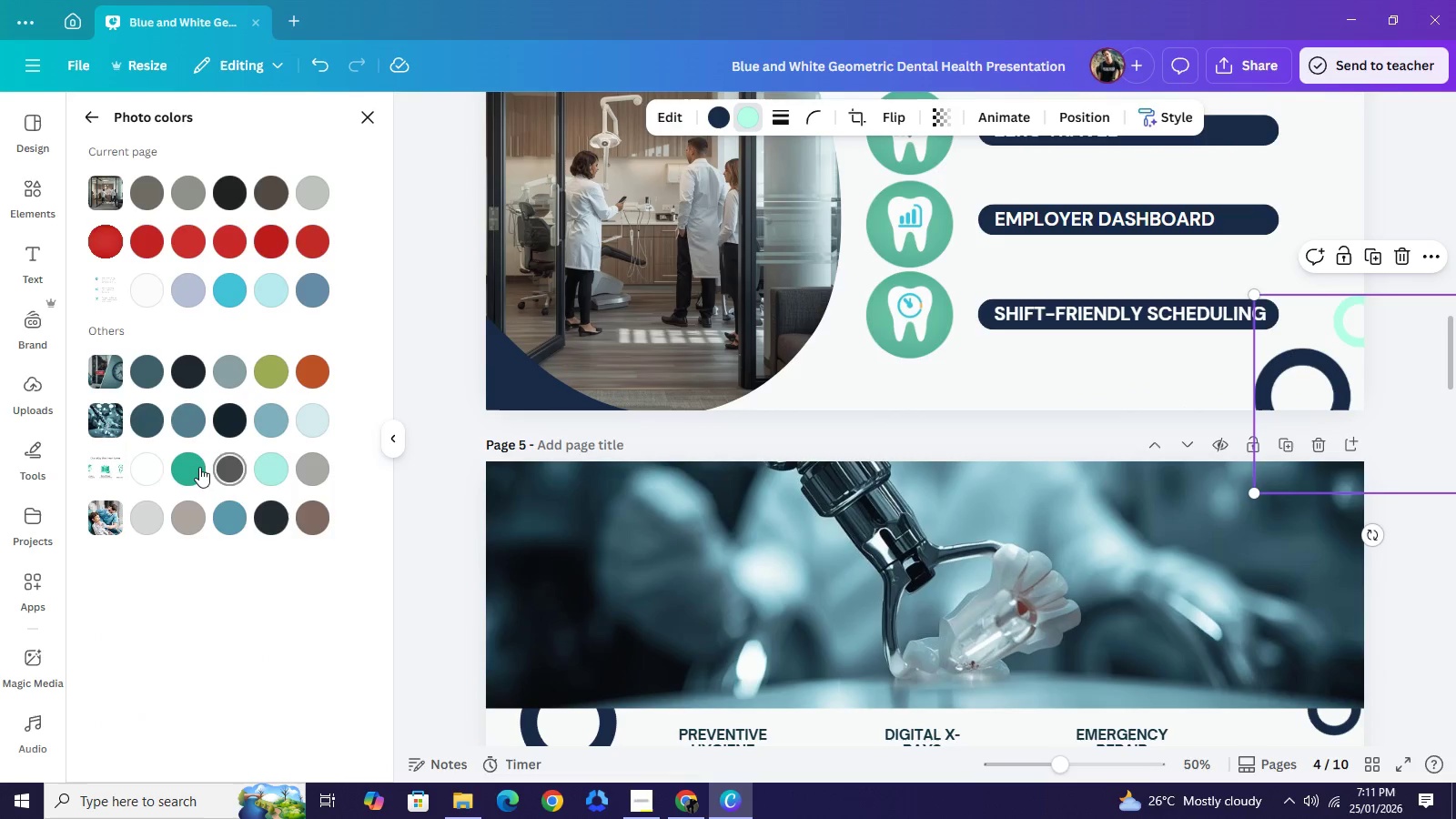 
left_click([183, 466])
 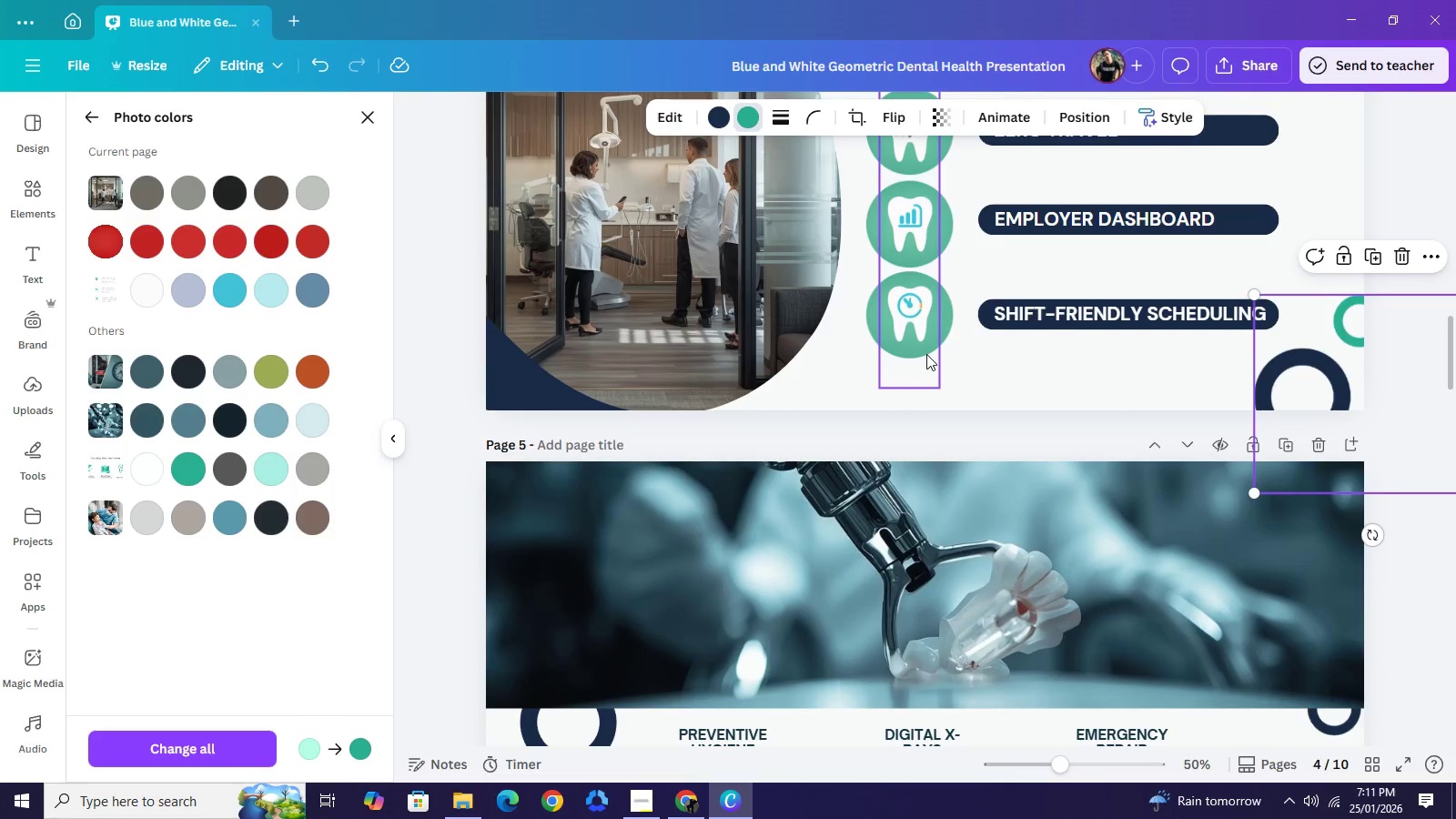 
scroll: coordinate [926, 355], scroll_direction: up, amount: 8.0
 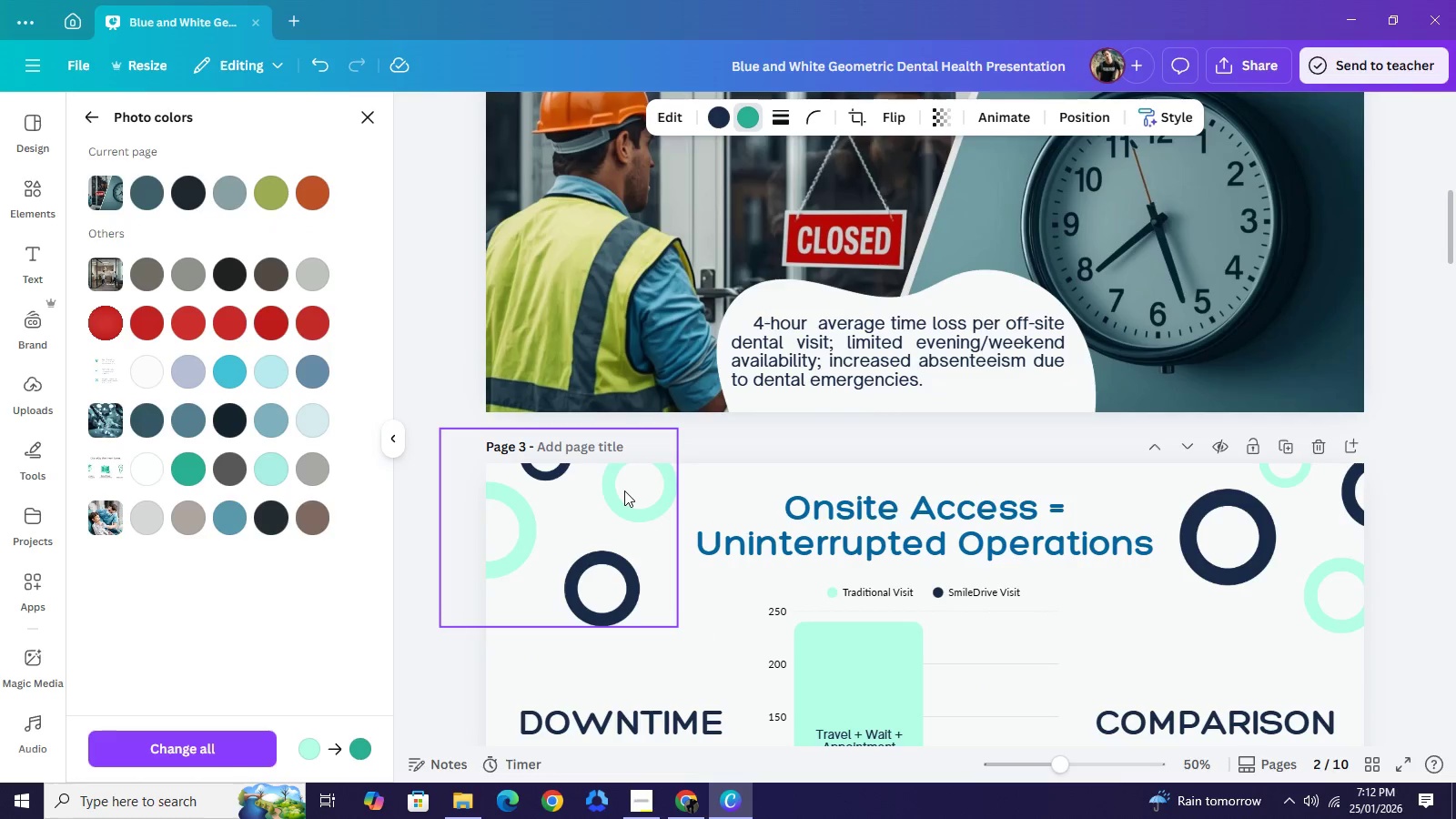 
left_click([624, 490])
 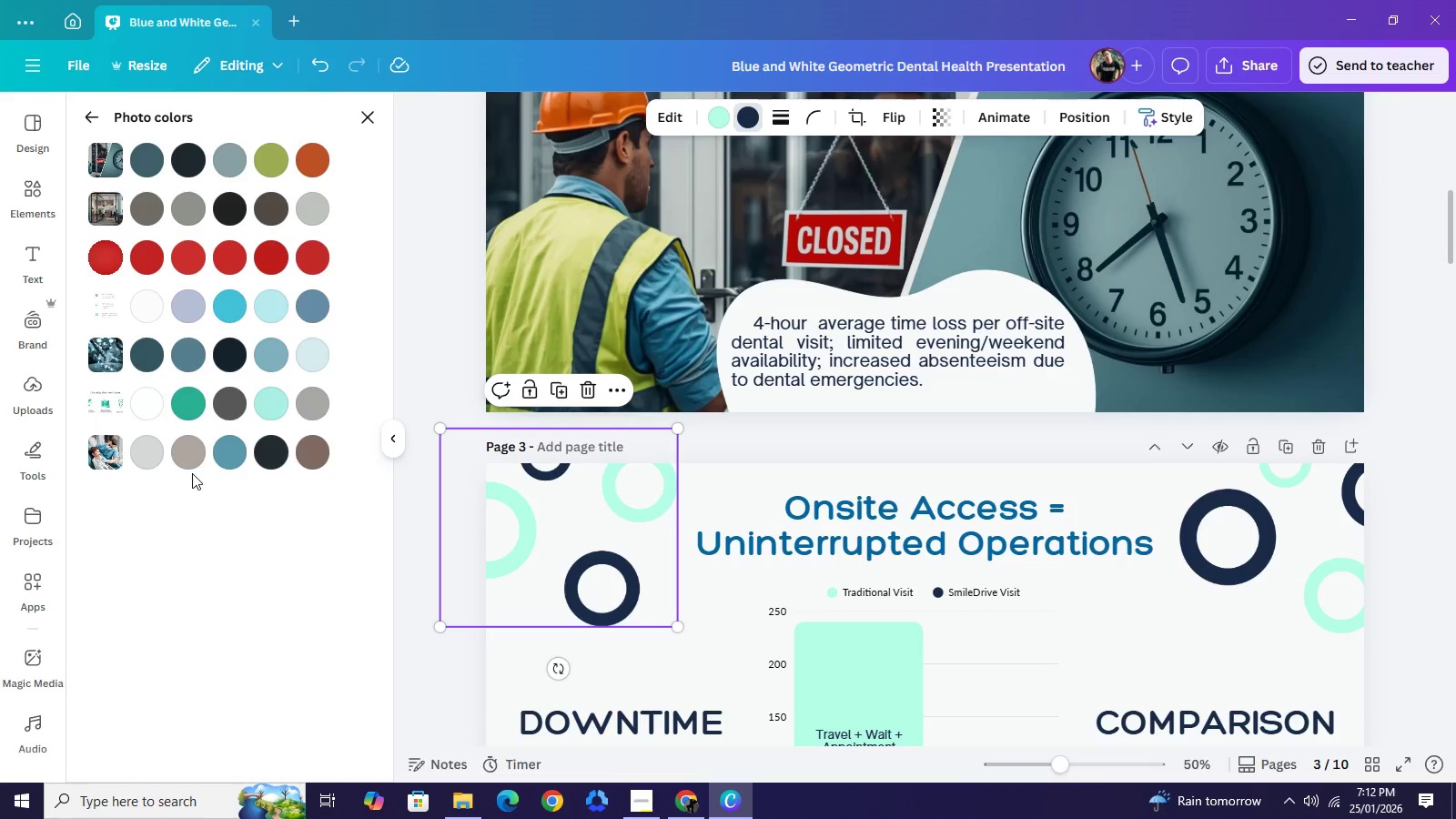 
left_click([192, 473])
 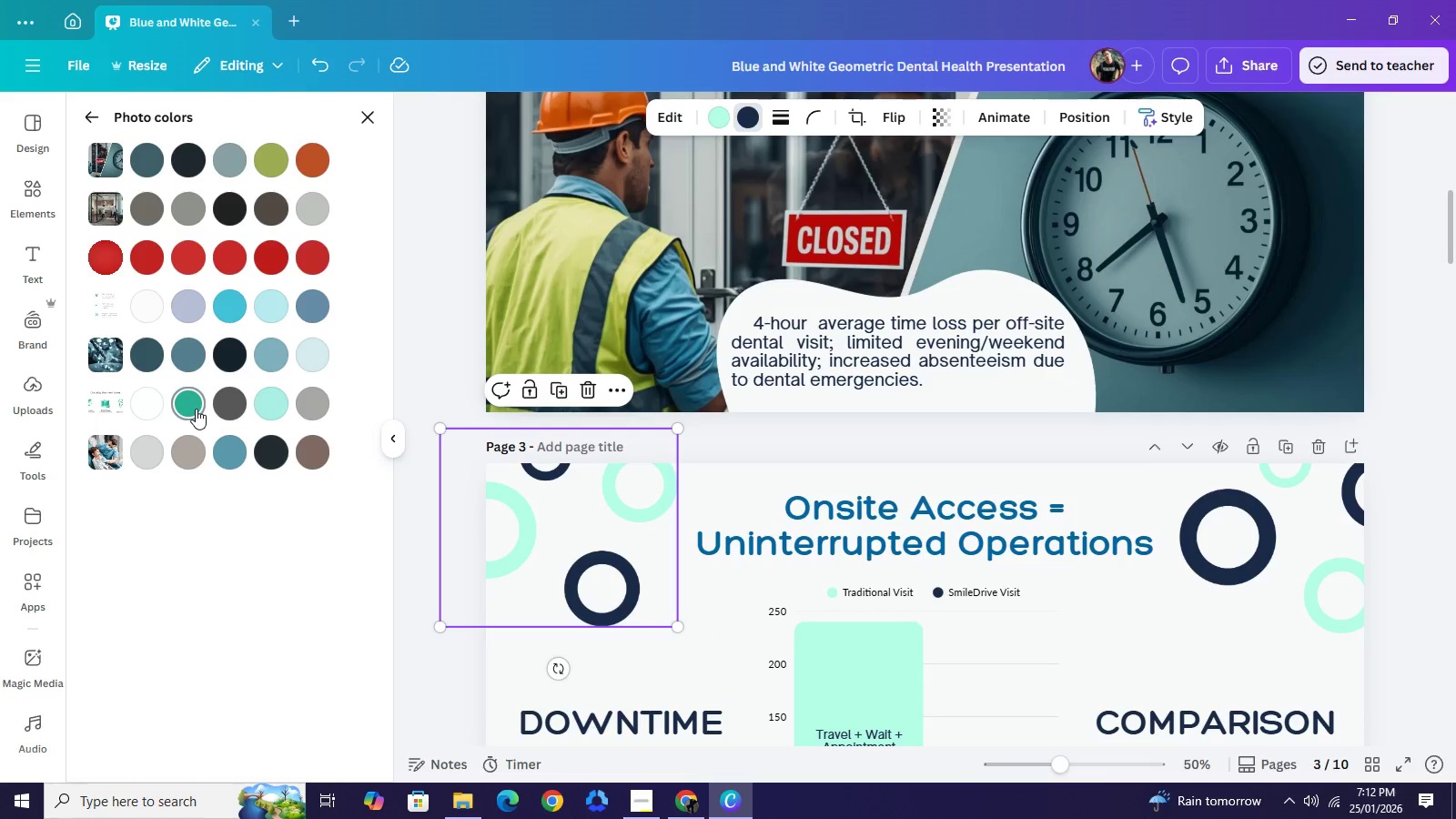 
left_click([196, 409])
 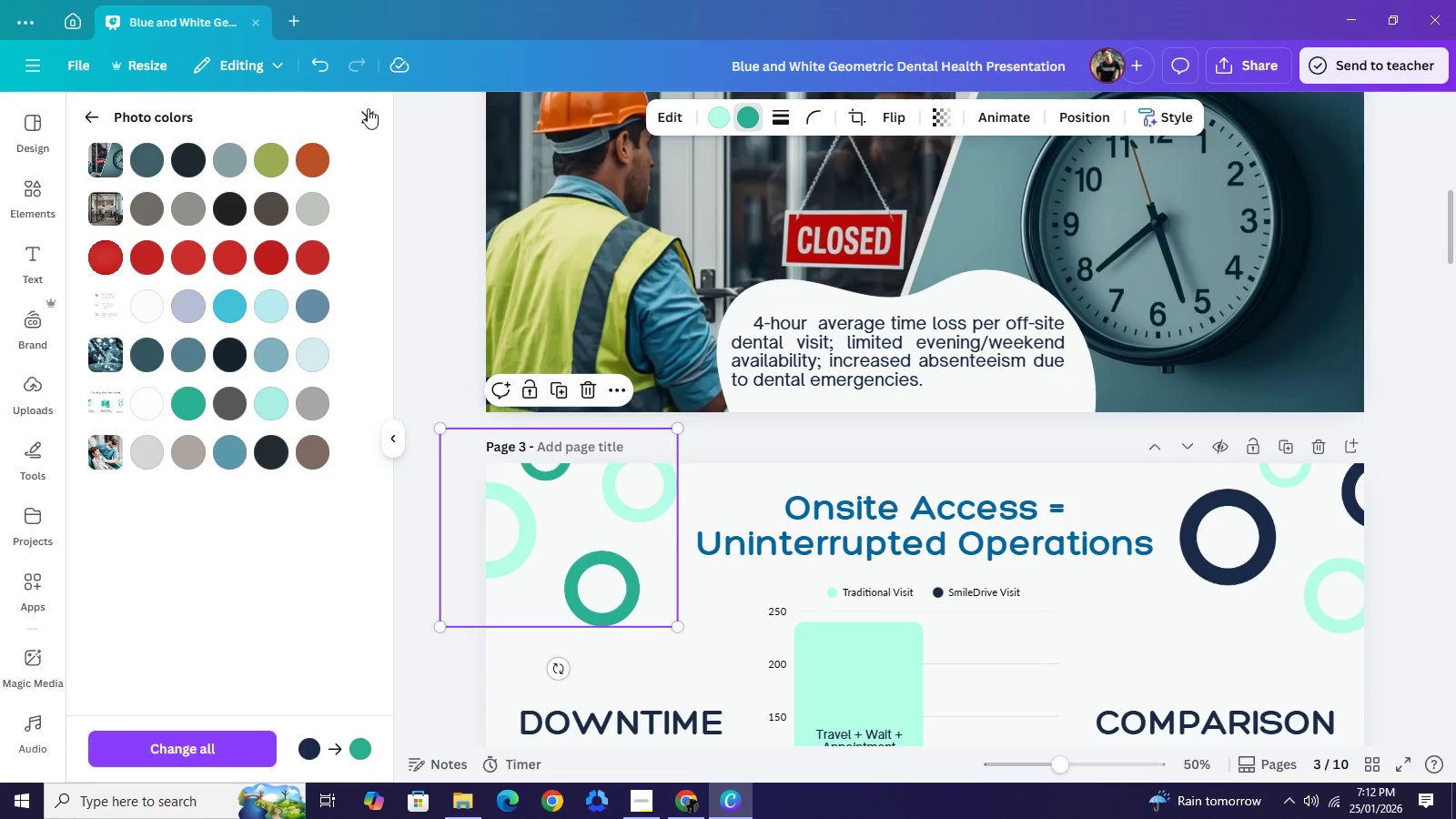 
left_click([320, 66])
 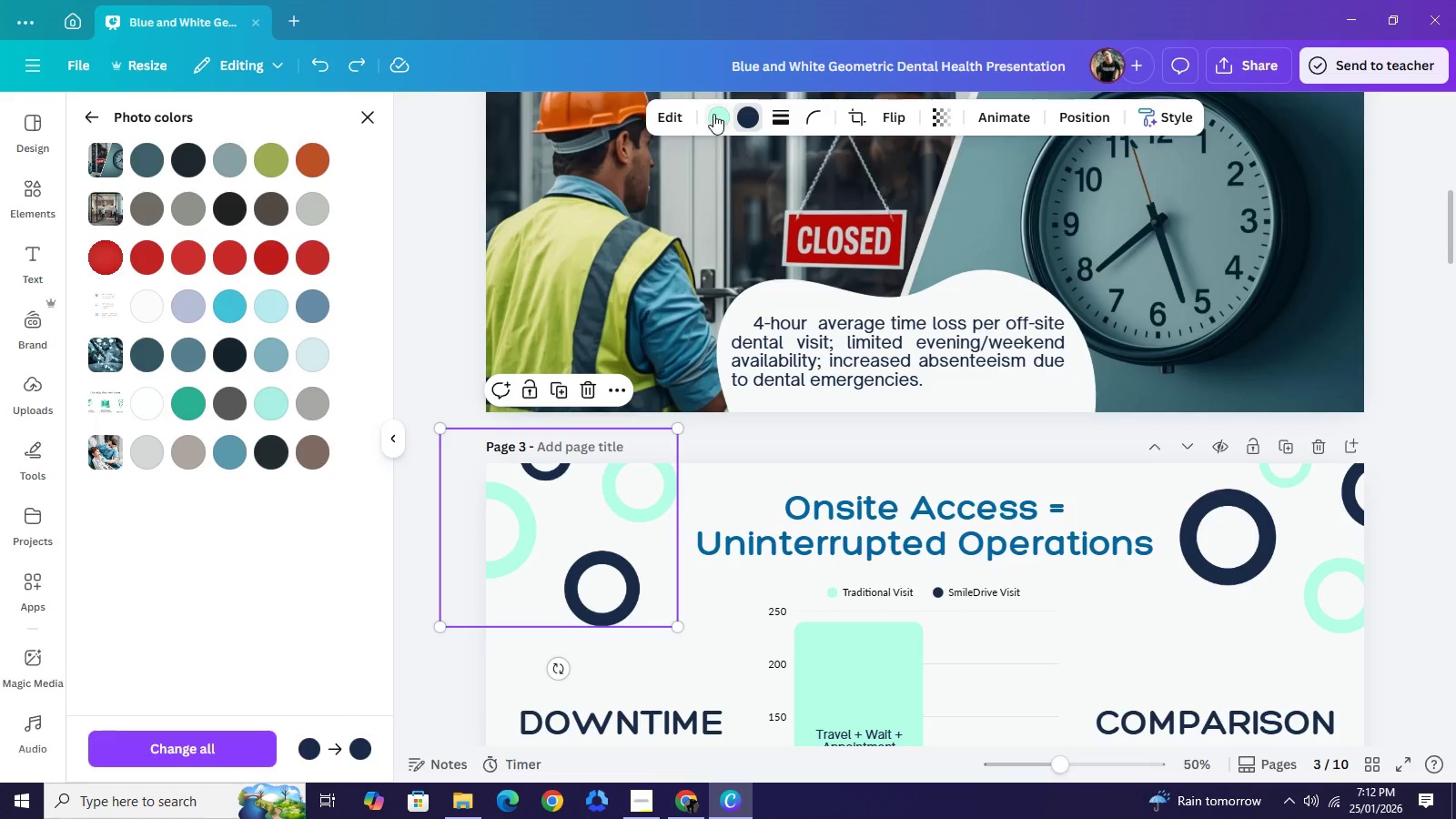 
left_click([713, 114])
 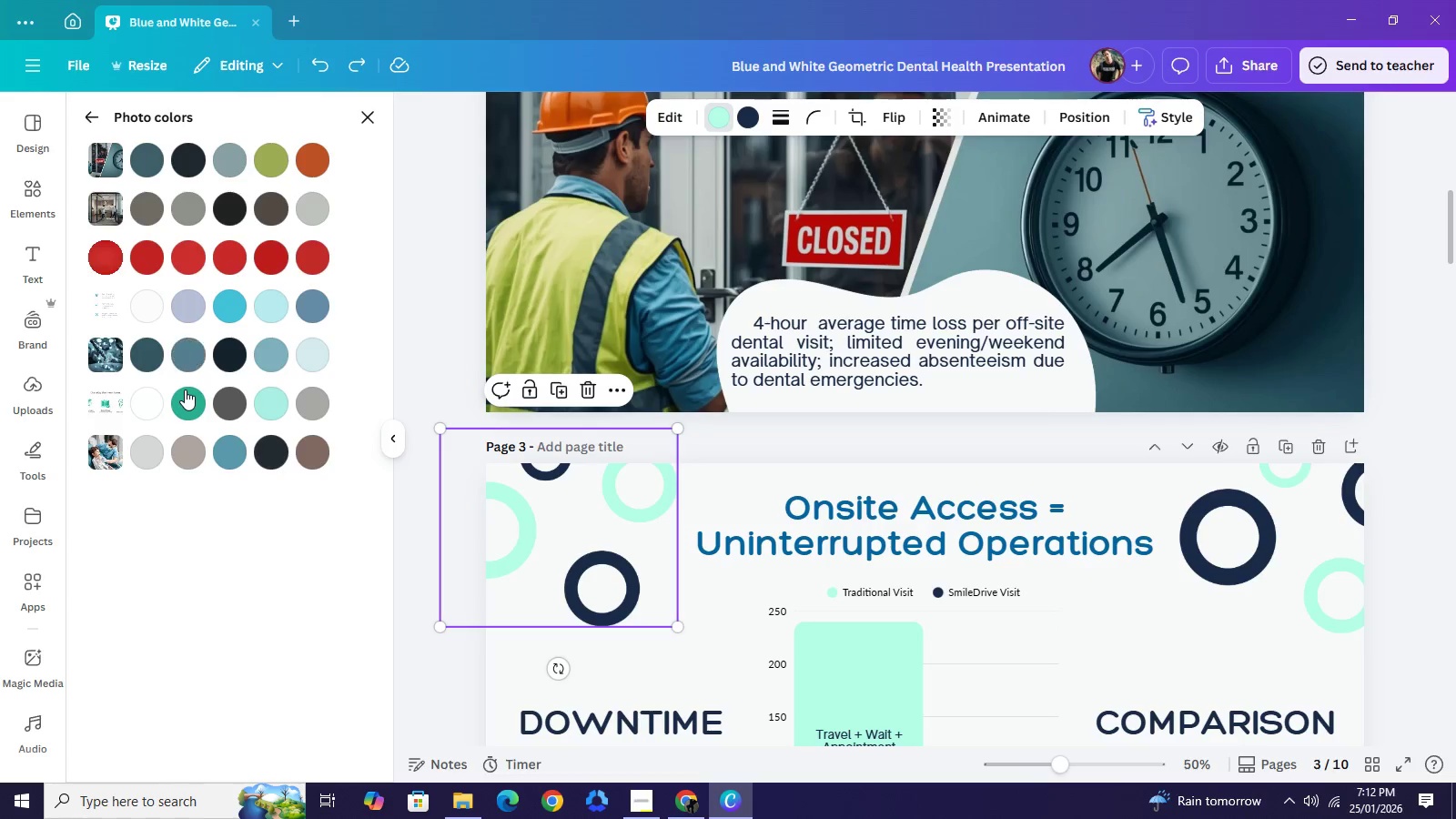 
left_click([185, 389])
 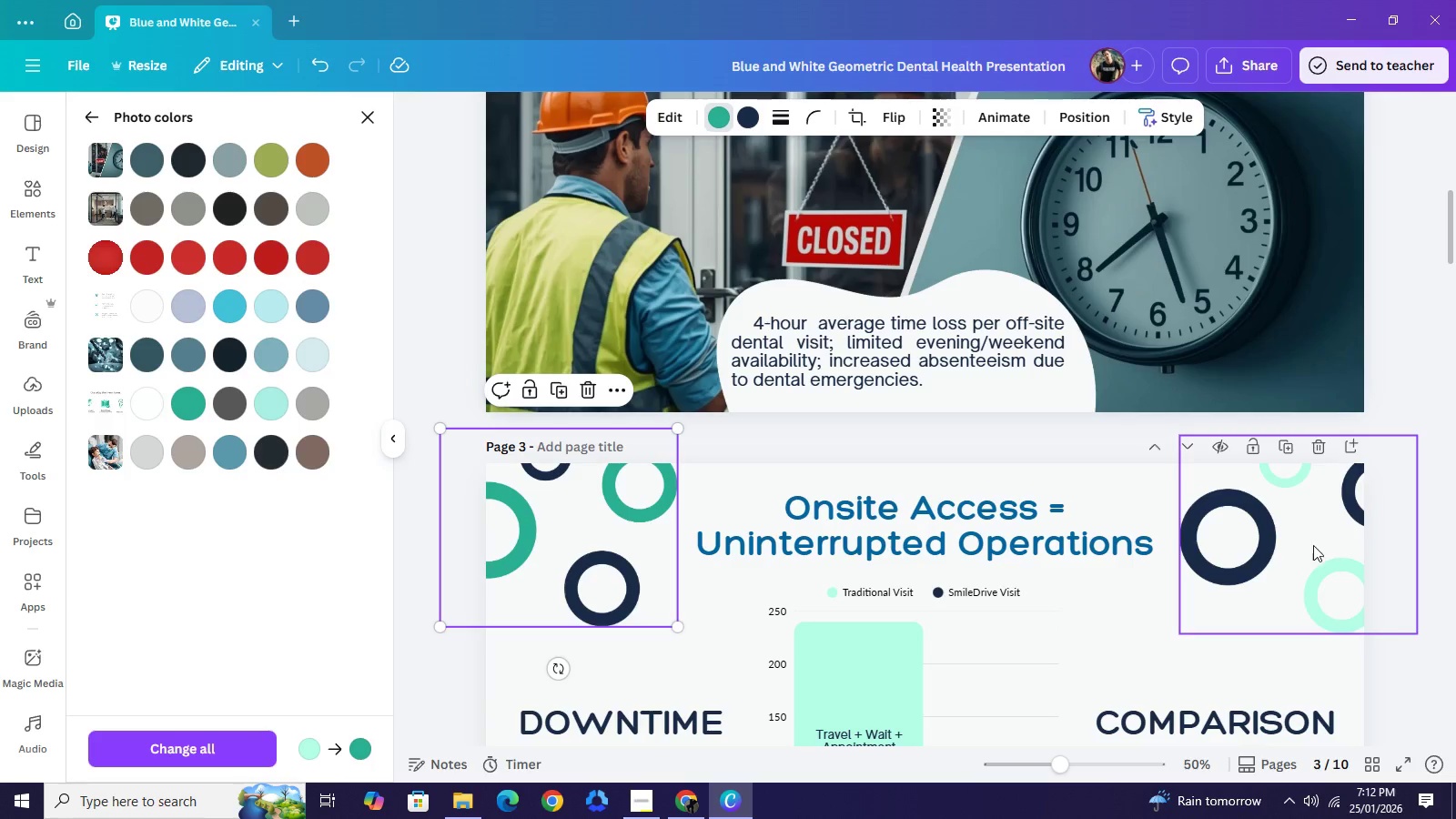 
left_click([1313, 545])
 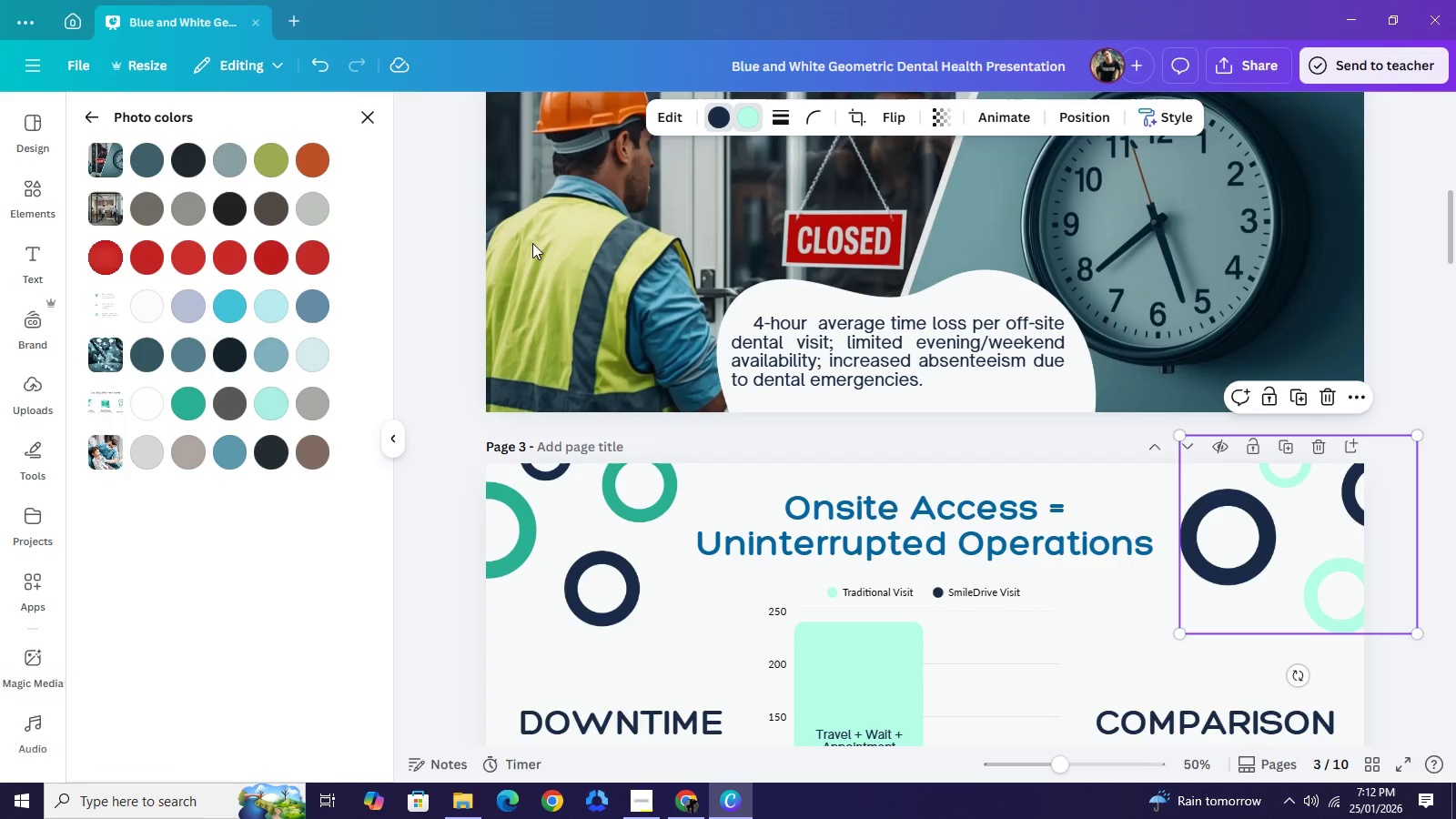 
left_click([747, 124])
 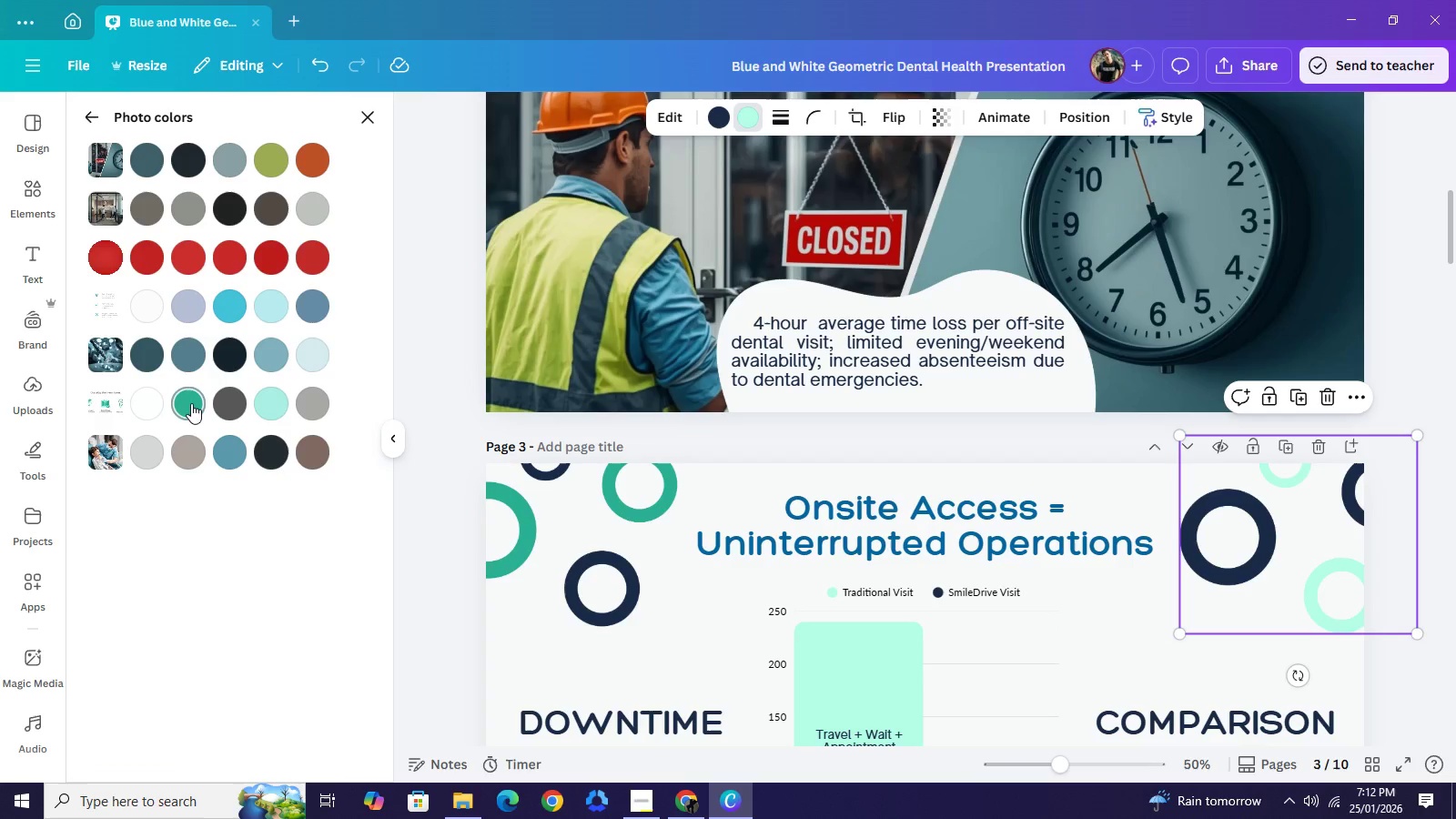 
left_click([191, 403])
 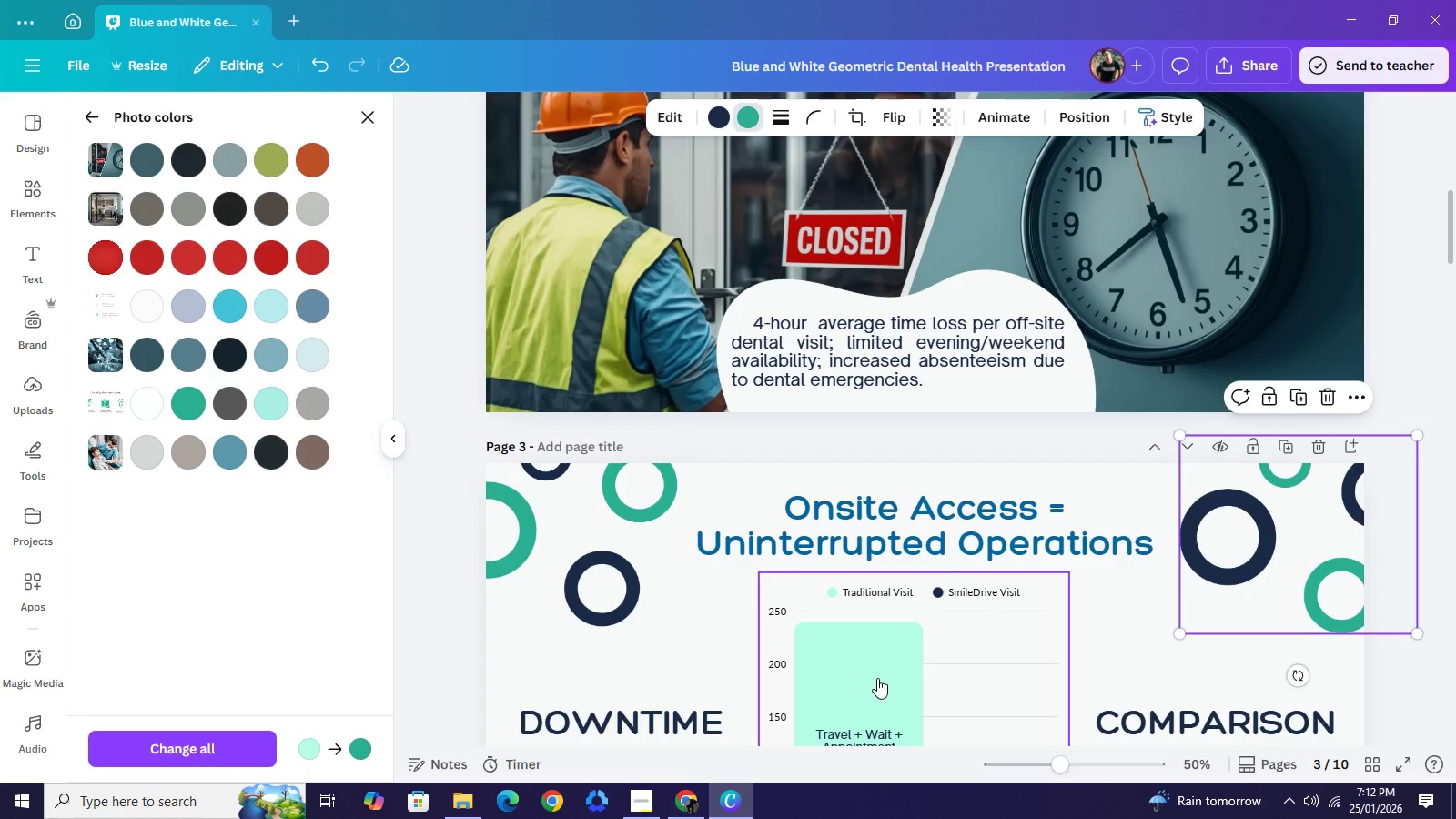 
left_click([877, 678])
 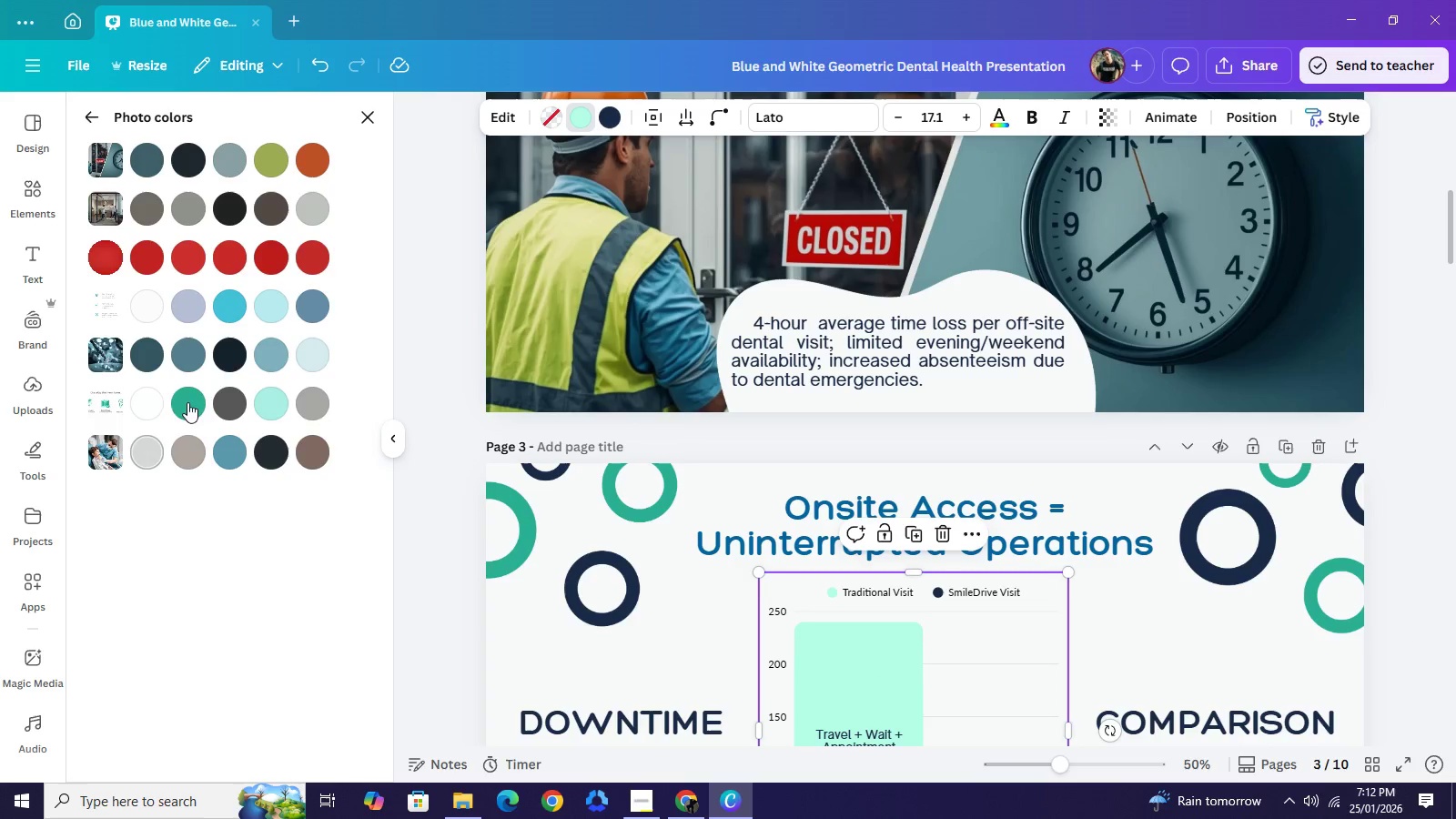 
left_click([195, 392])
 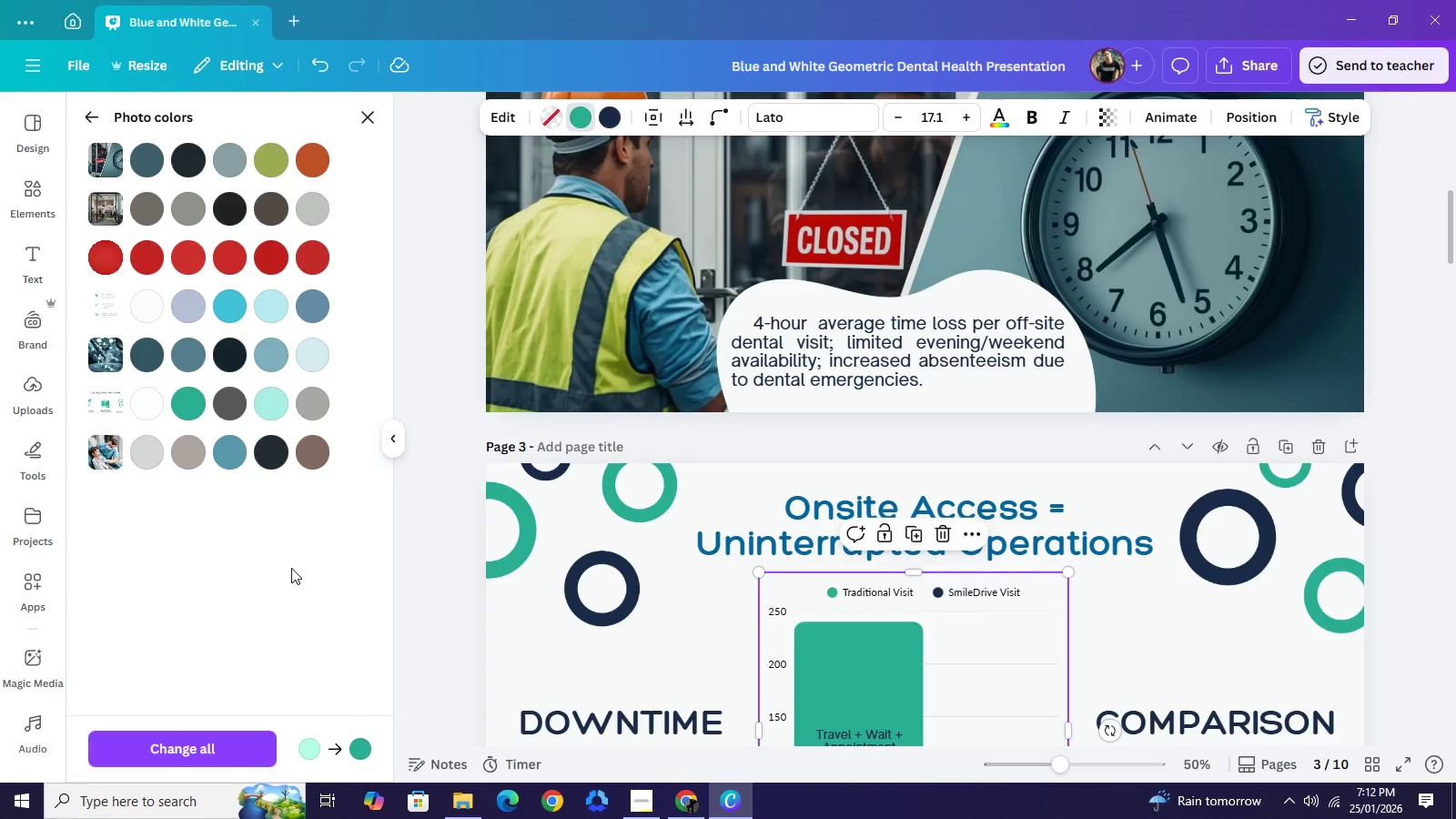 
left_click([291, 568])
 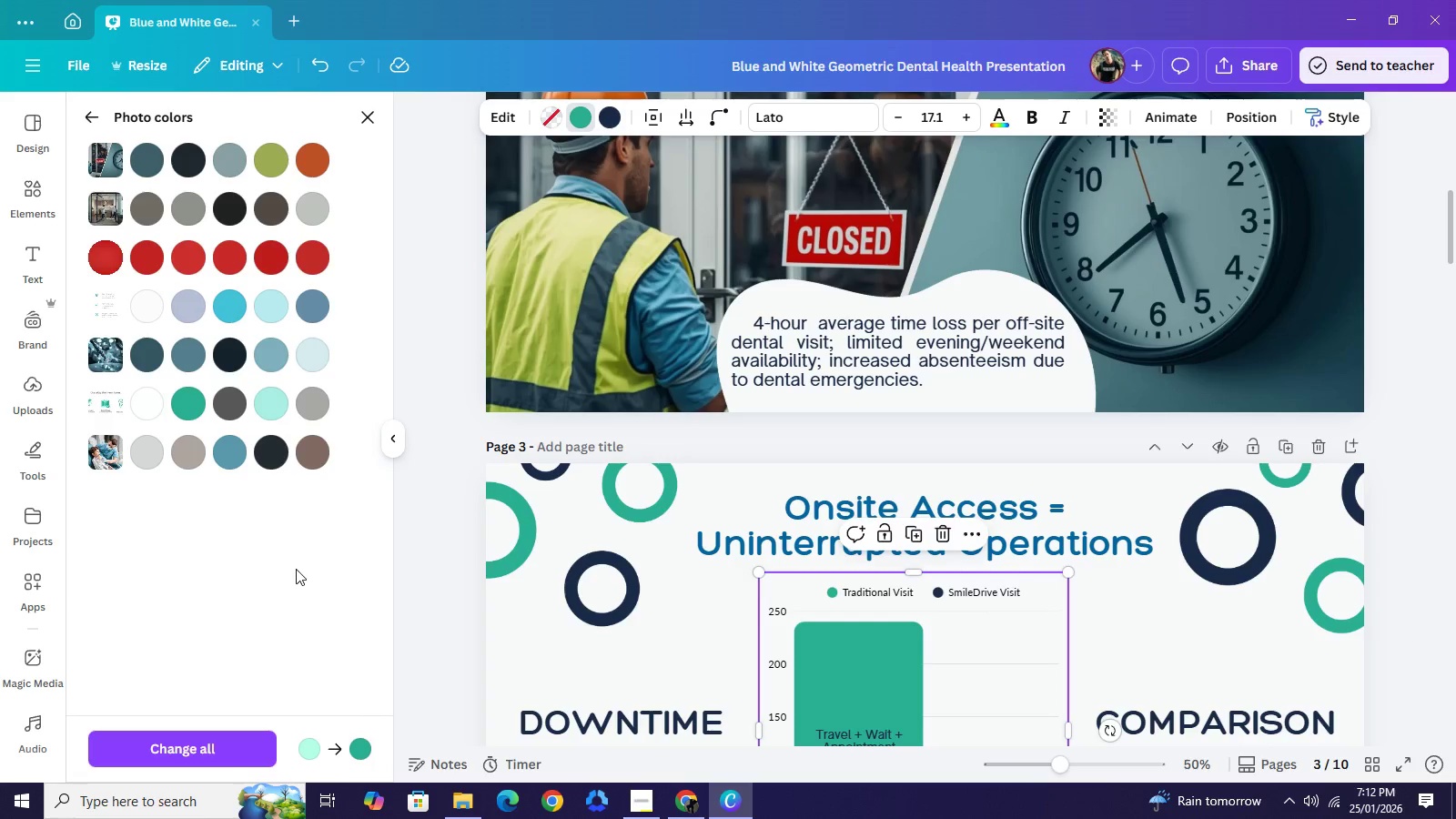 
scroll: coordinate [727, 563], scroll_direction: down, amount: 4.0
 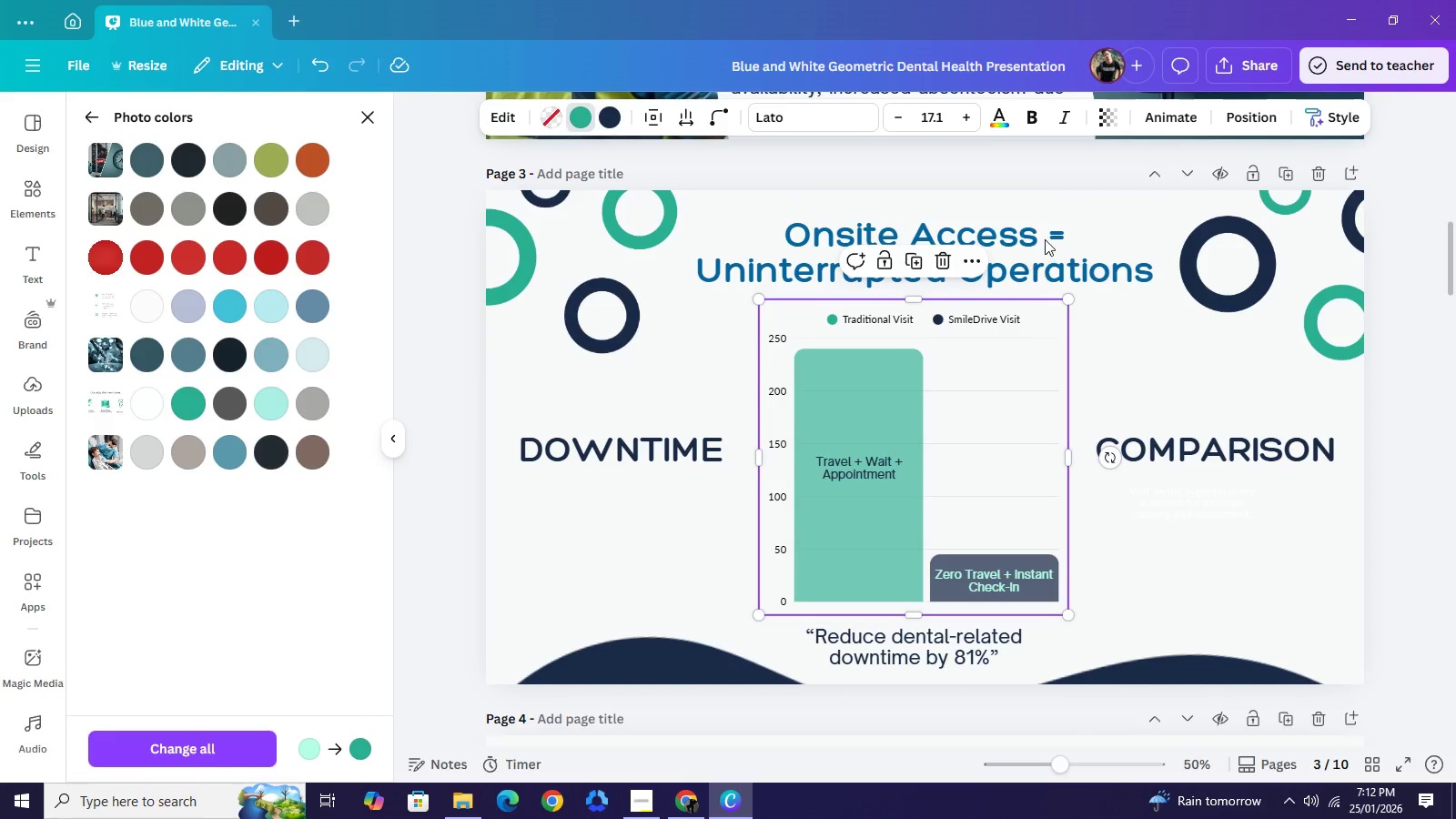 
left_click([1045, 239])
 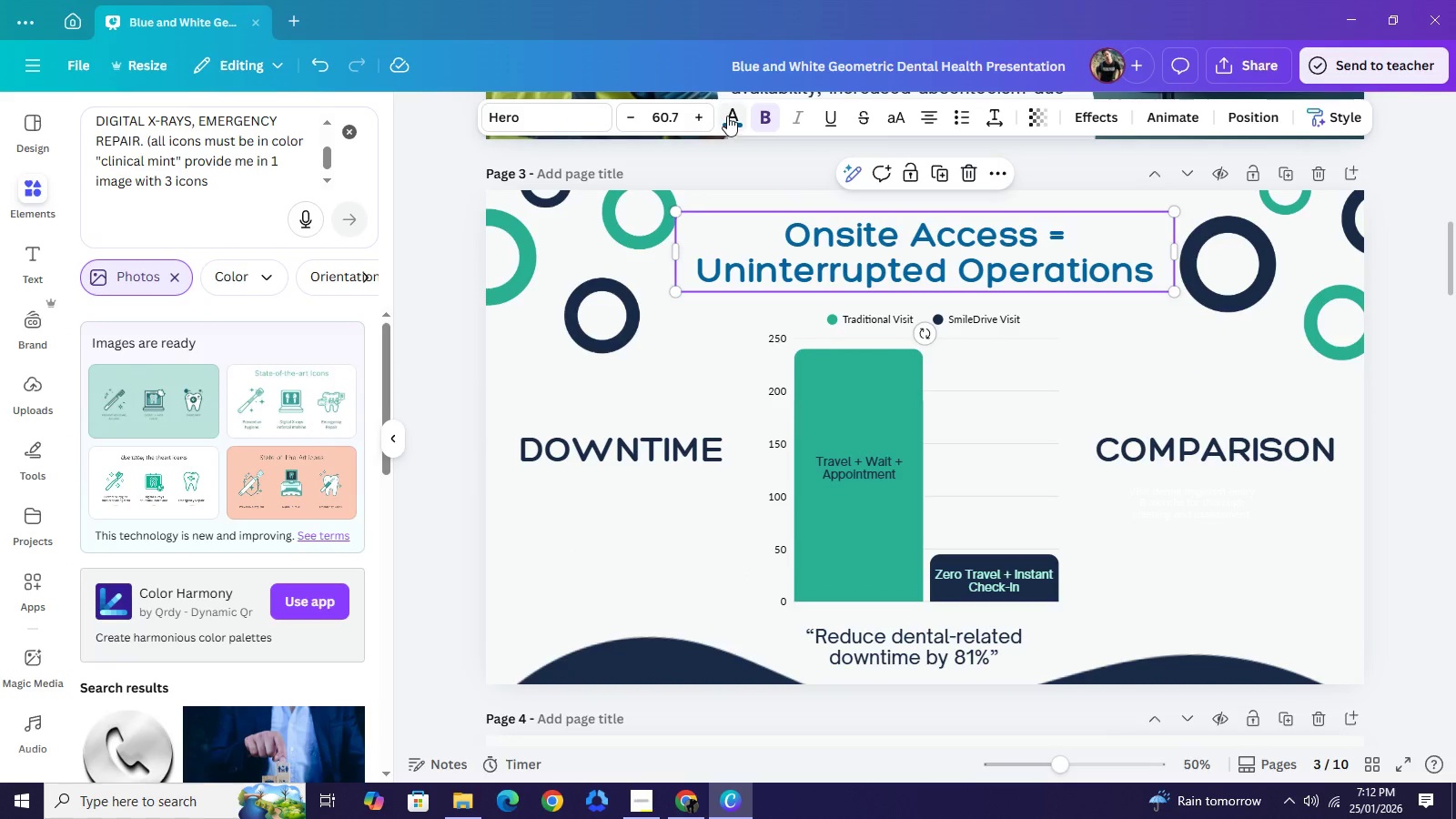 
left_click([727, 116])
 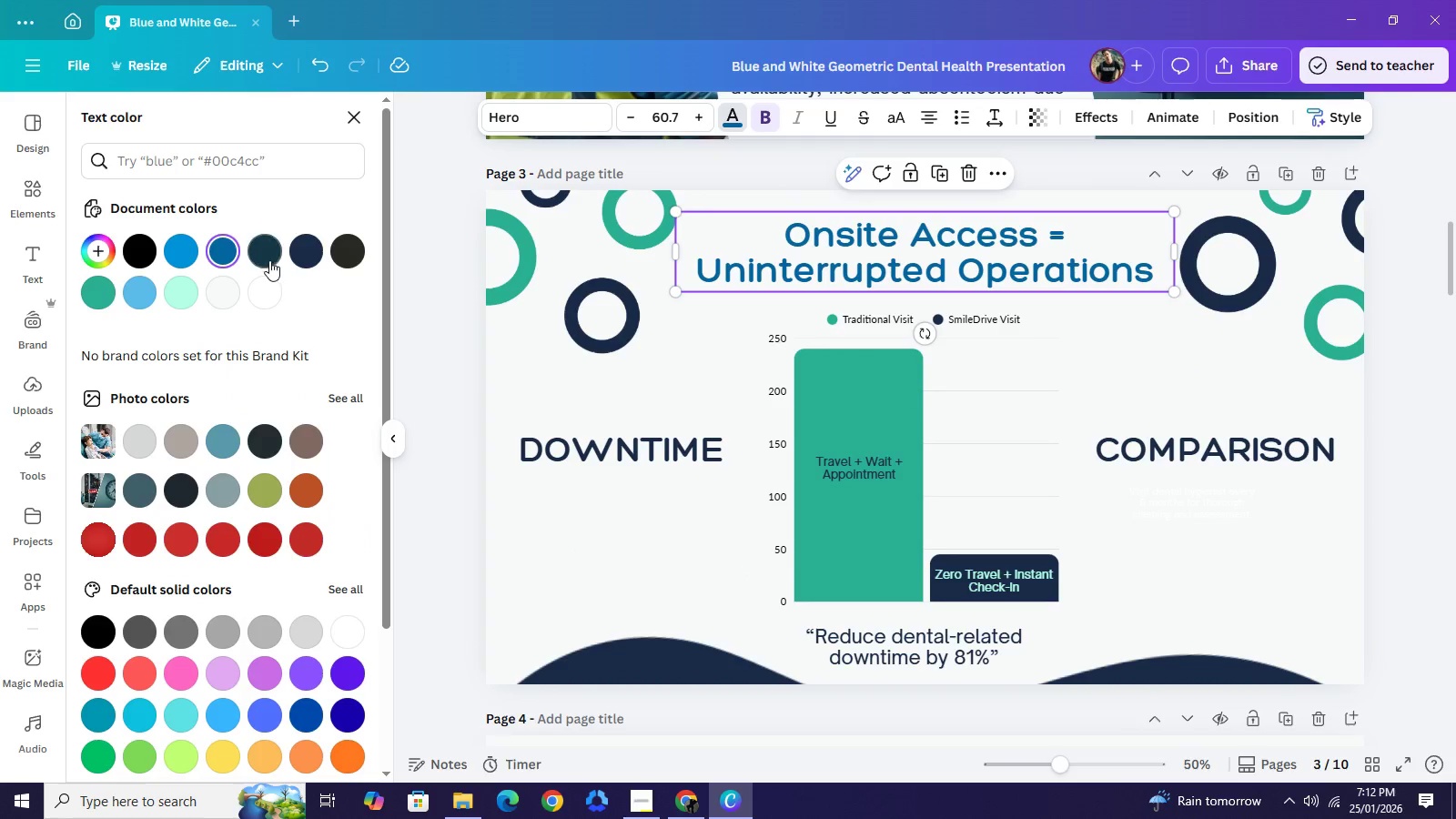 
left_click([269, 260])
 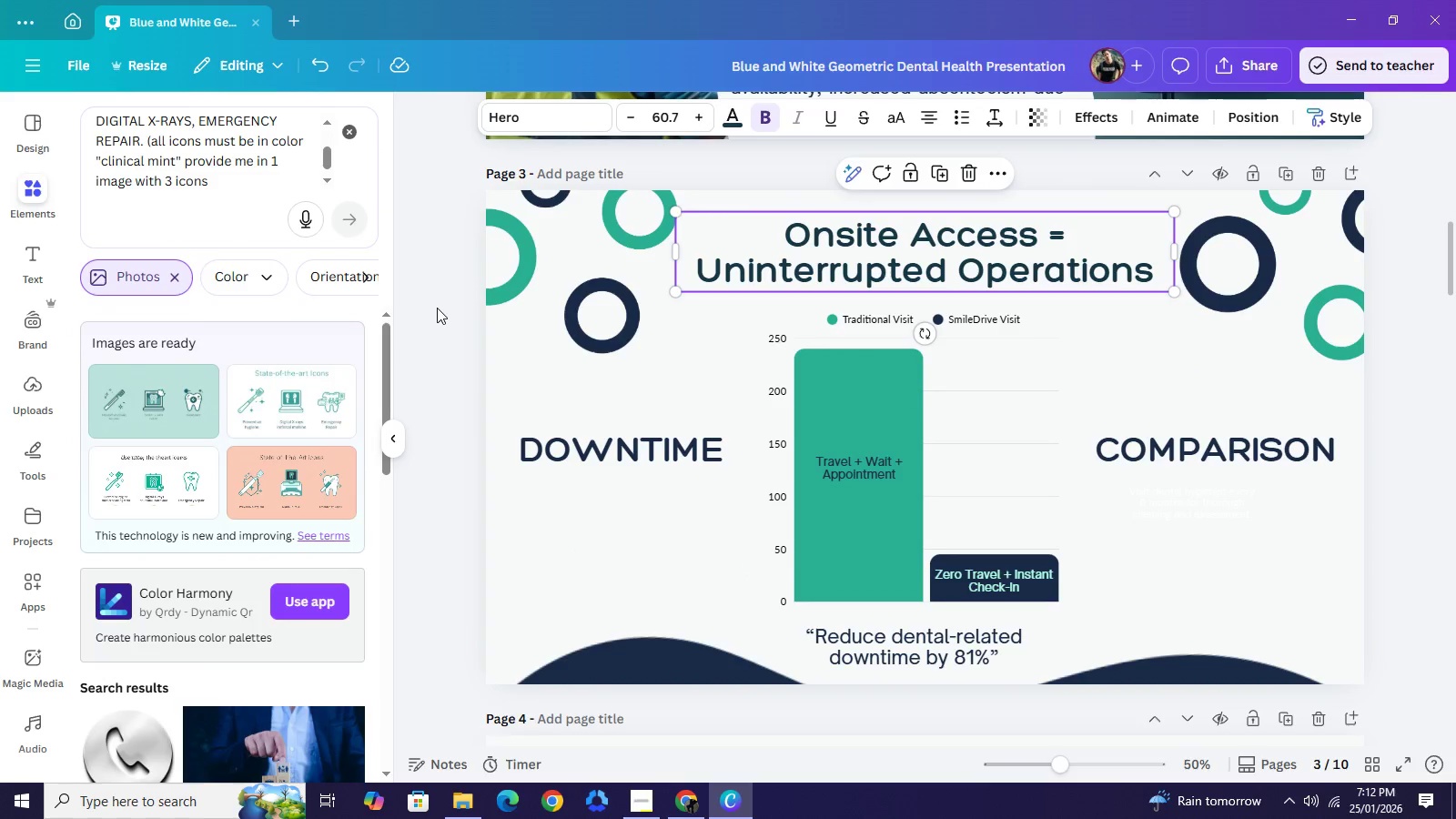 
left_click([437, 308])
 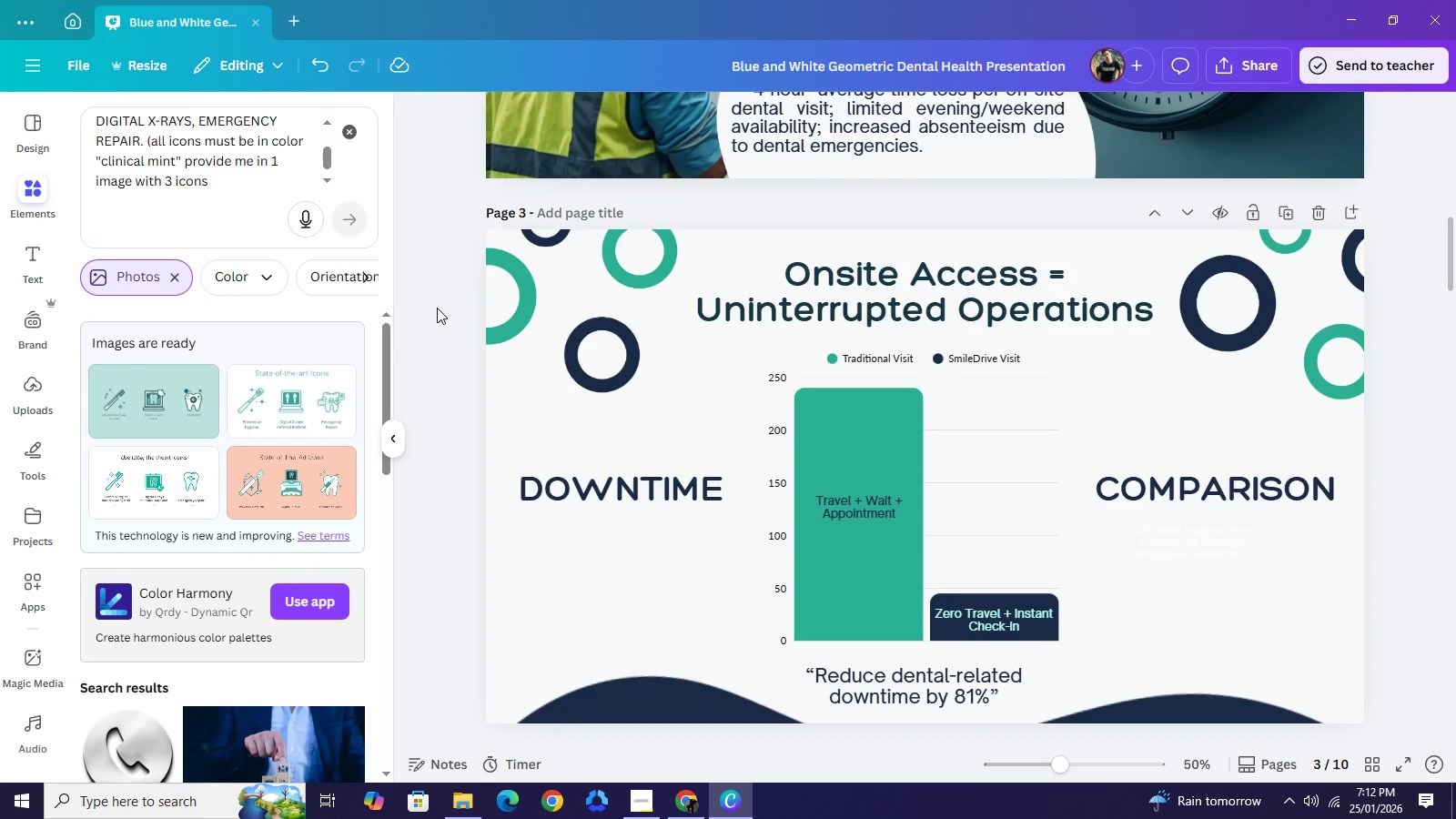 
scroll: coordinate [437, 308], scroll_direction: up, amount: 2.0
 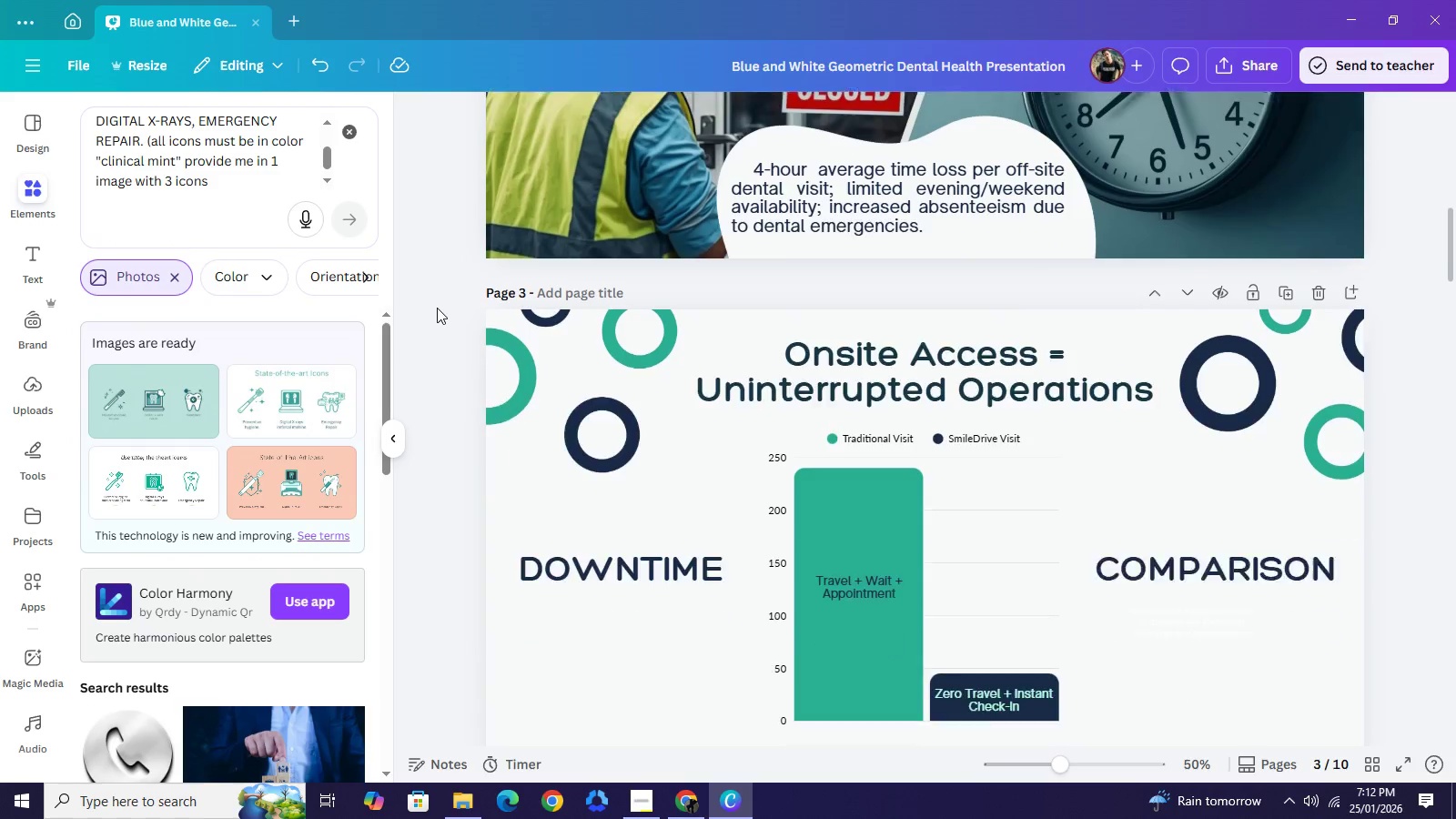 
scroll: coordinate [437, 308], scroll_direction: down, amount: 2.0
 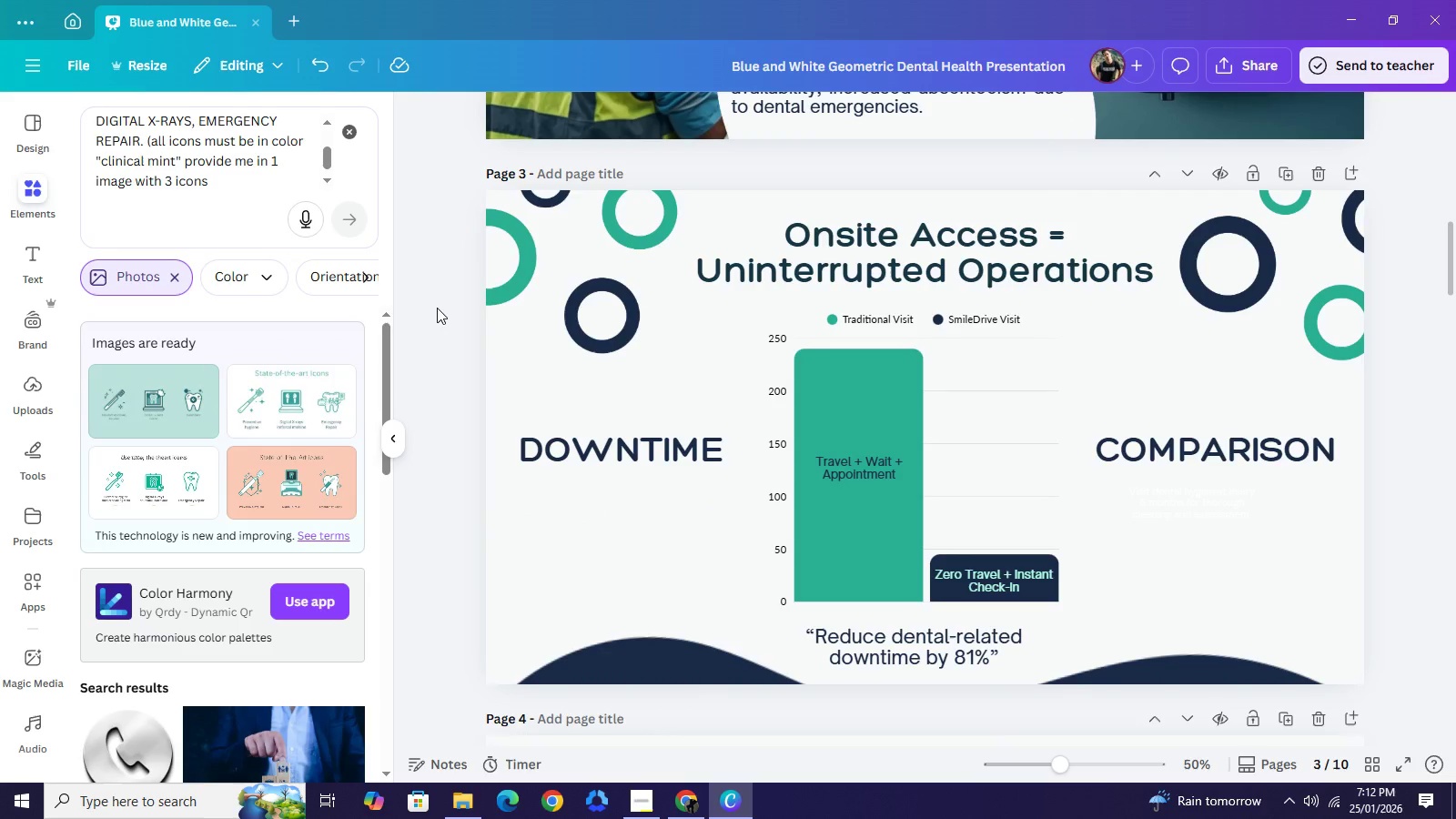 
scroll: coordinate [437, 308], scroll_direction: up, amount: 1.0
 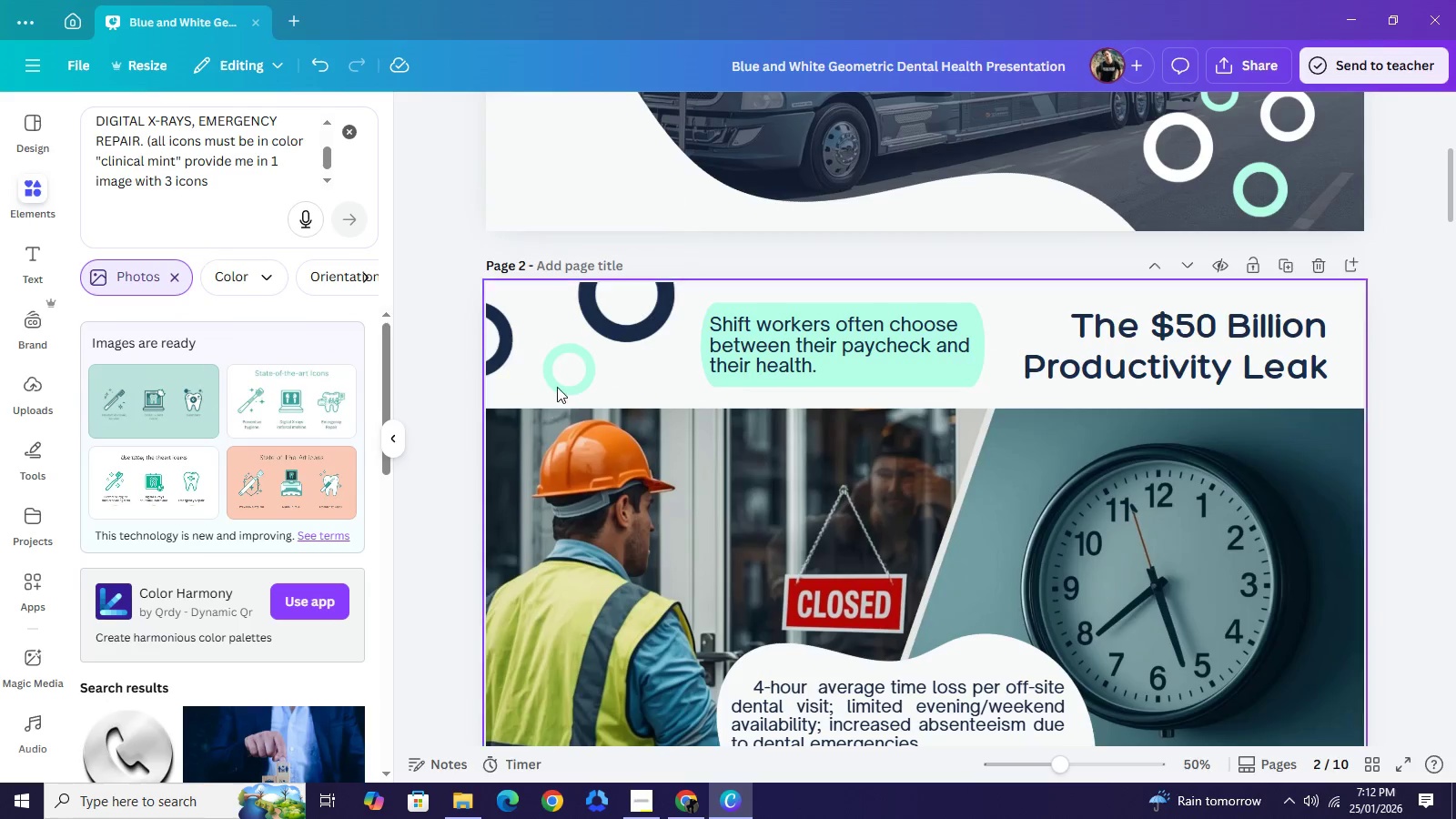 
left_click([557, 379])
 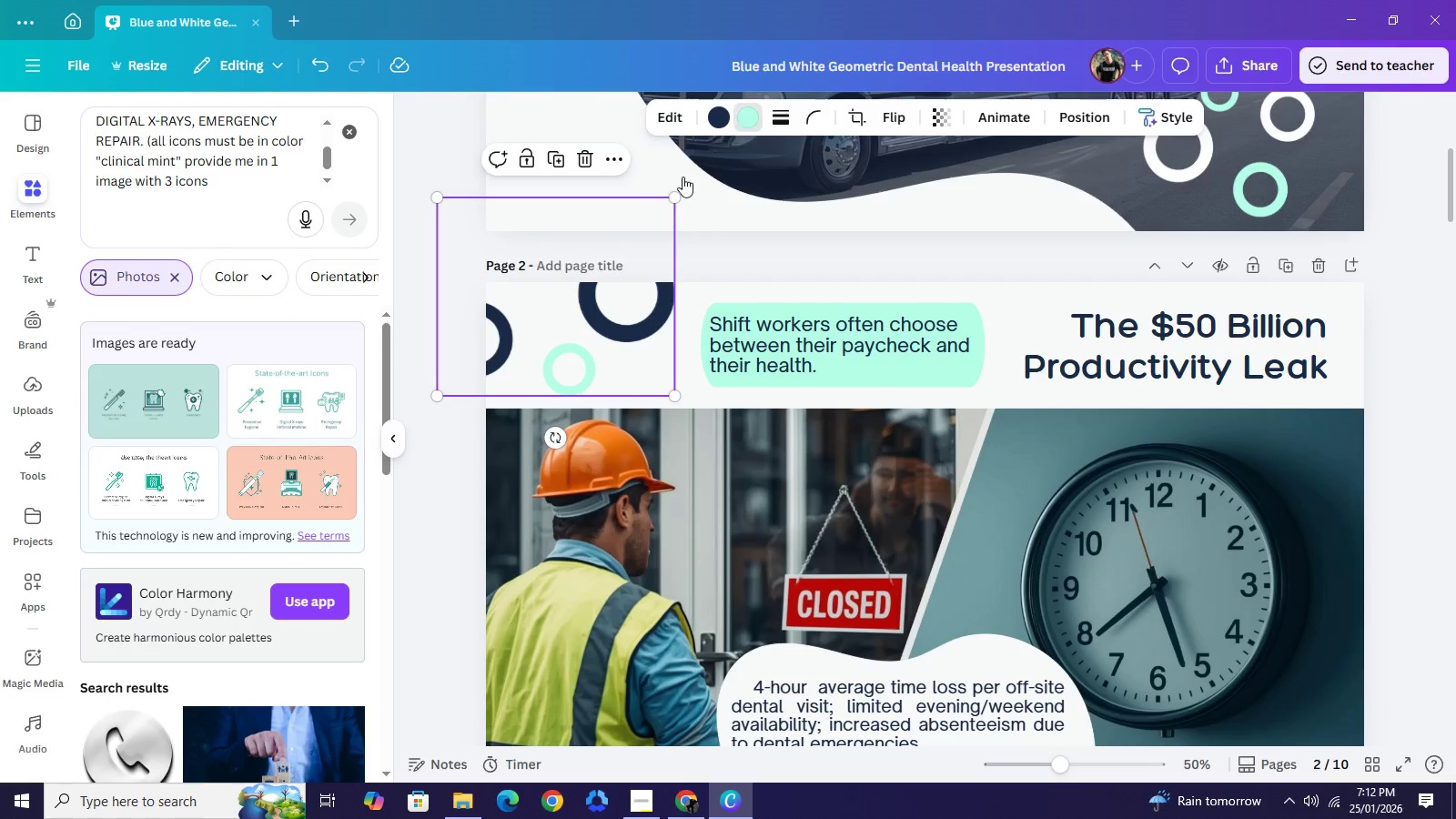 
left_click([747, 116])
 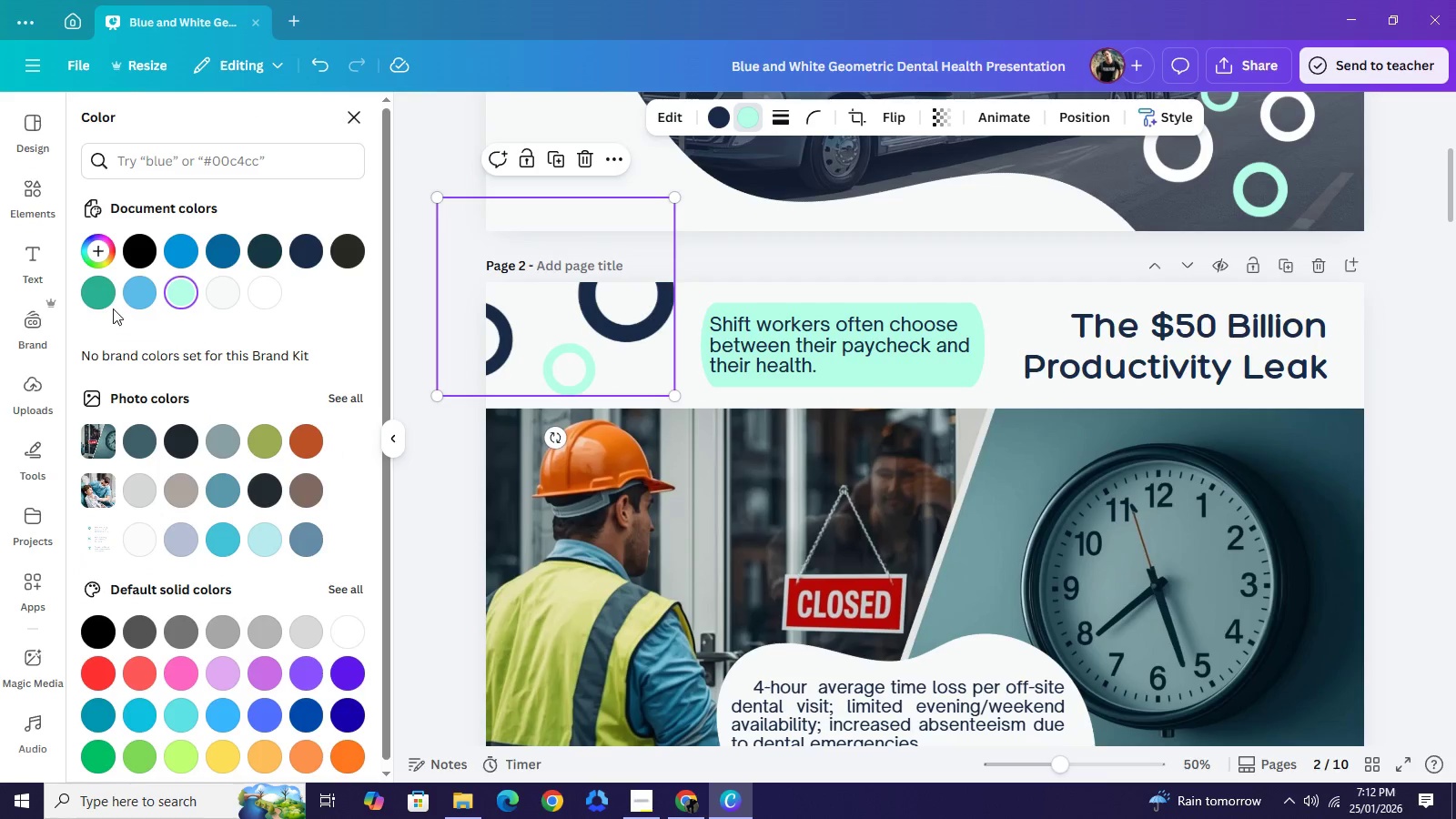 
left_click([104, 300])
 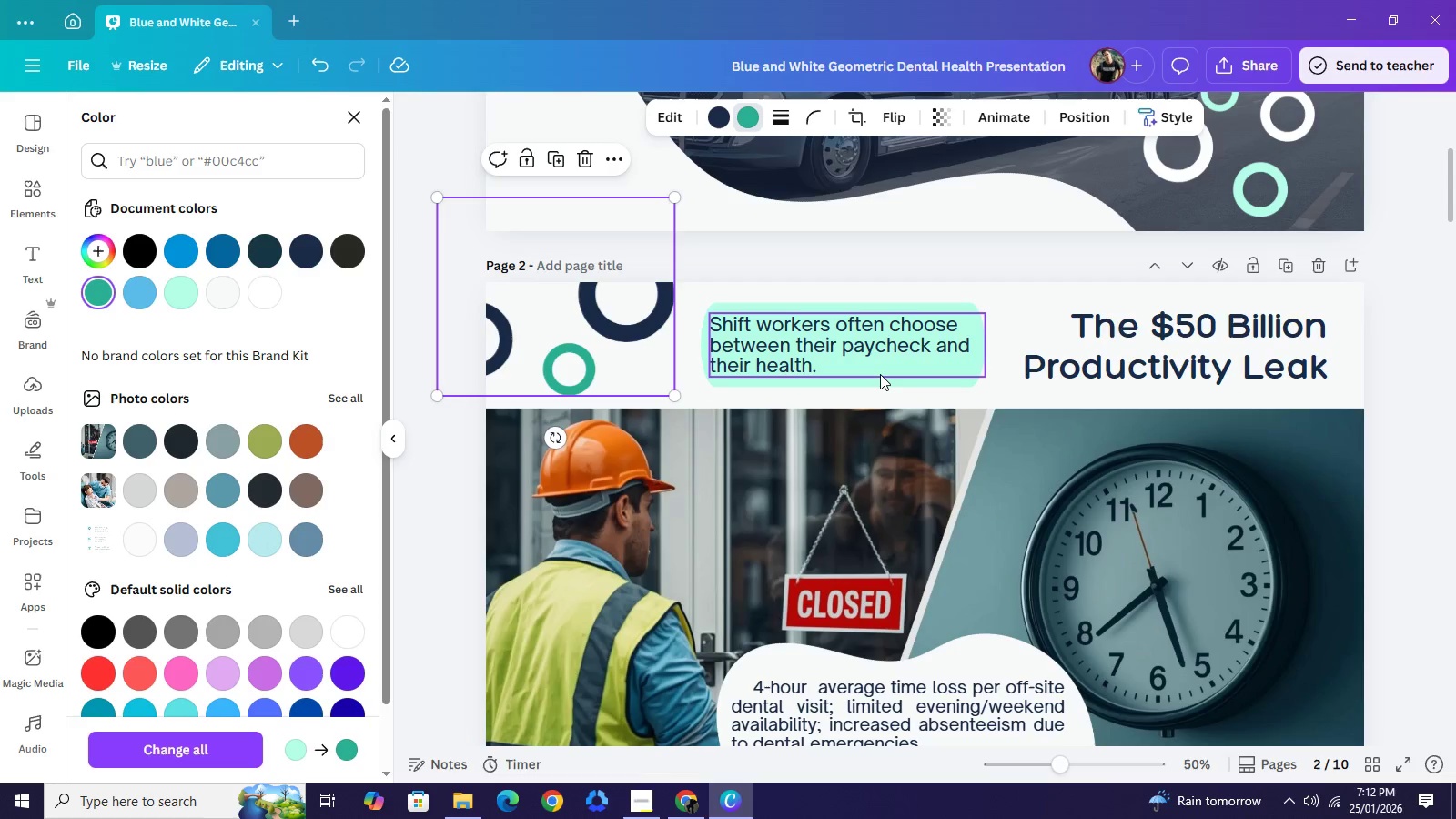 
left_click([880, 374])
 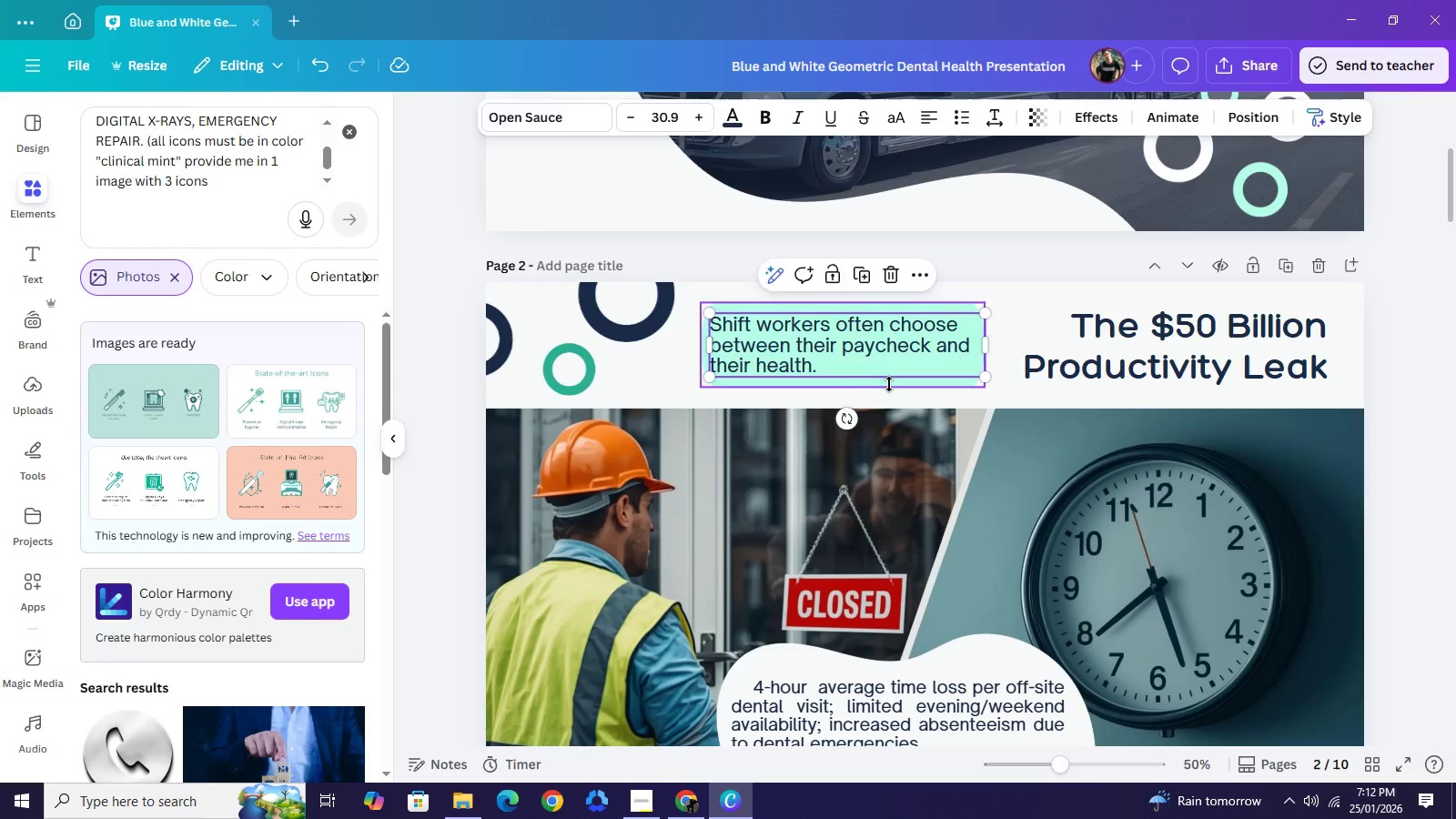 
left_click([889, 384])
 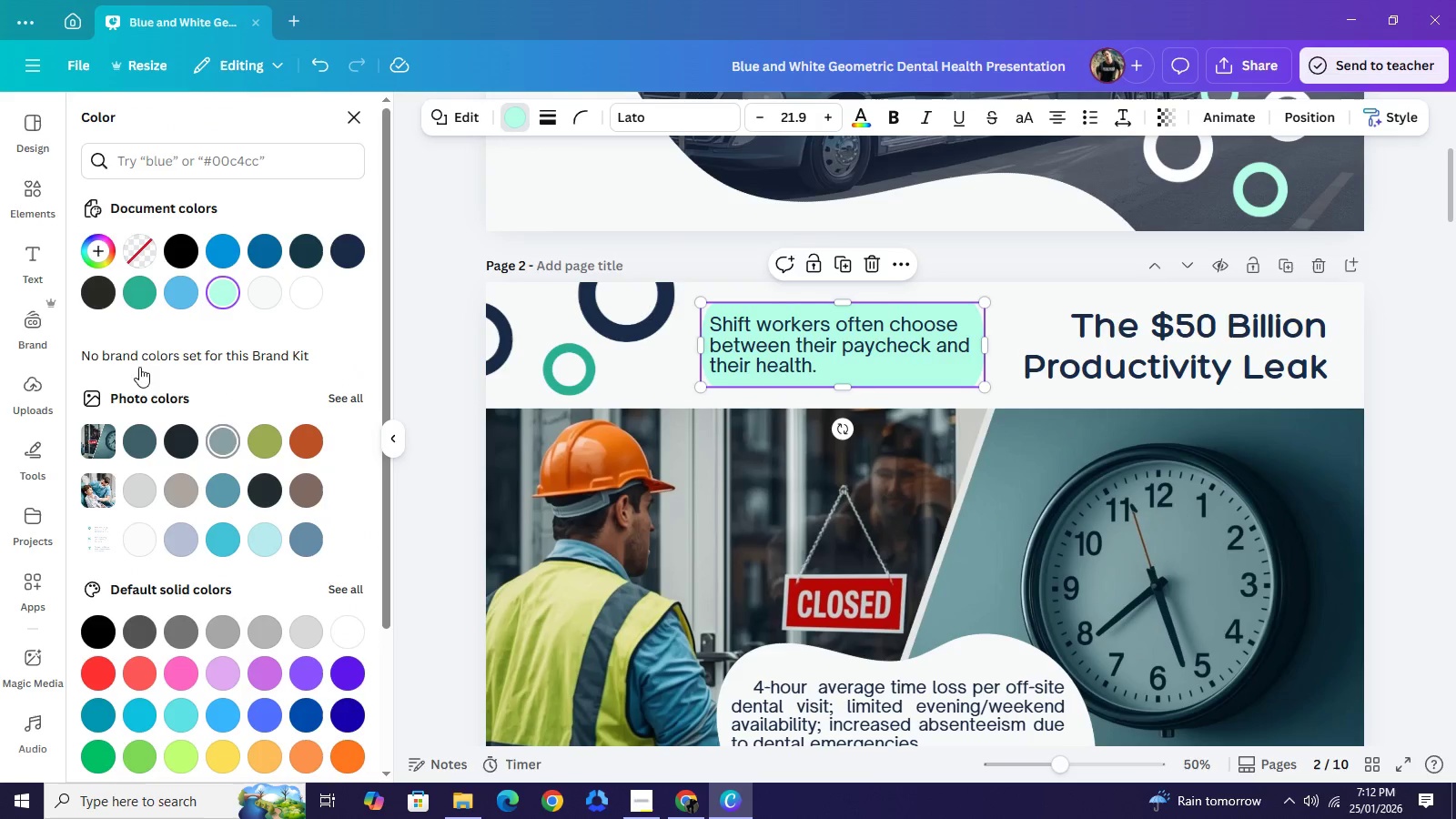 
left_click([141, 298])
 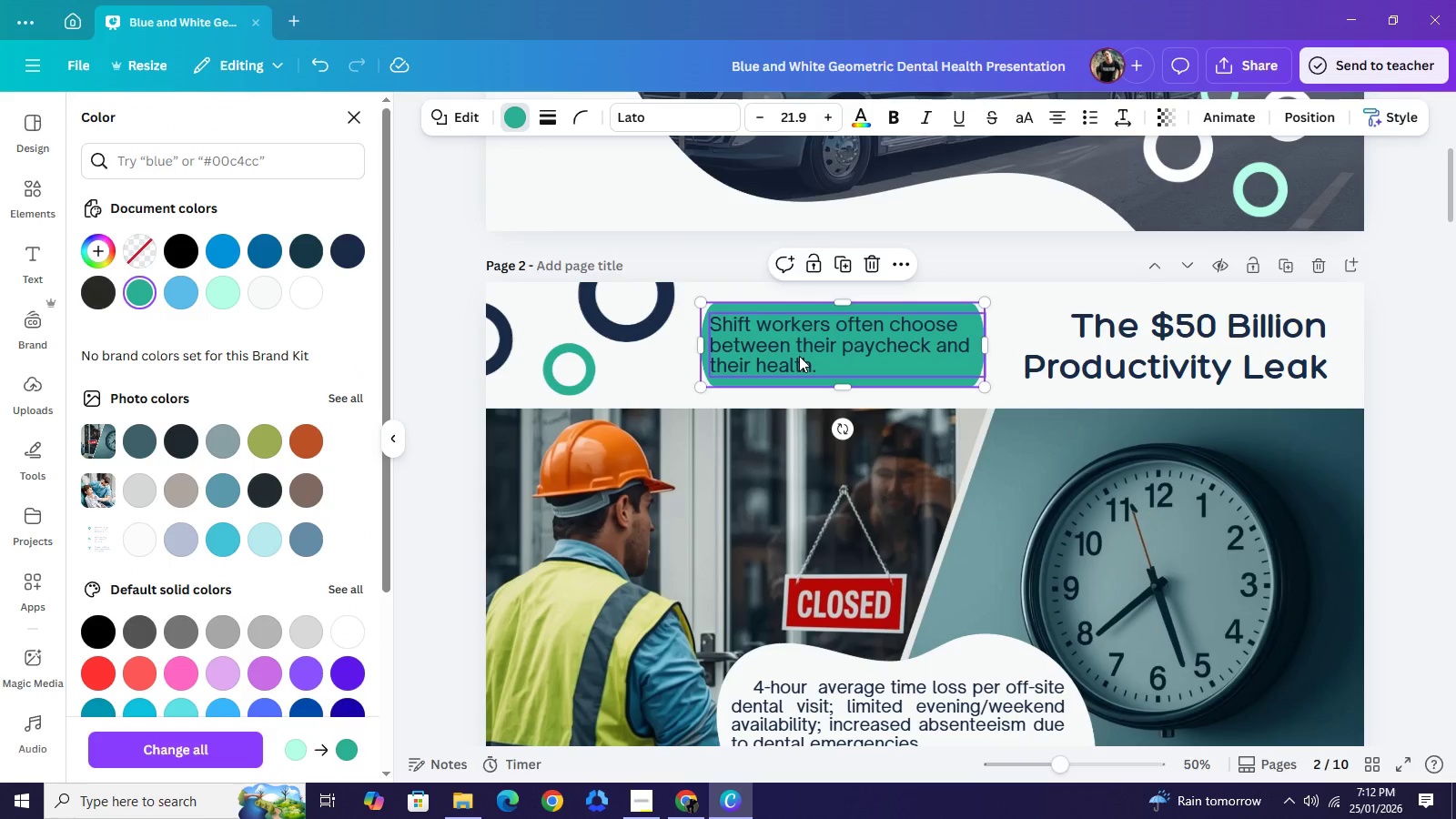 
left_click([799, 356])
 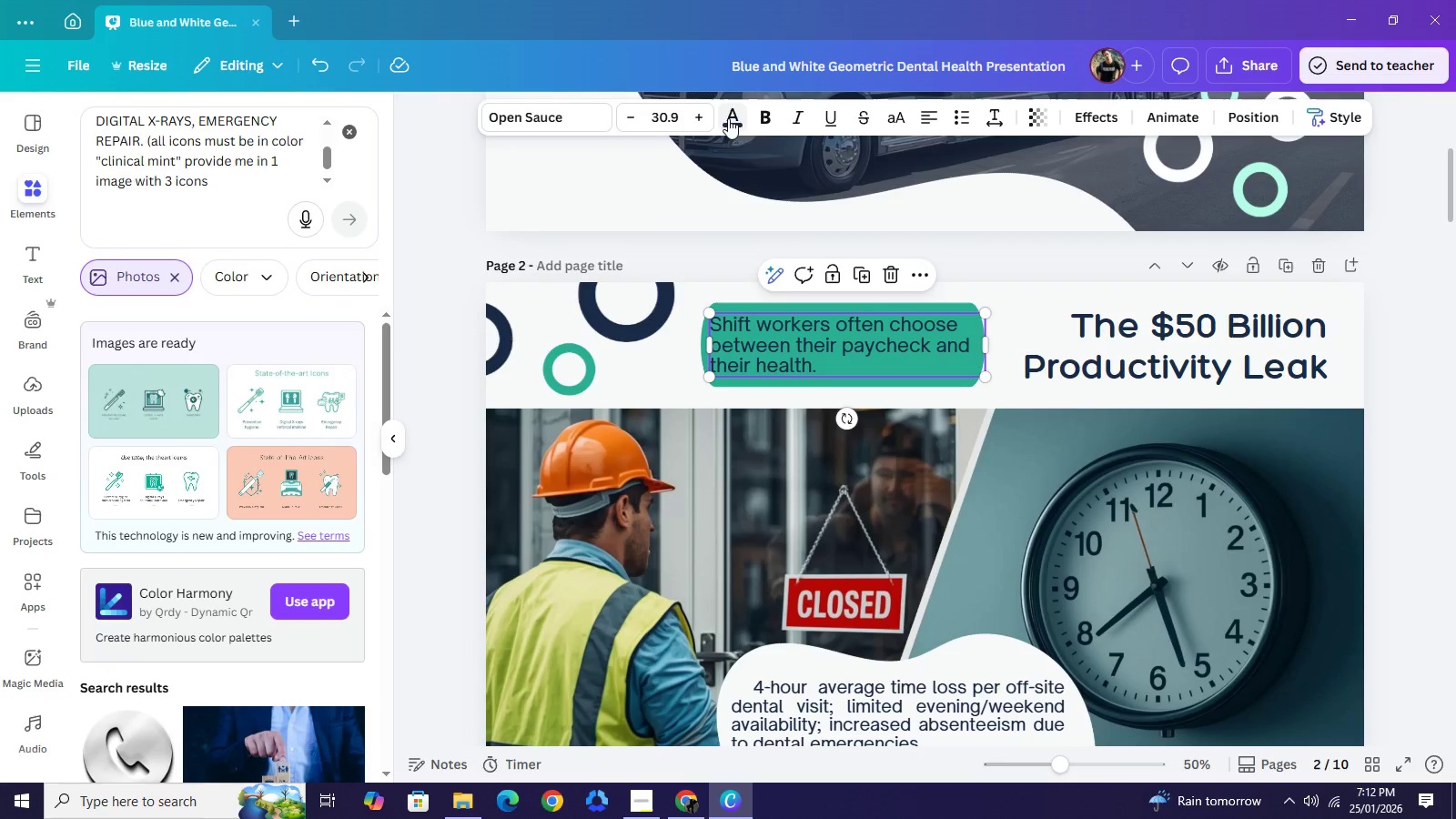 
left_click([728, 118])
 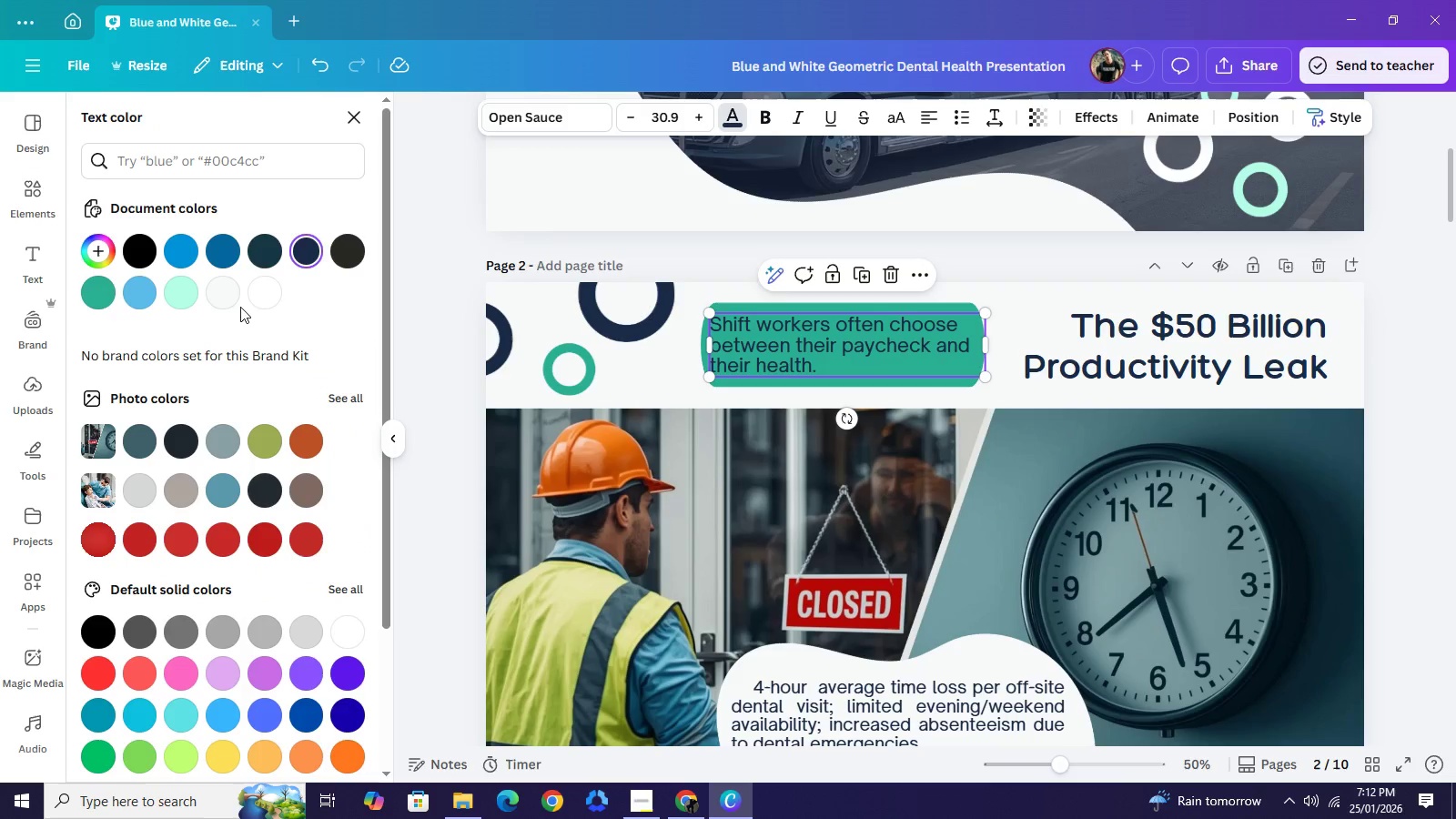 
left_click([219, 295])
 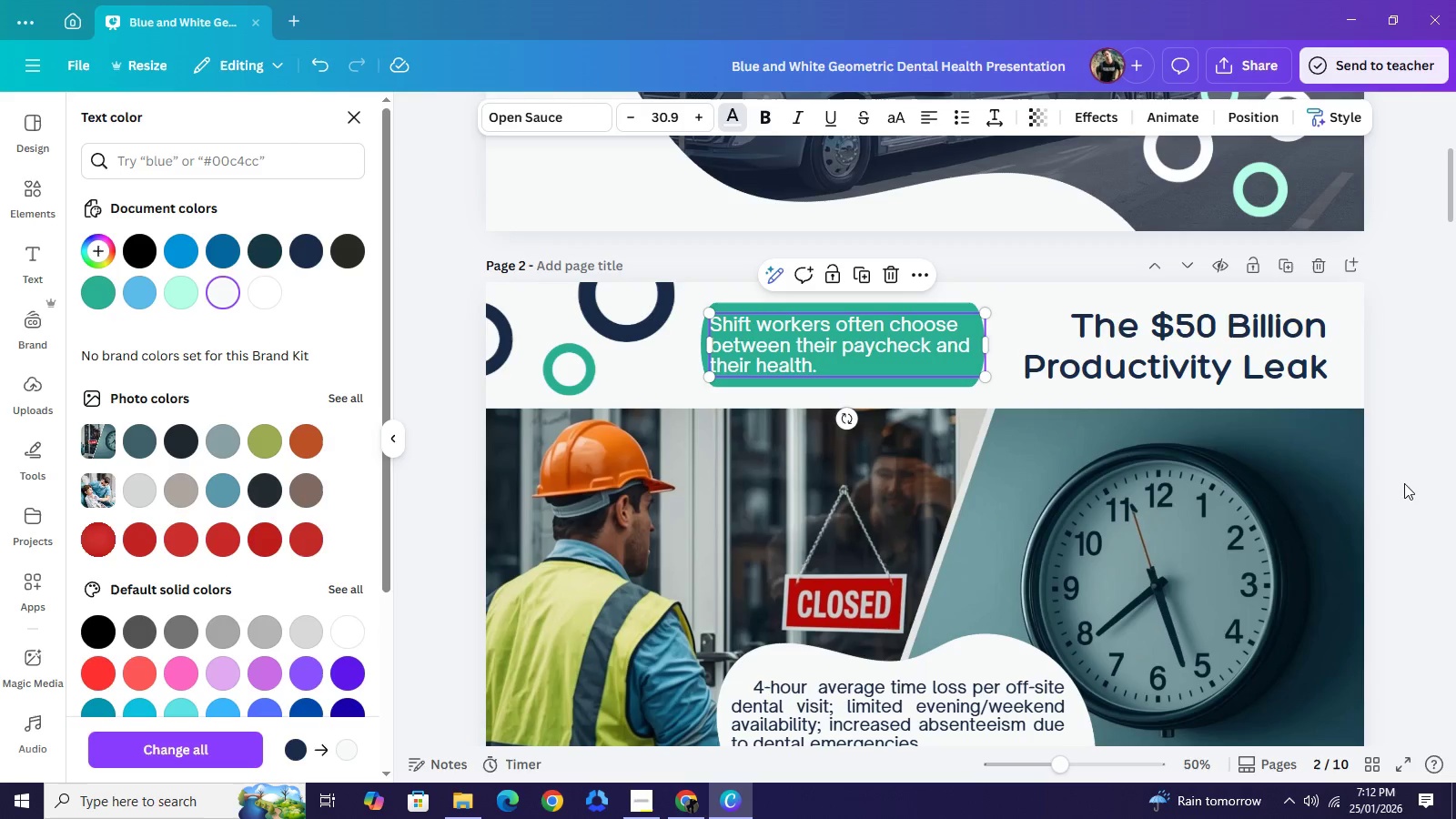 
left_click([1410, 476])
 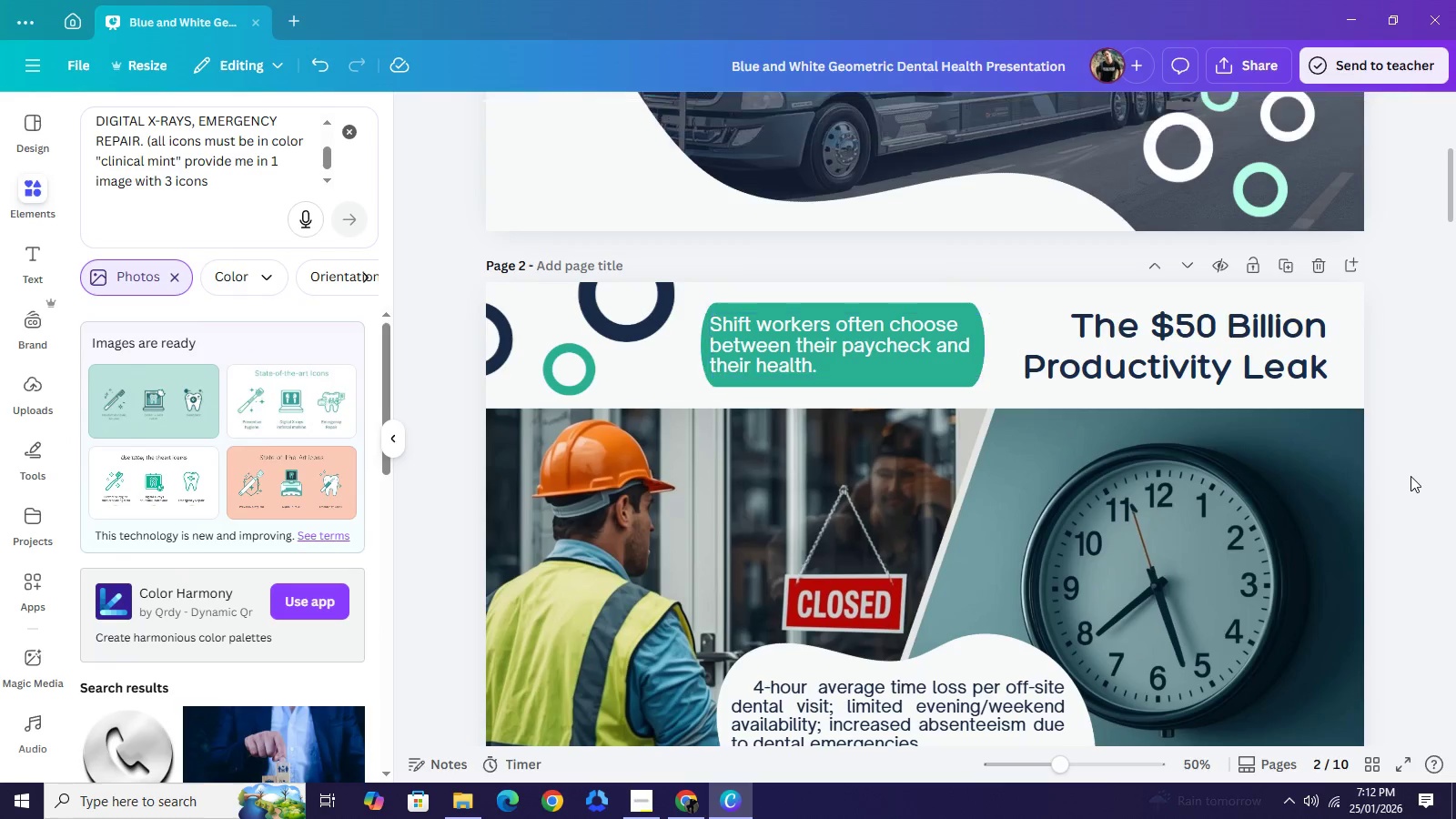 
left_click([1410, 476])
 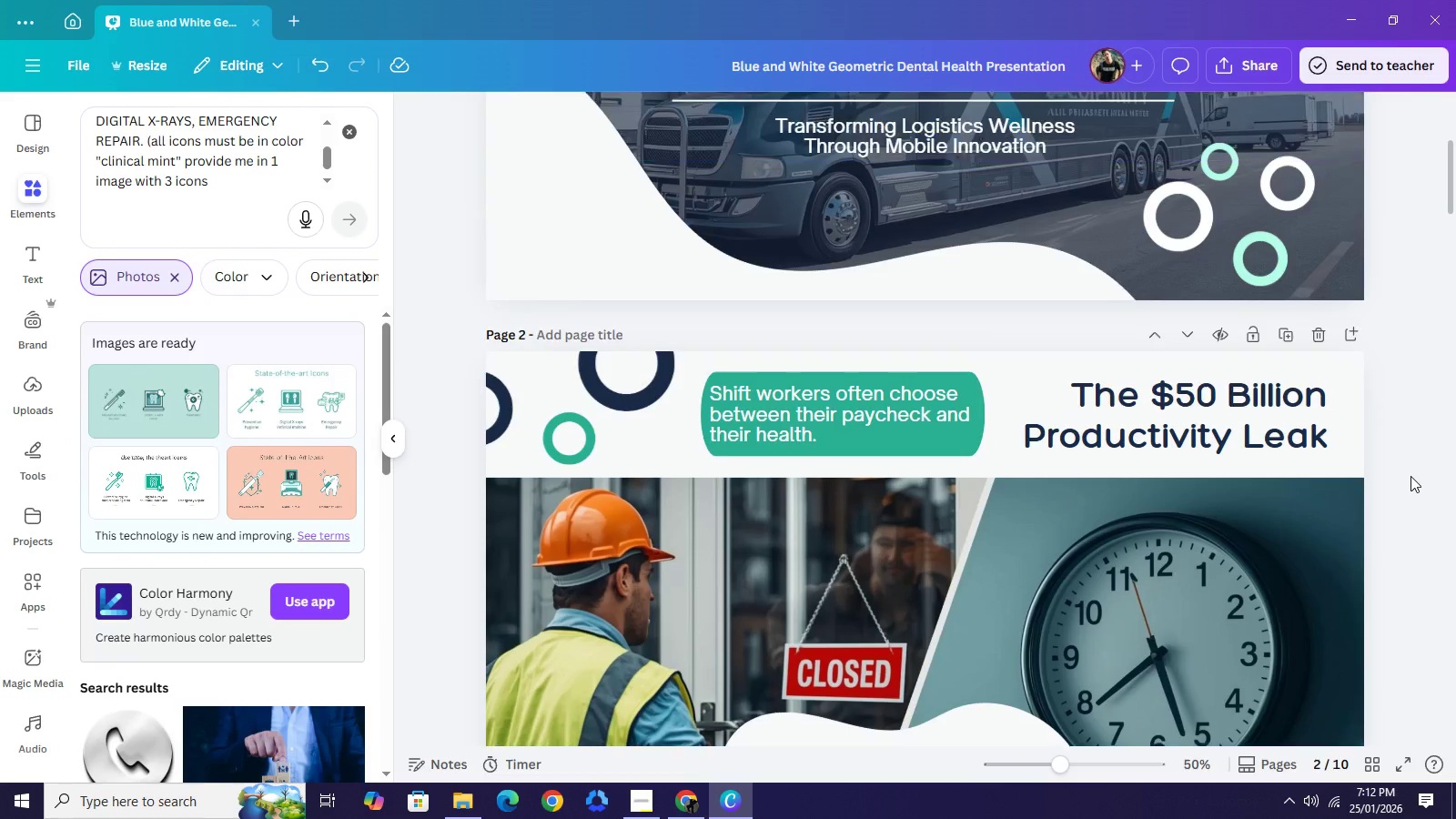 
scroll: coordinate [1410, 476], scroll_direction: up, amount: 2.0
 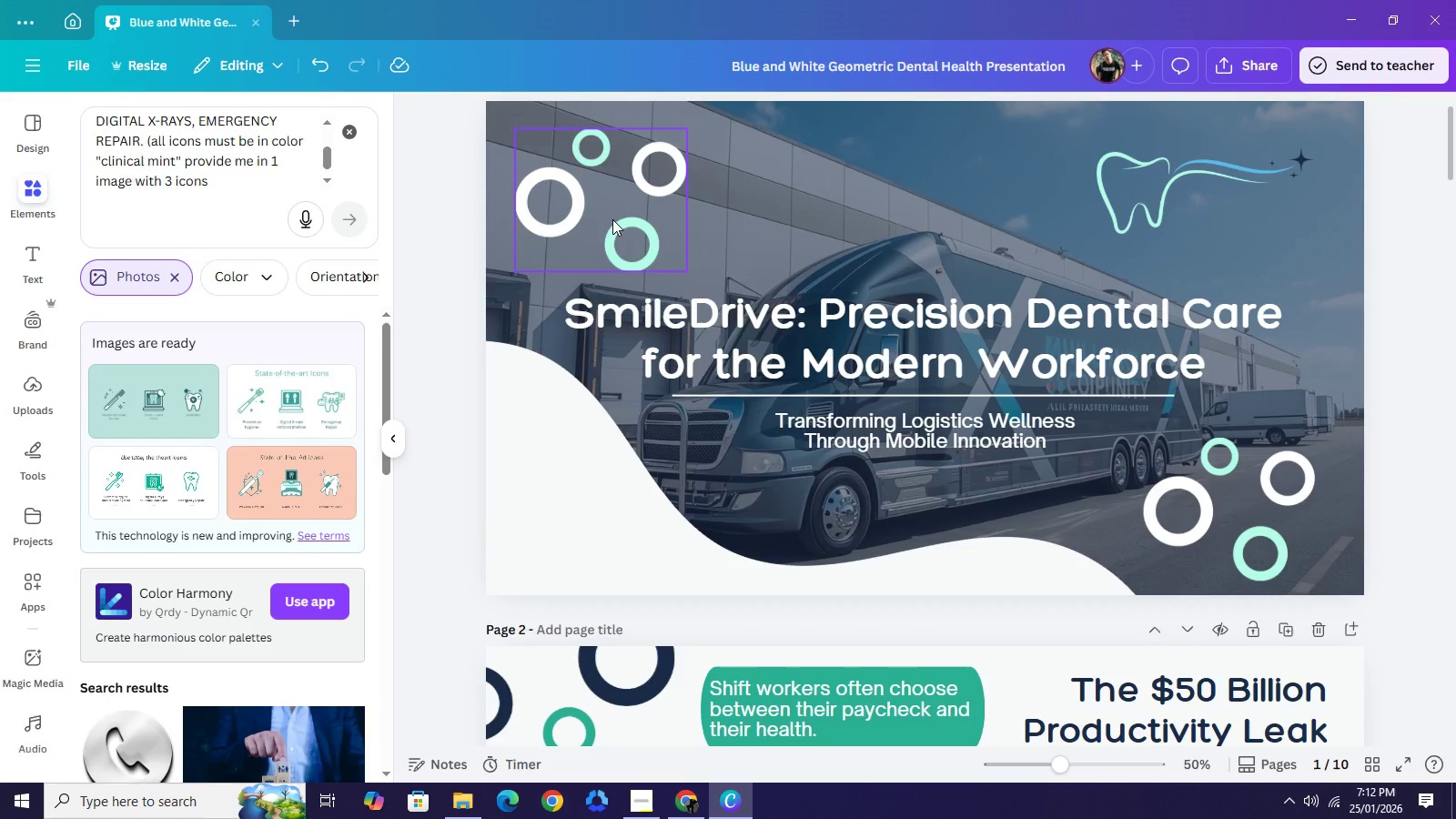 
left_click([612, 219])
 